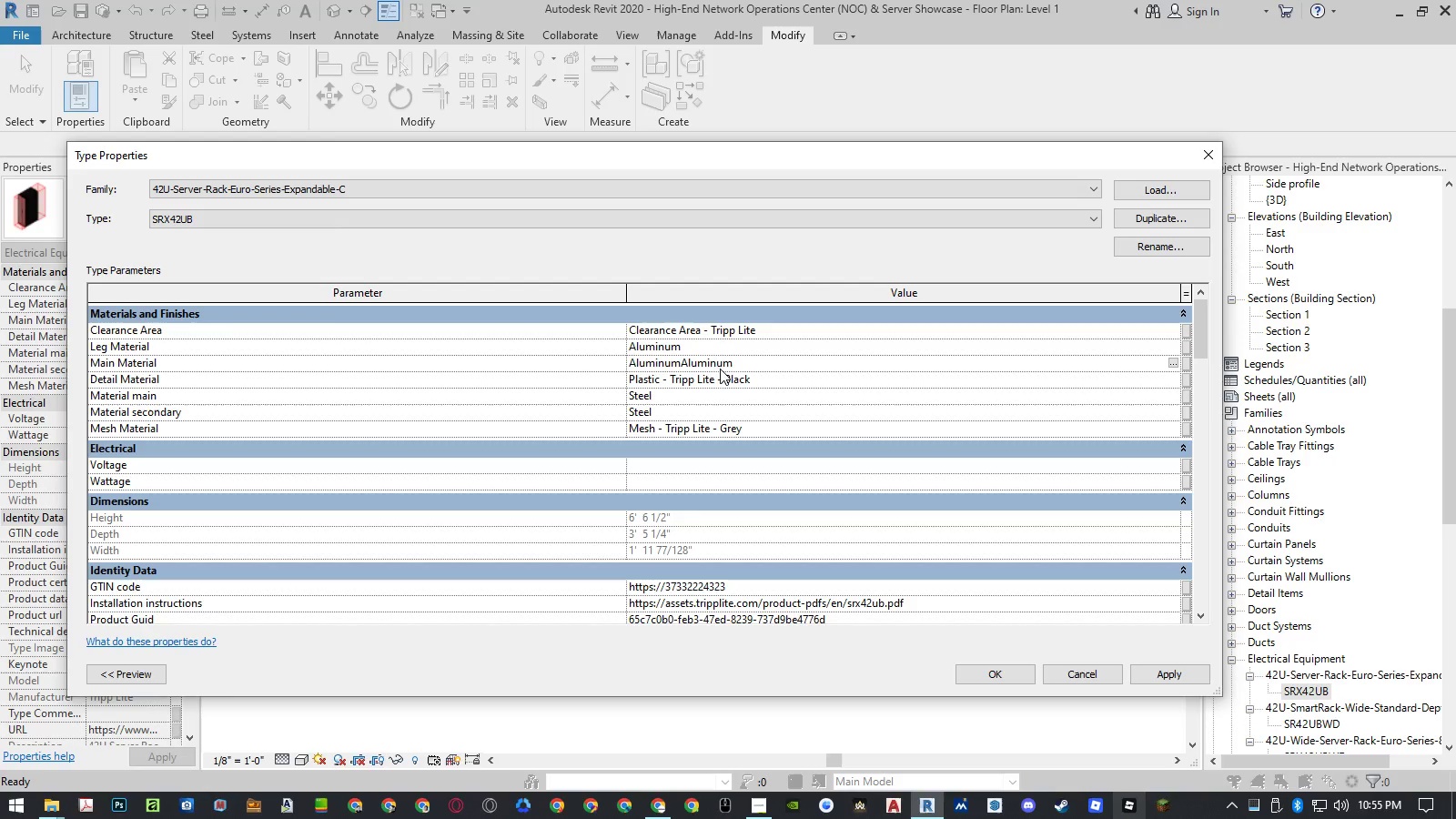 
left_click([709, 363])
 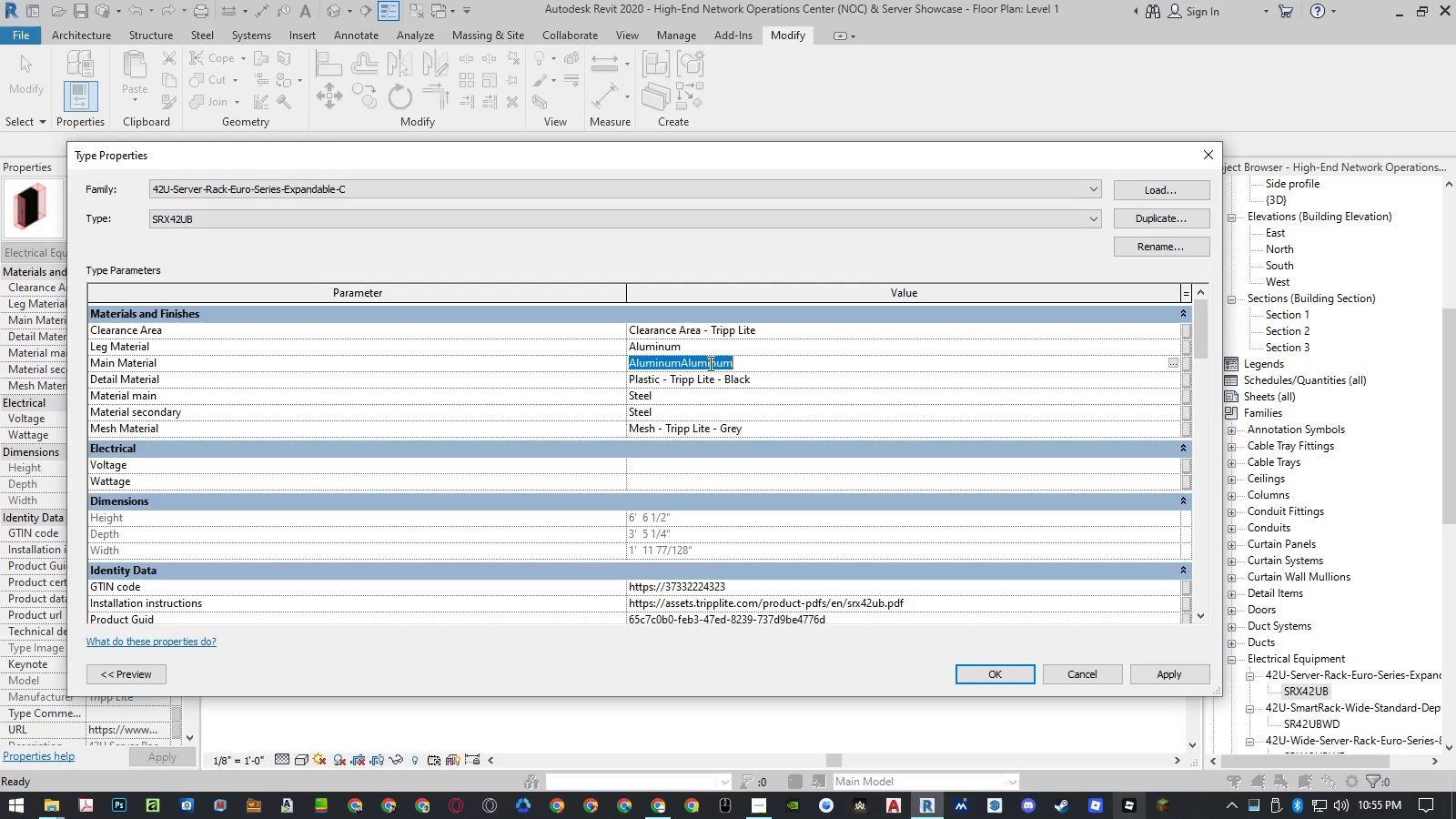 
double_click([709, 363])
 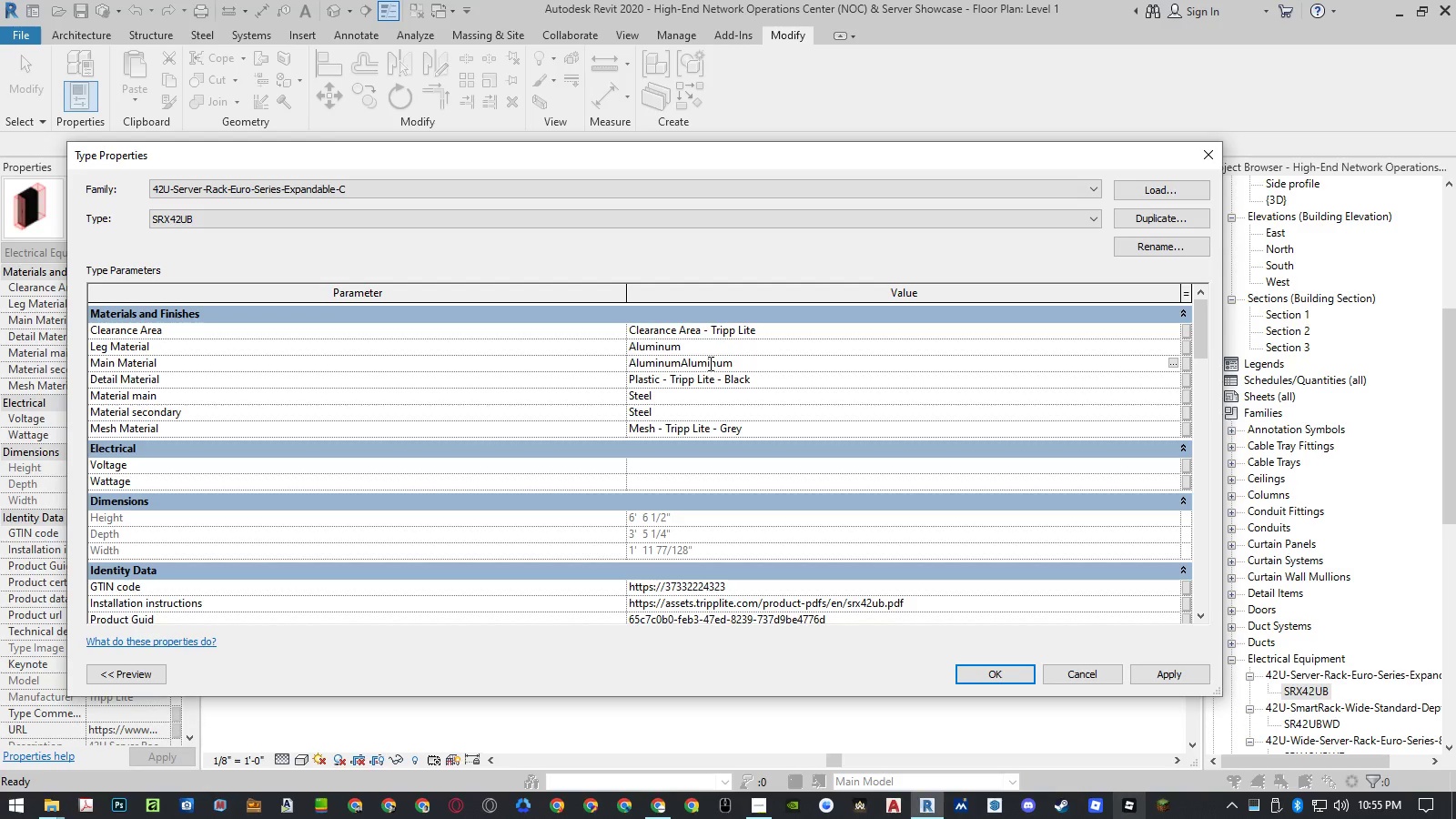 
triple_click([709, 363])
 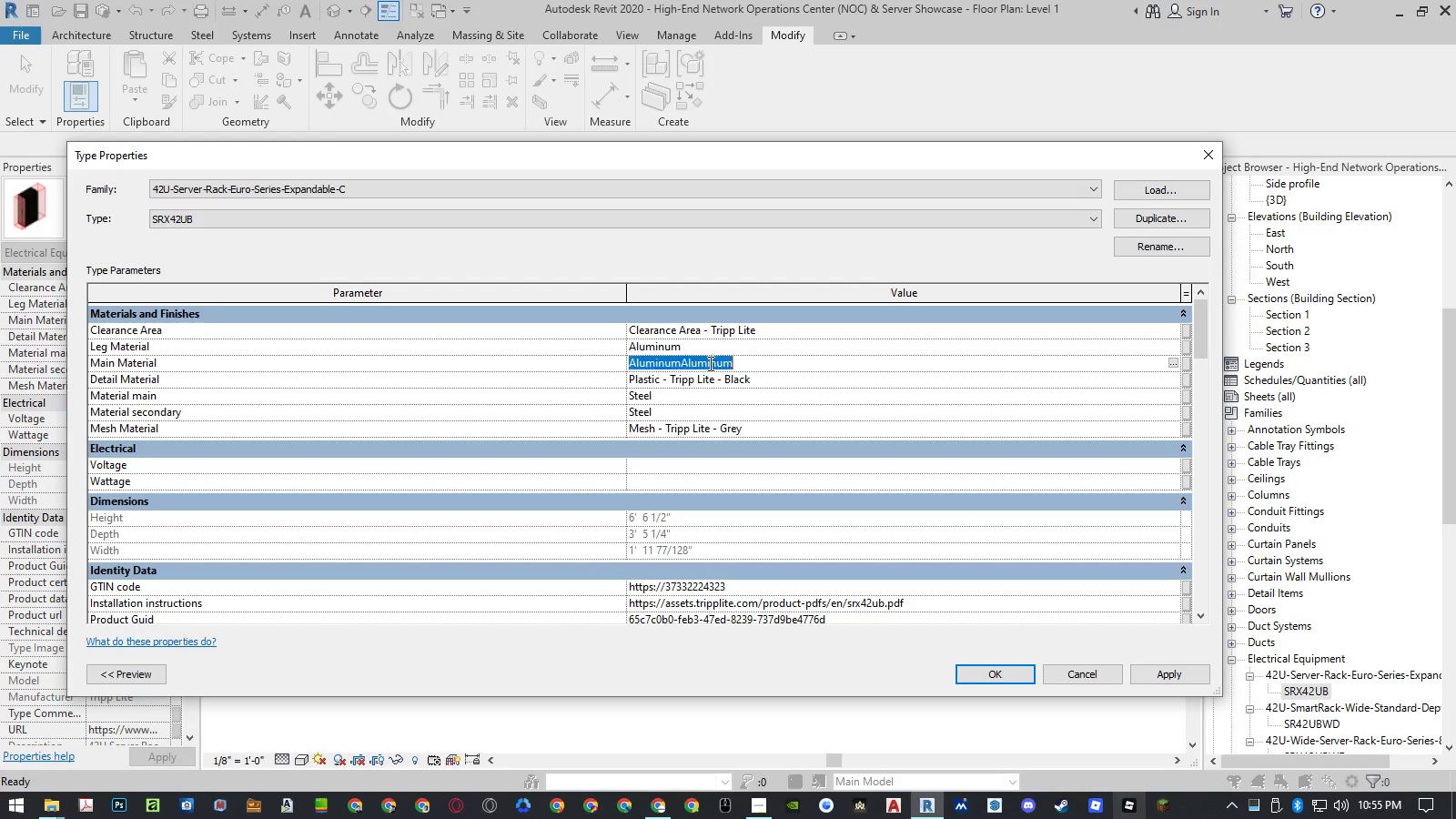 
triple_click([709, 363])
 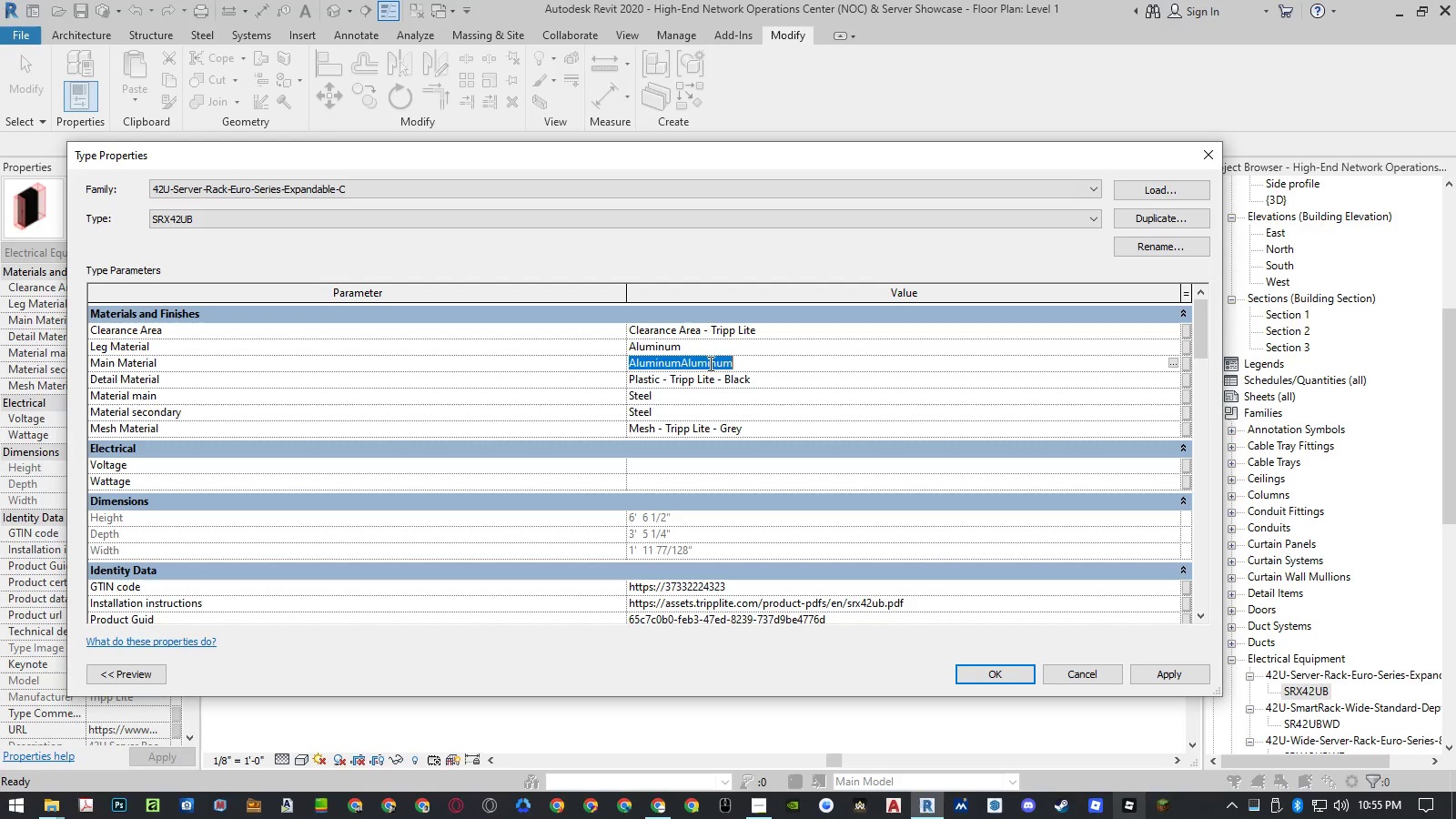 
key(Control+ControlLeft)
 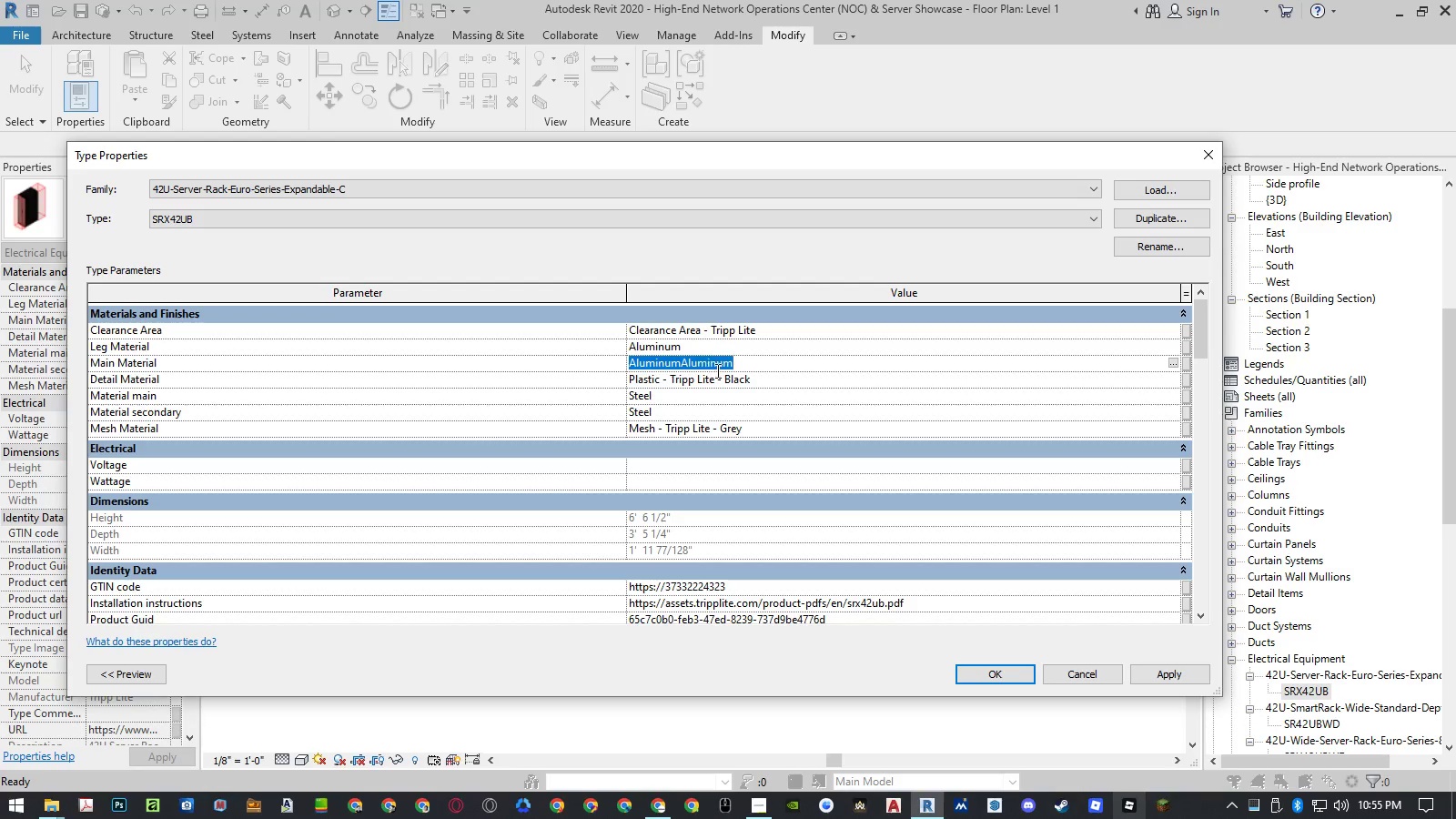 
key(Control+V)
 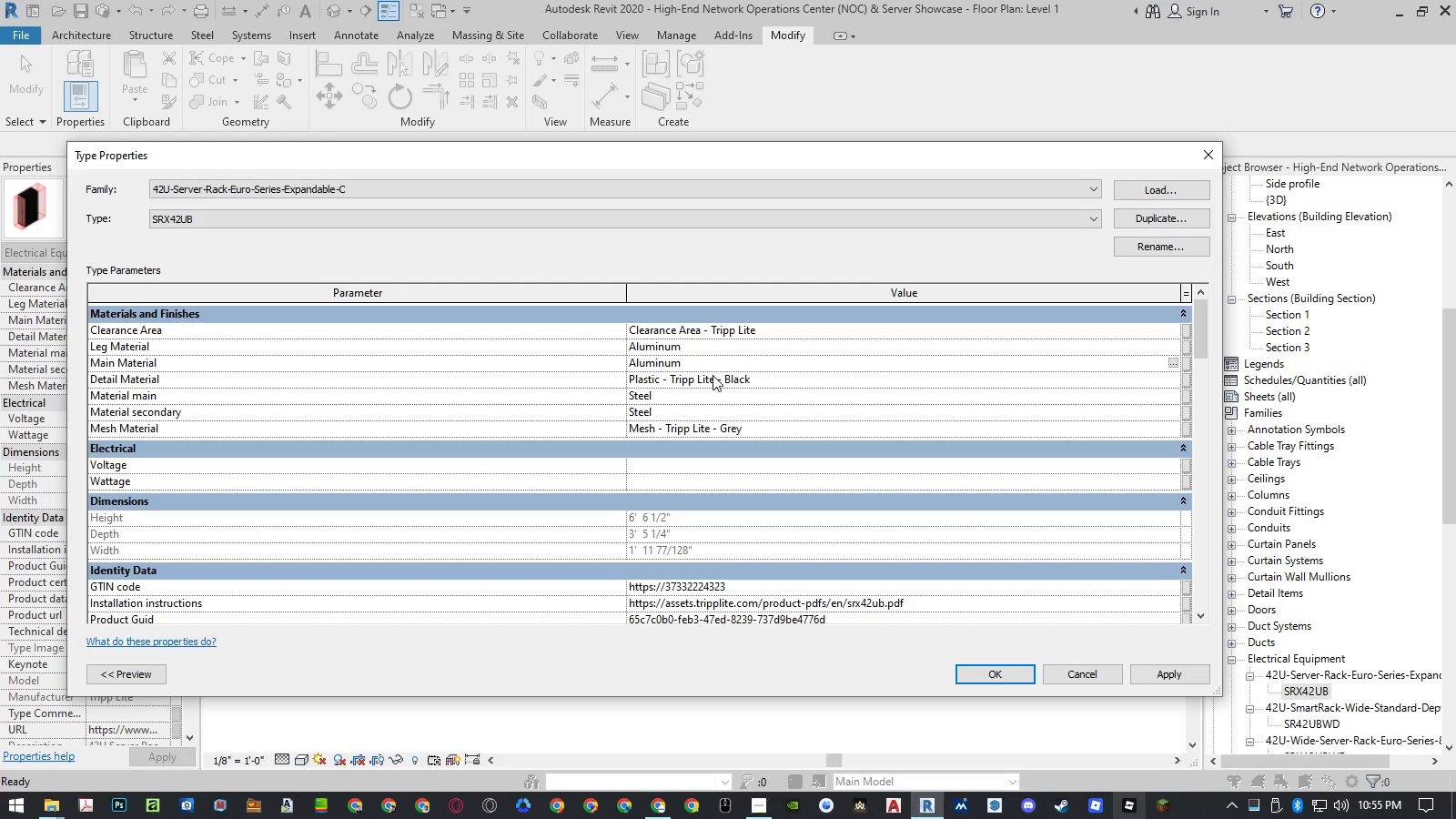 
left_click([712, 375])
 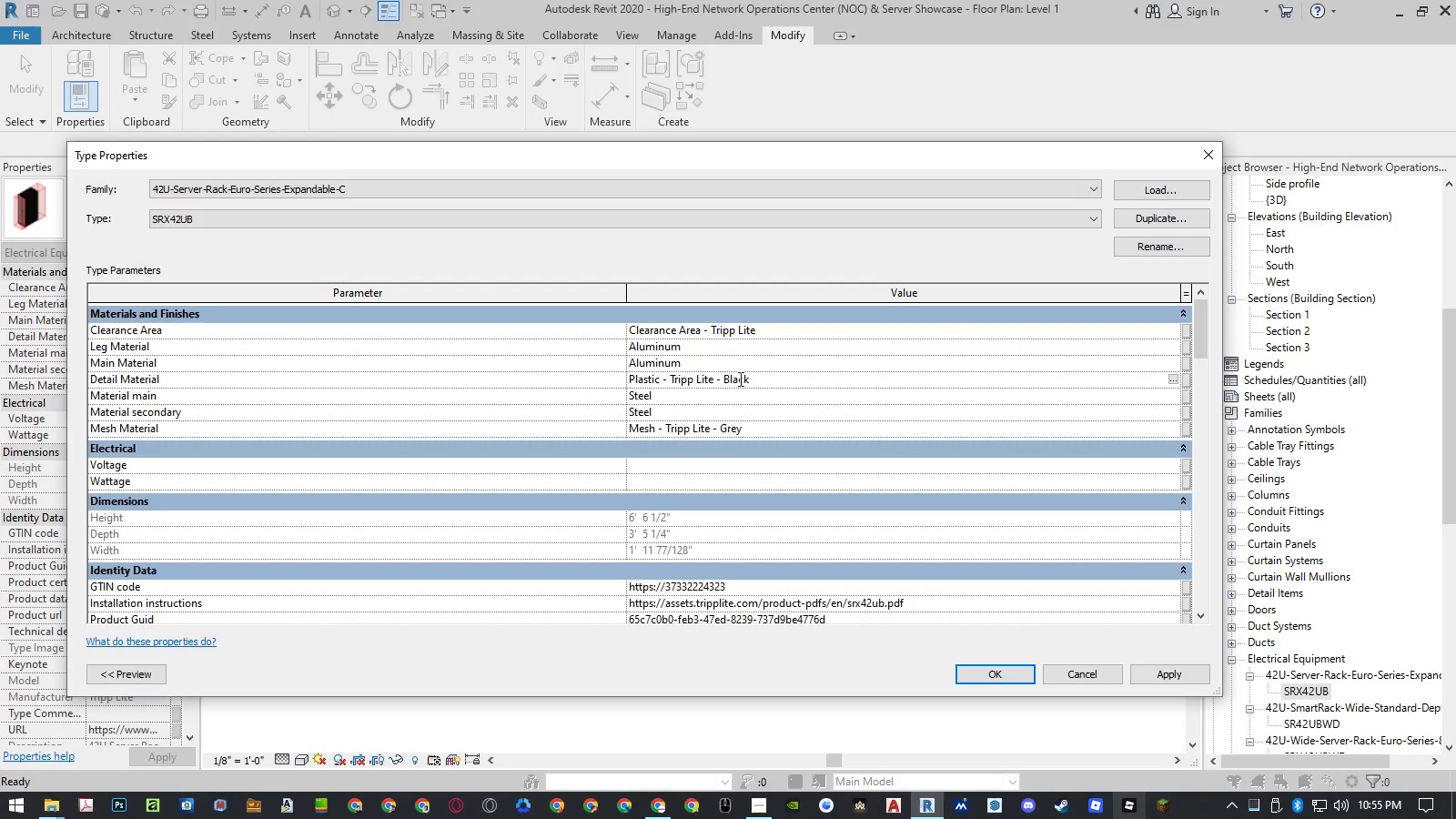 
left_click_drag(start_coordinate=[775, 380], to_coordinate=[533, 379])
 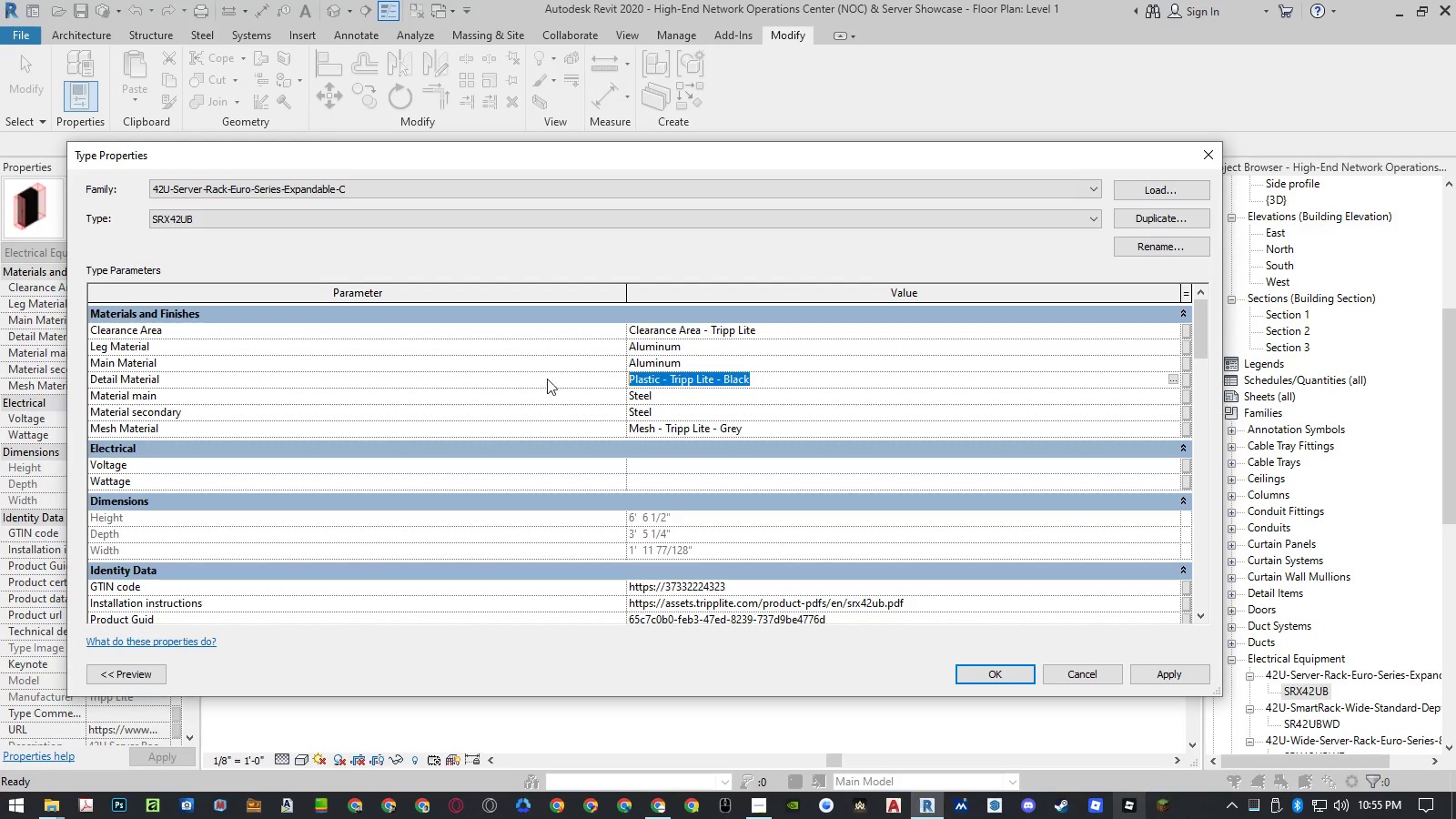 
key(Control+ControlLeft)
 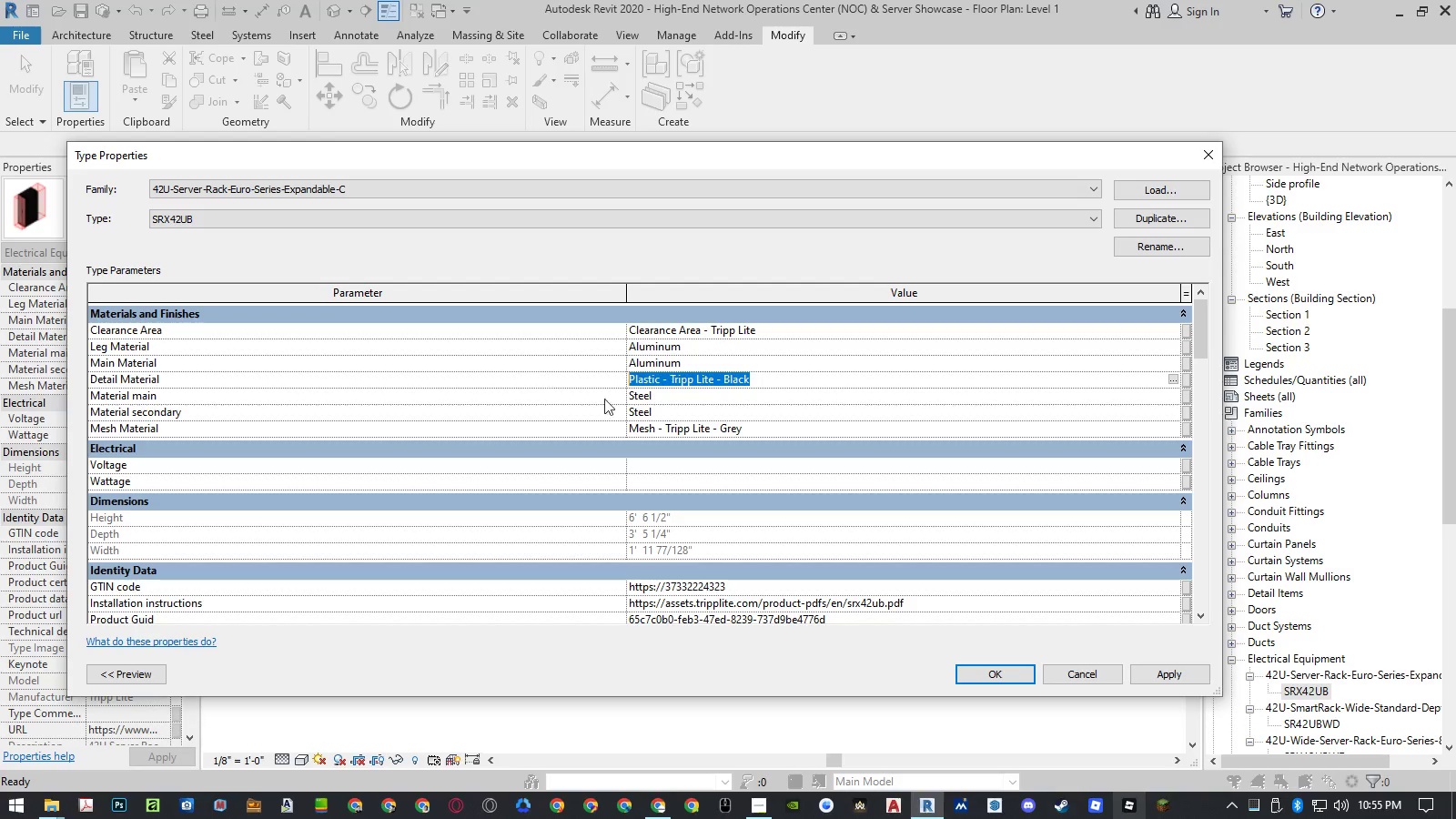 
key(Control+V)
 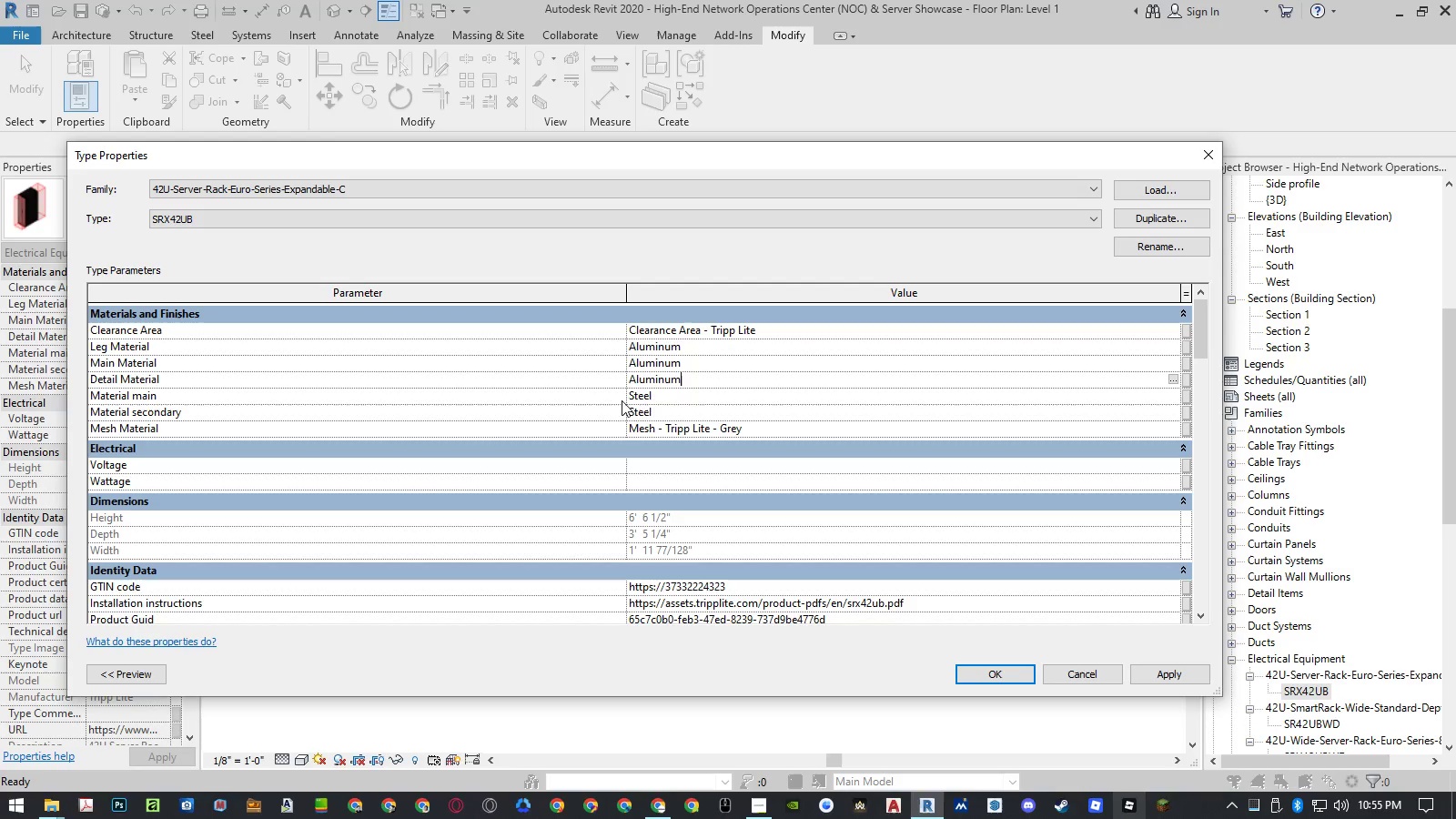 
key(Control+ControlLeft)
 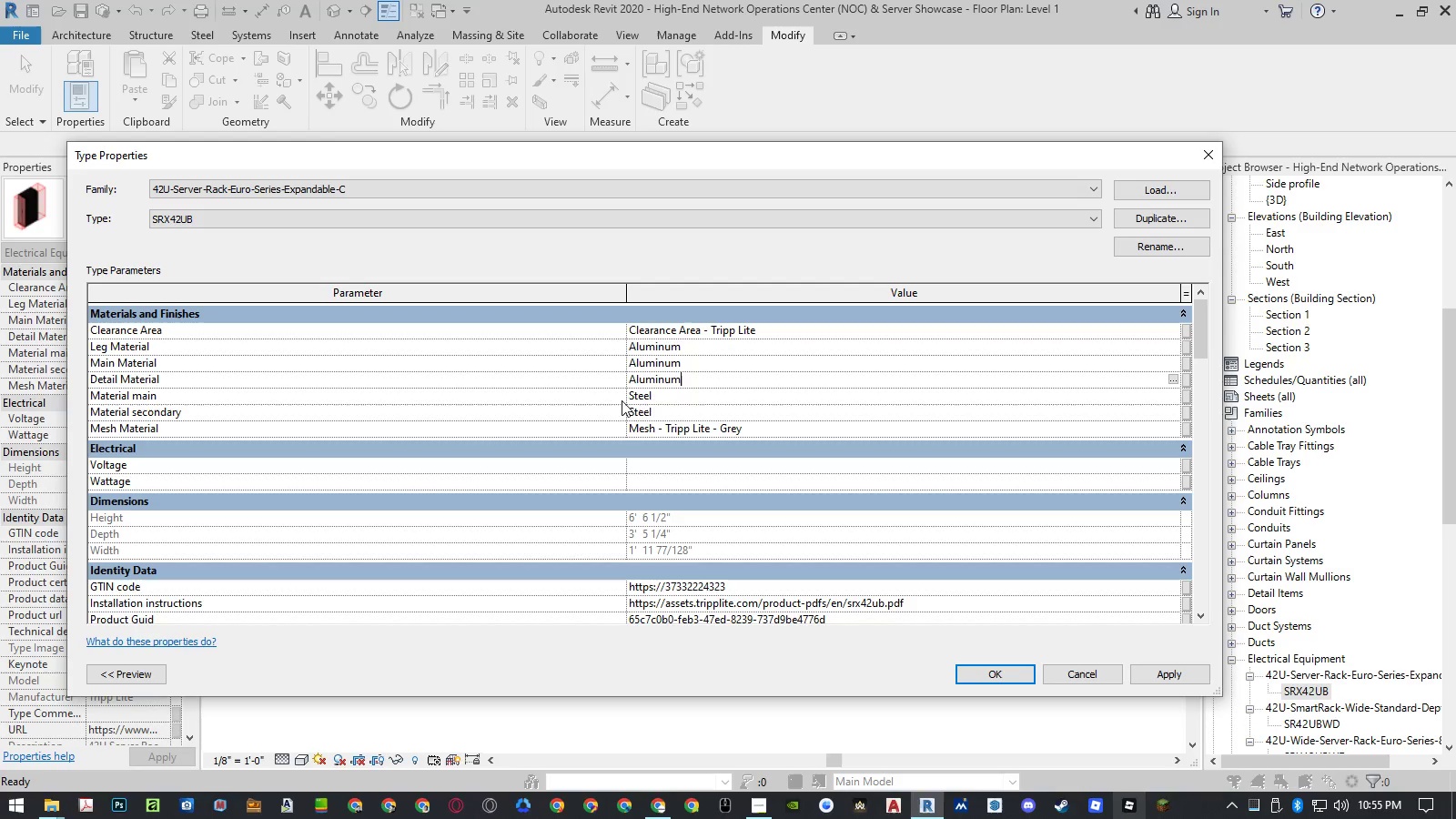 
key(Control+V)
 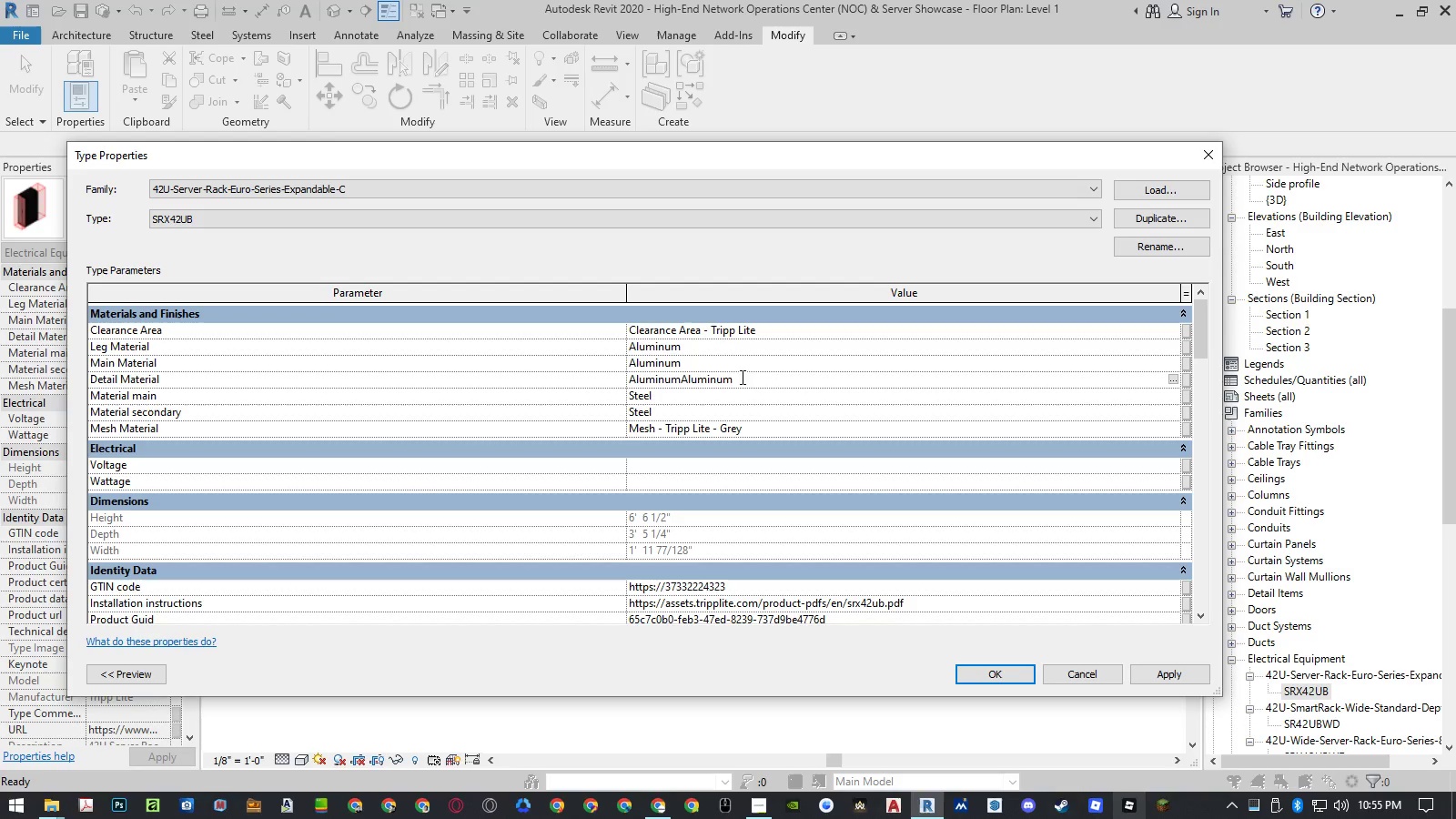 
left_click_drag(start_coordinate=[739, 379], to_coordinate=[532, 370])
 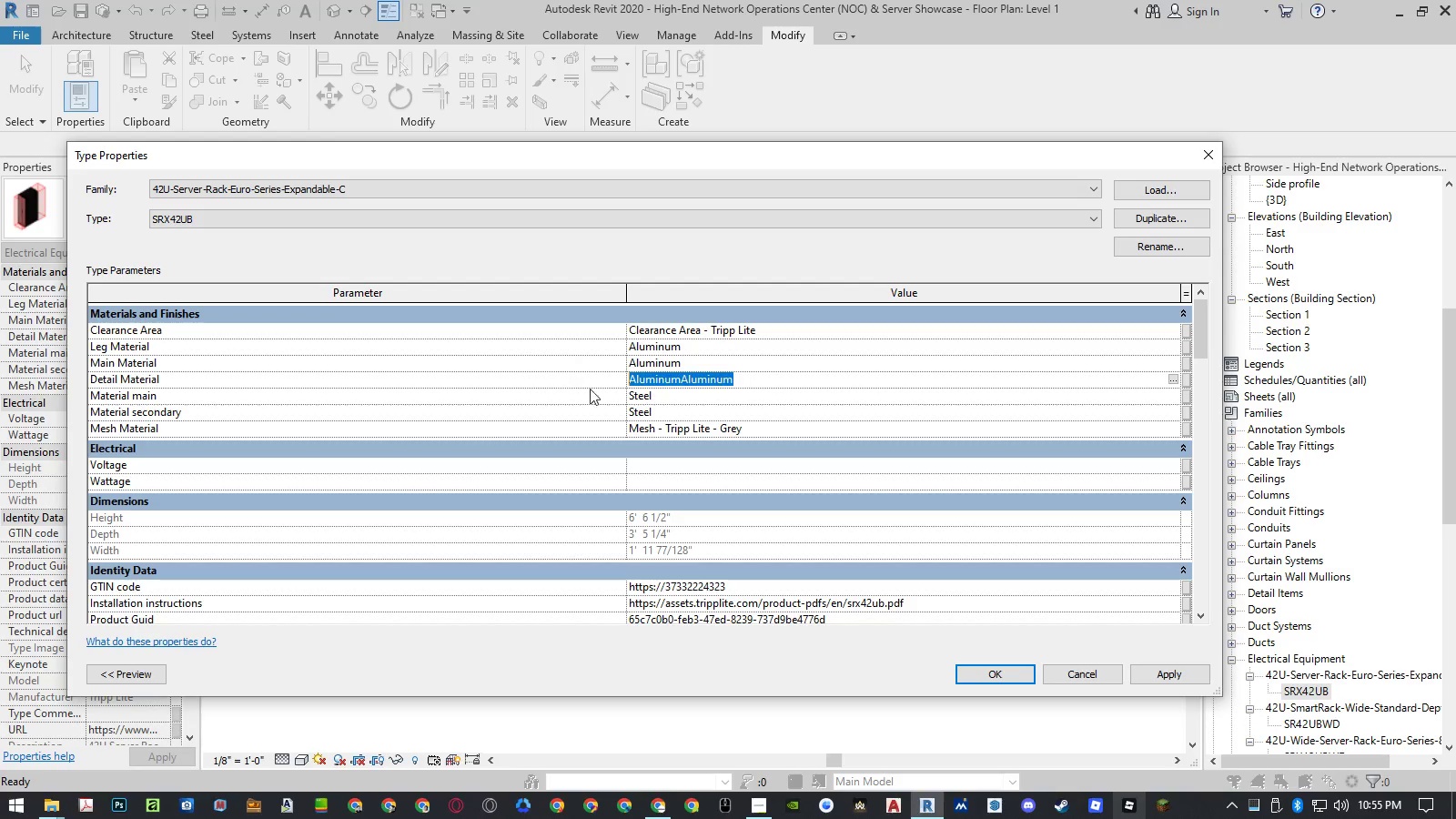 
key(Control+ControlLeft)
 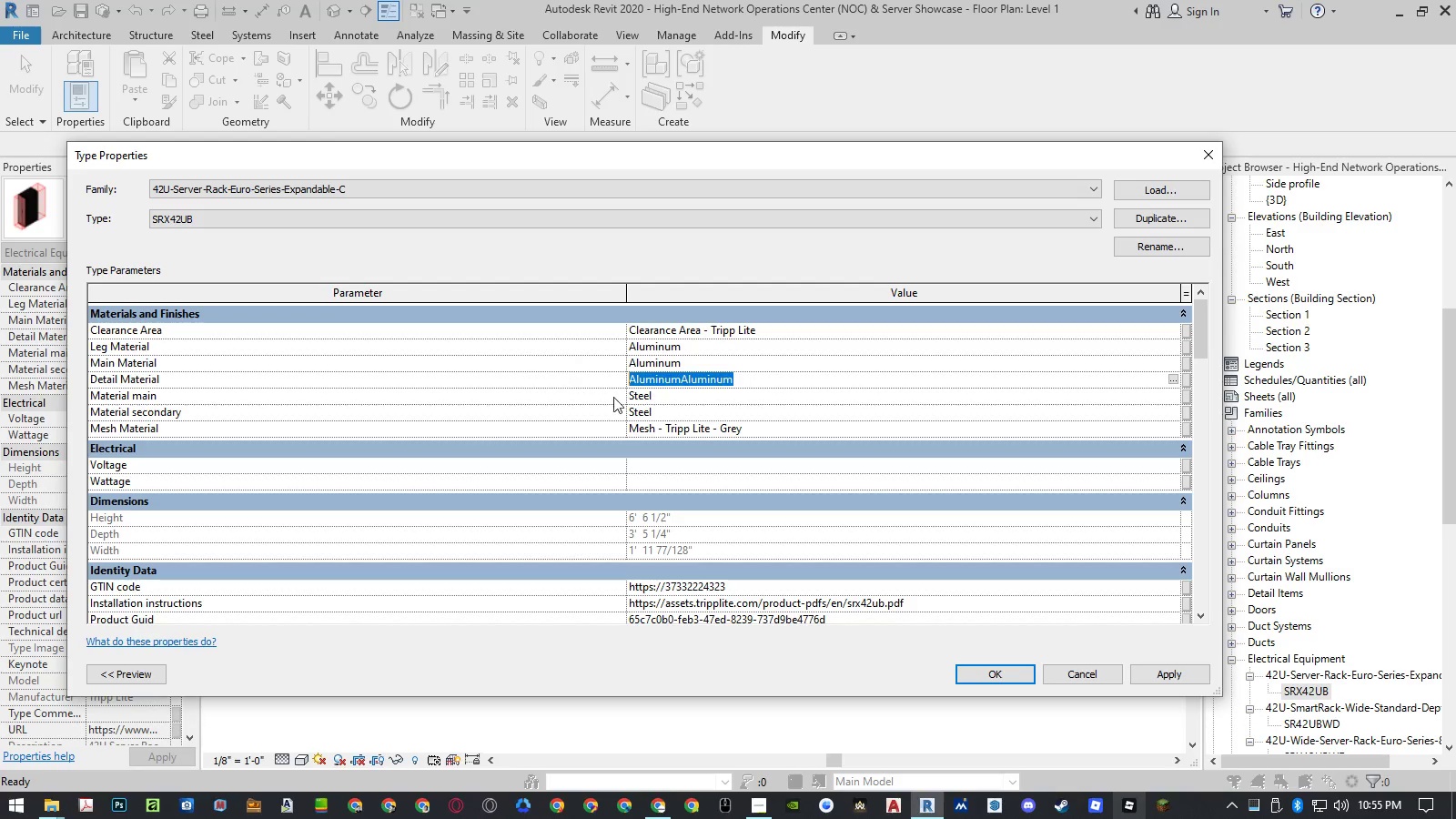 
key(Control+V)
 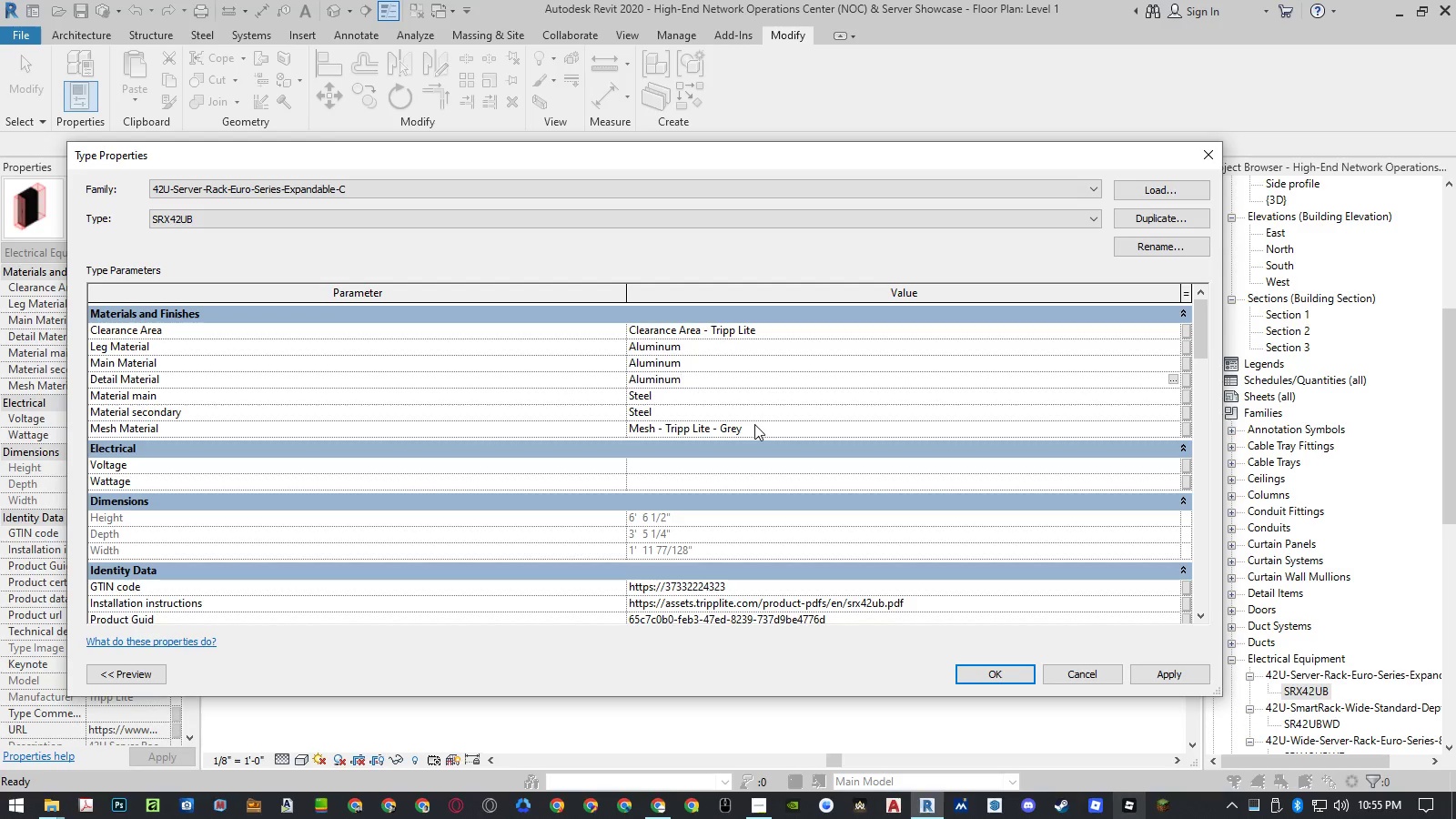 
left_click([751, 428])
 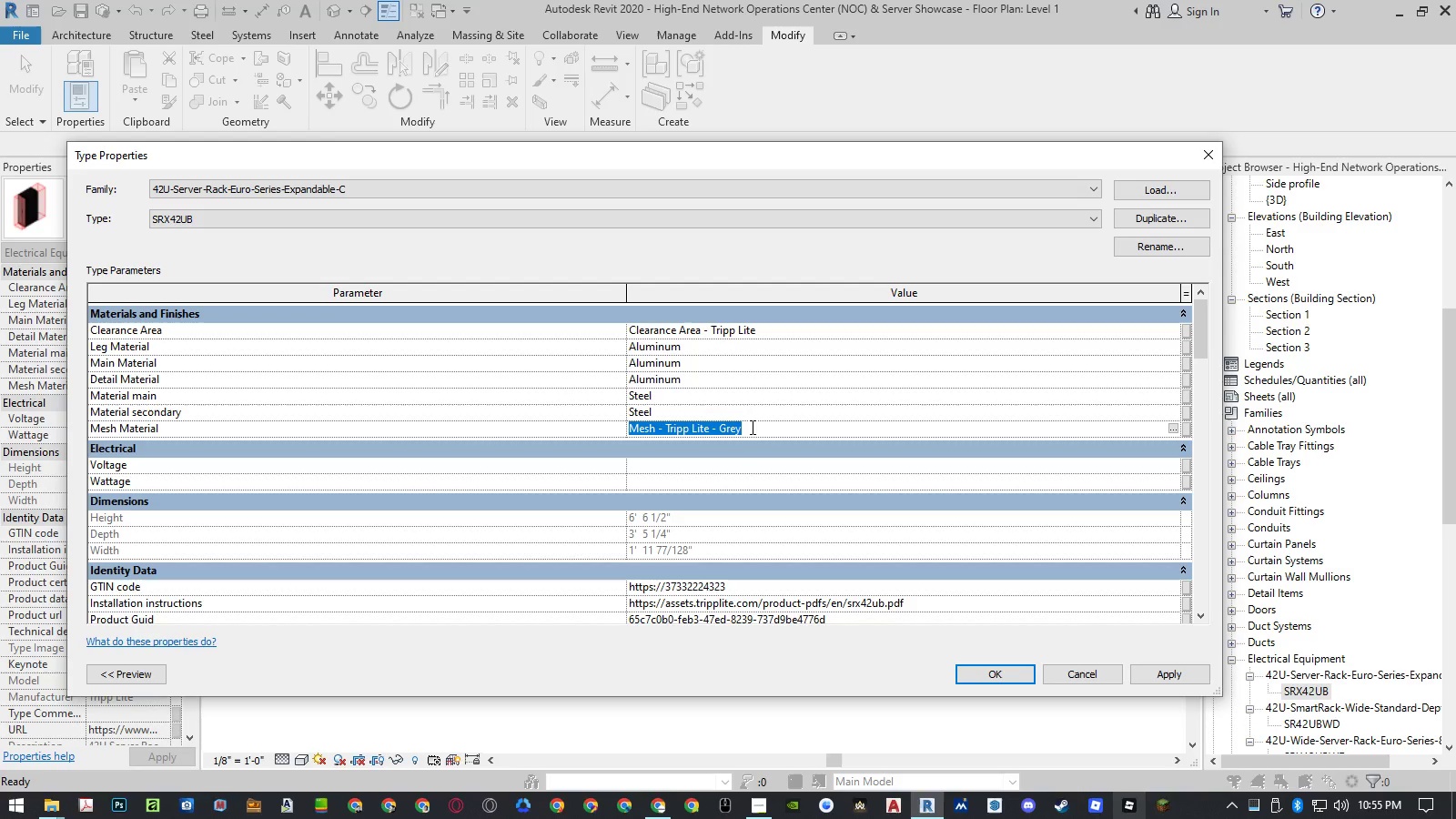 
type(Glass)
 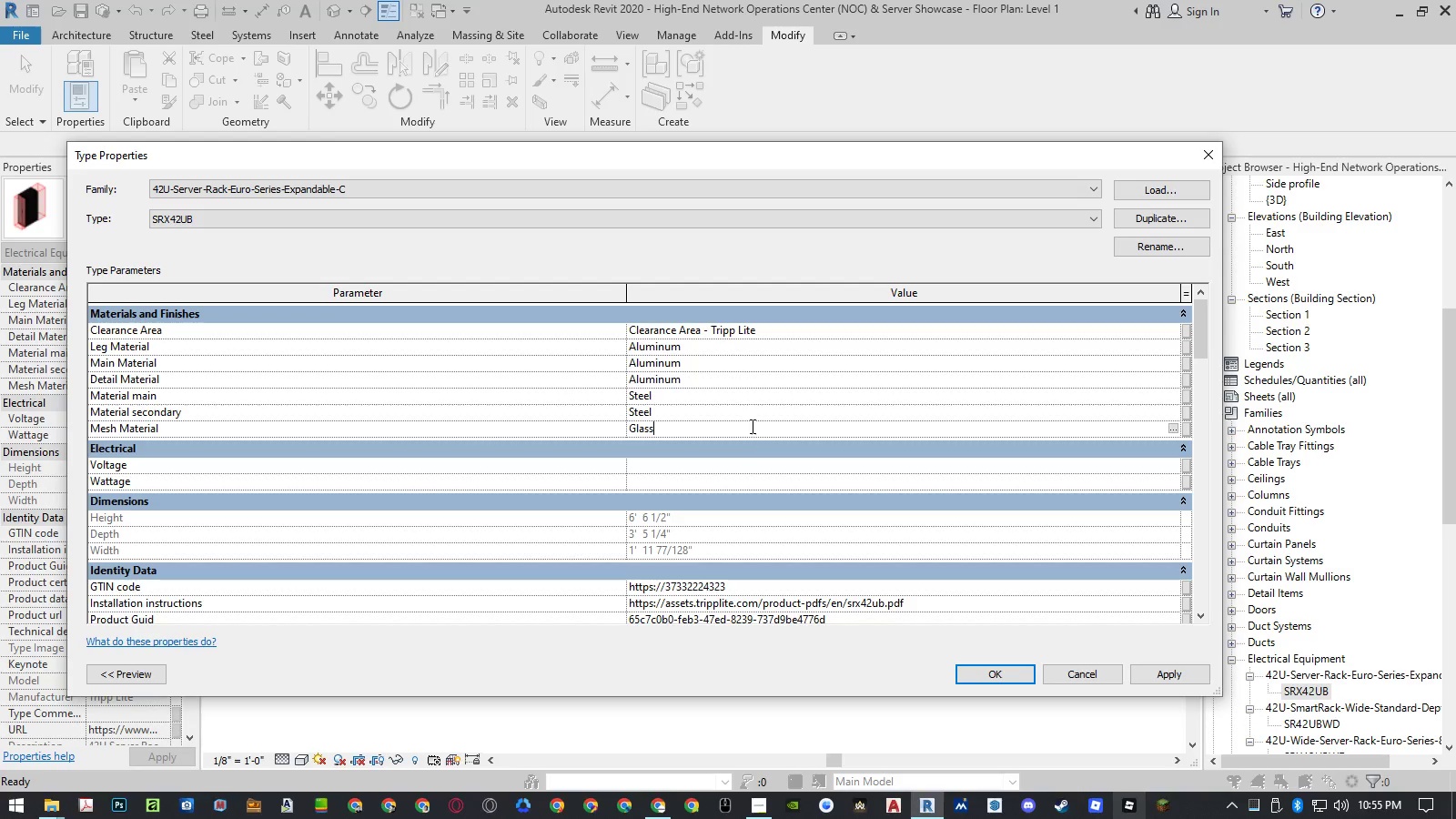 
key(Enter)
 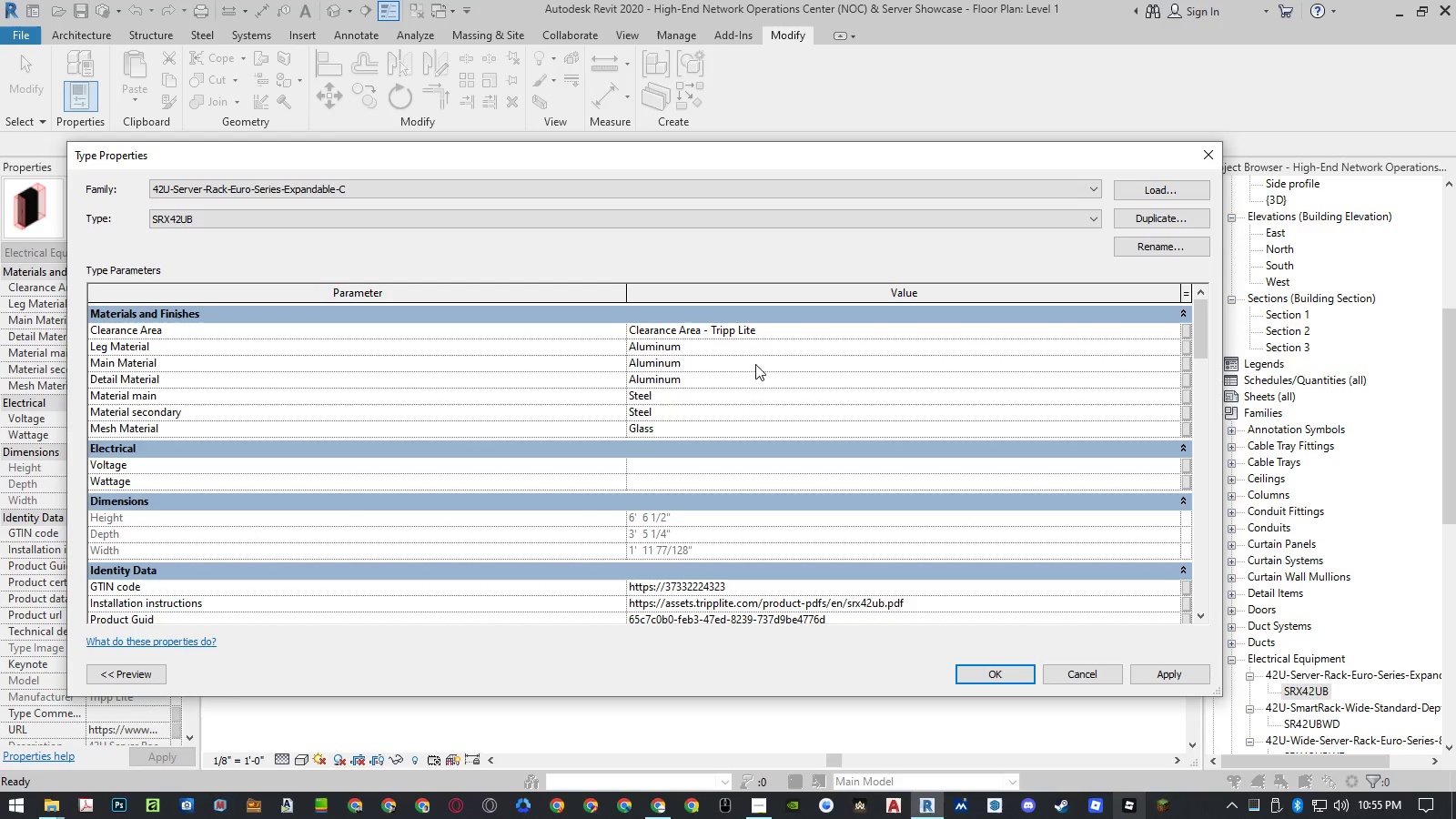 
left_click([771, 337])
 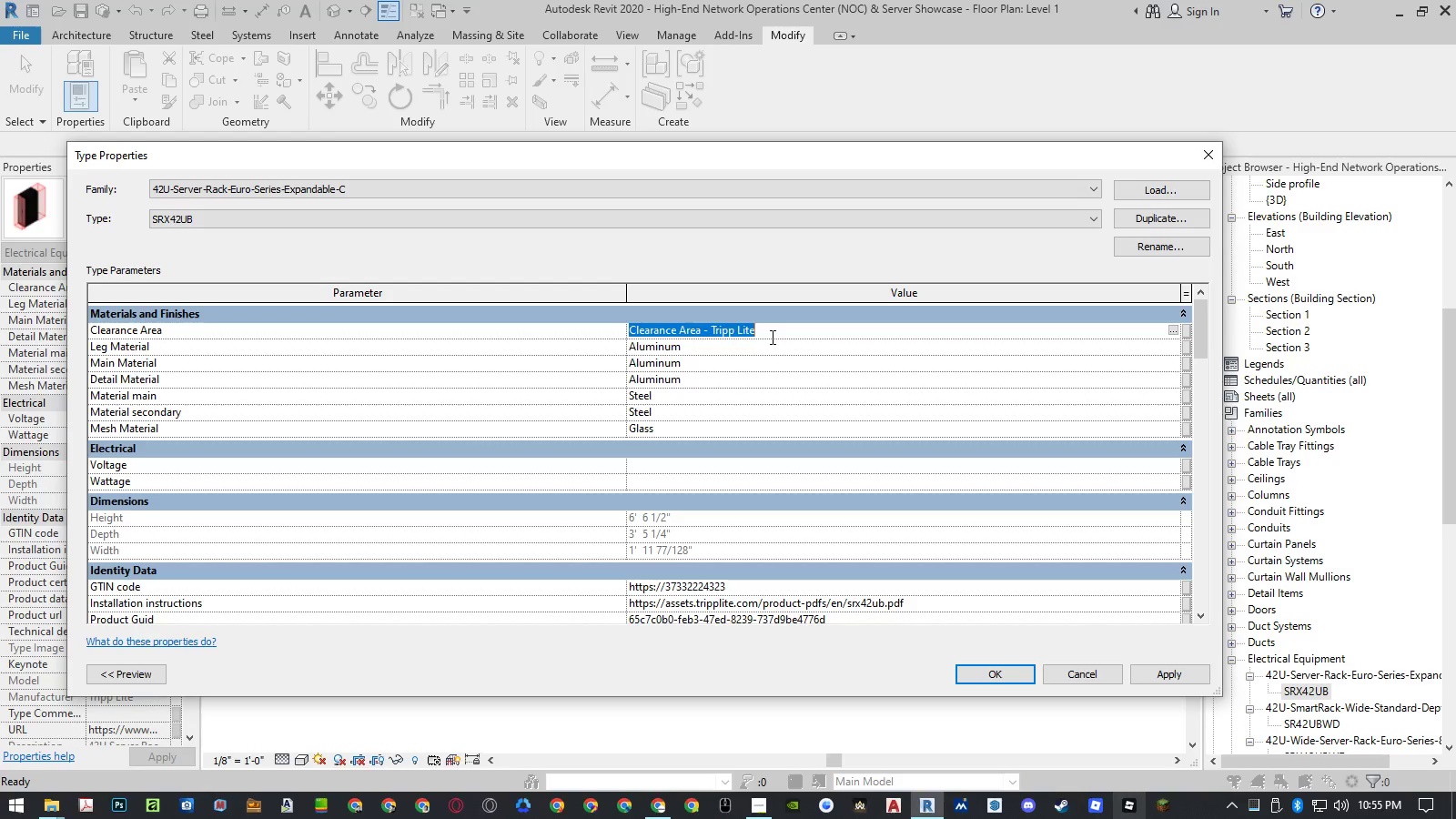 
type(Air)
 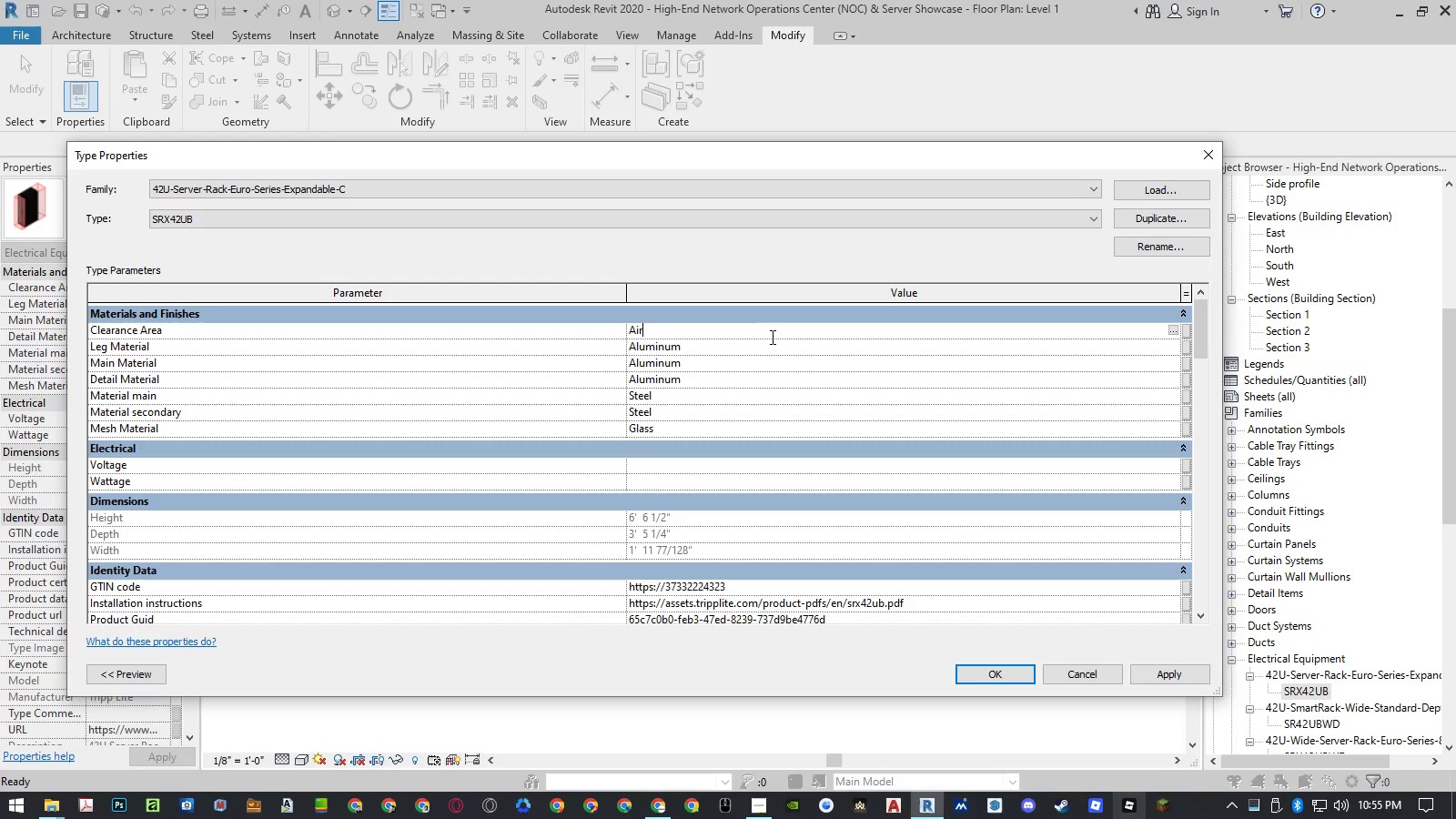 
key(Enter)
 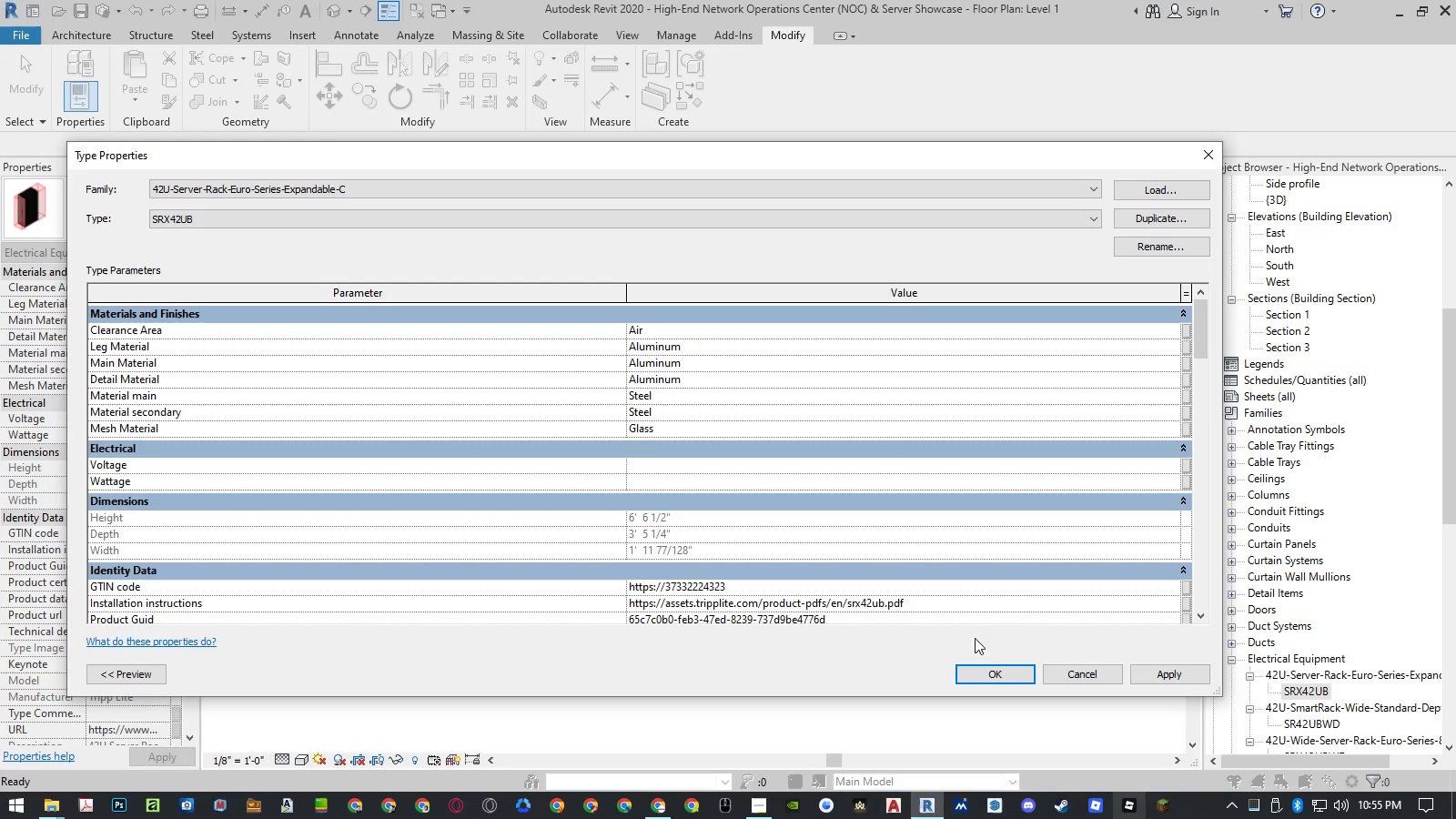 
left_click([992, 664])
 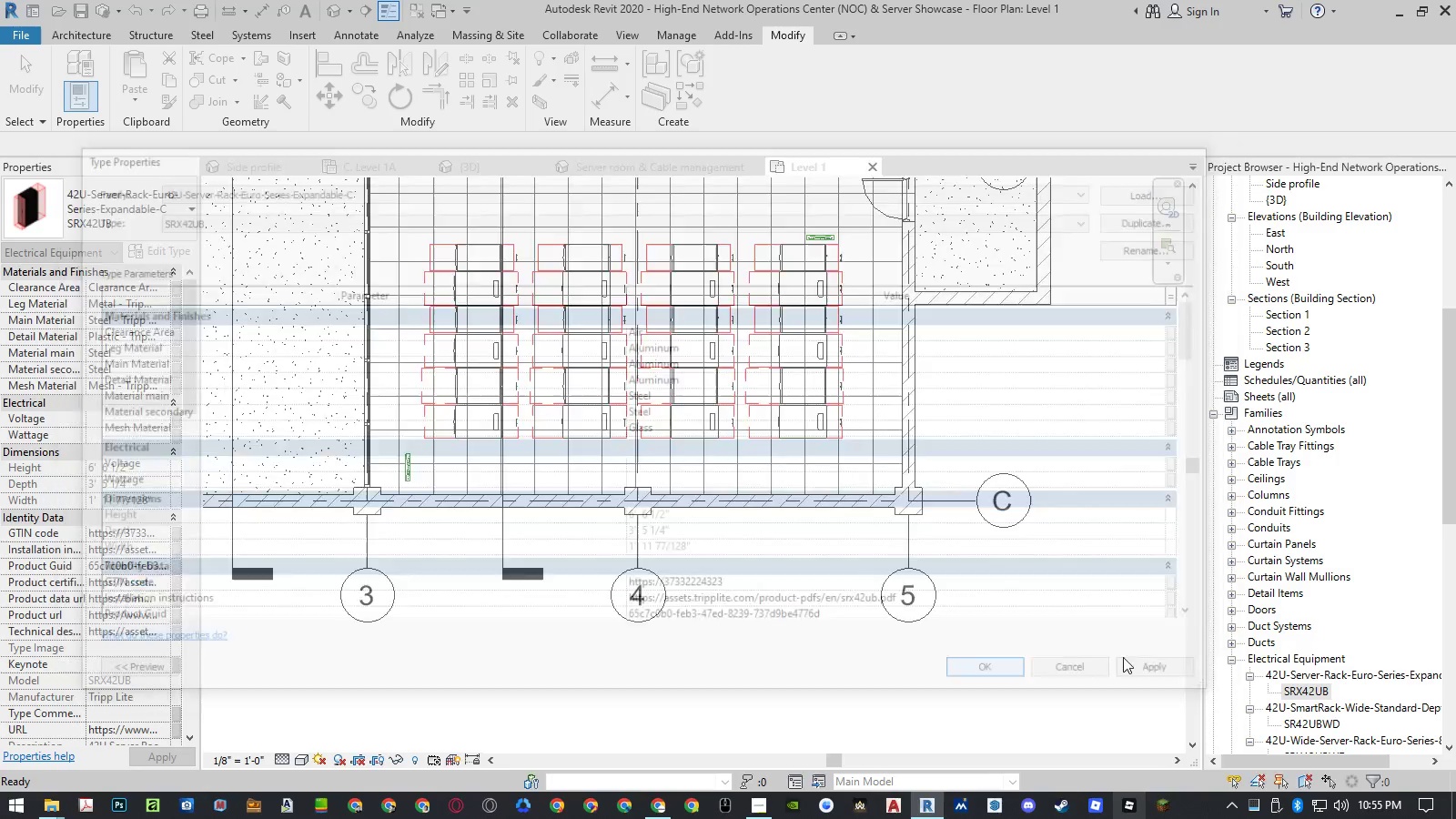 
wait(7.14)
 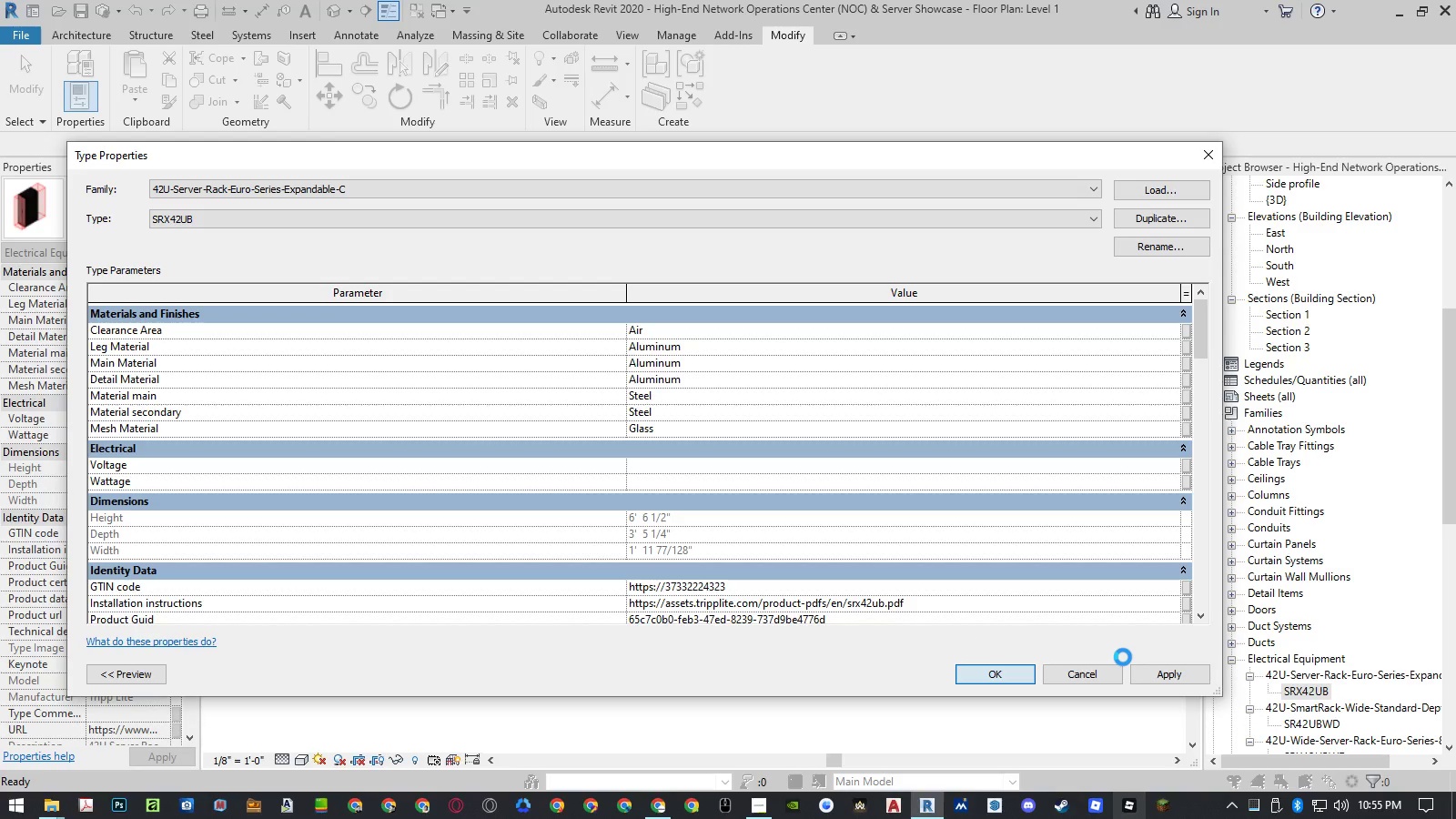 
scroll: coordinate [1295, 657], scroll_direction: down, amount: 1.0
 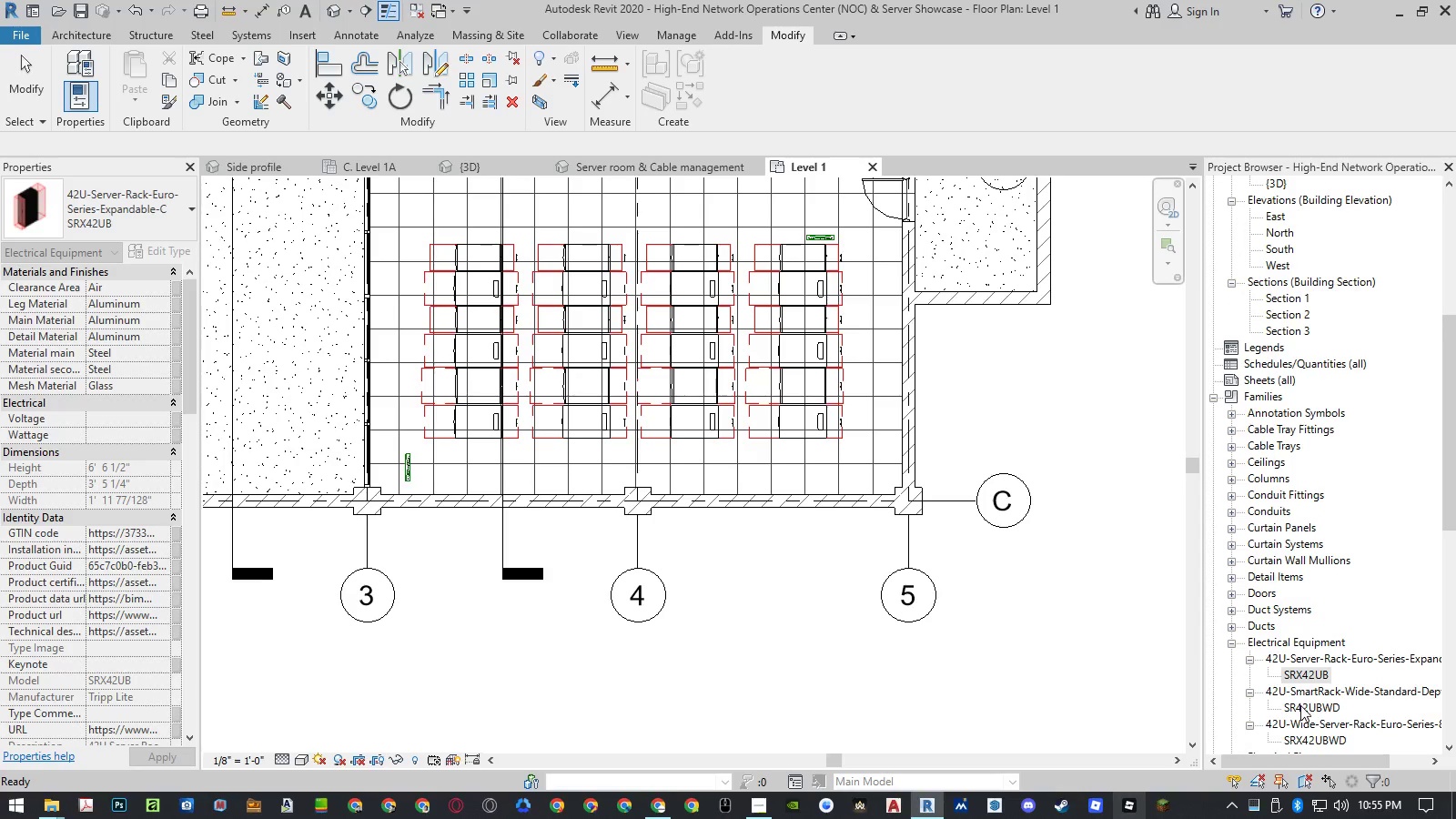 
double_click([1300, 705])
 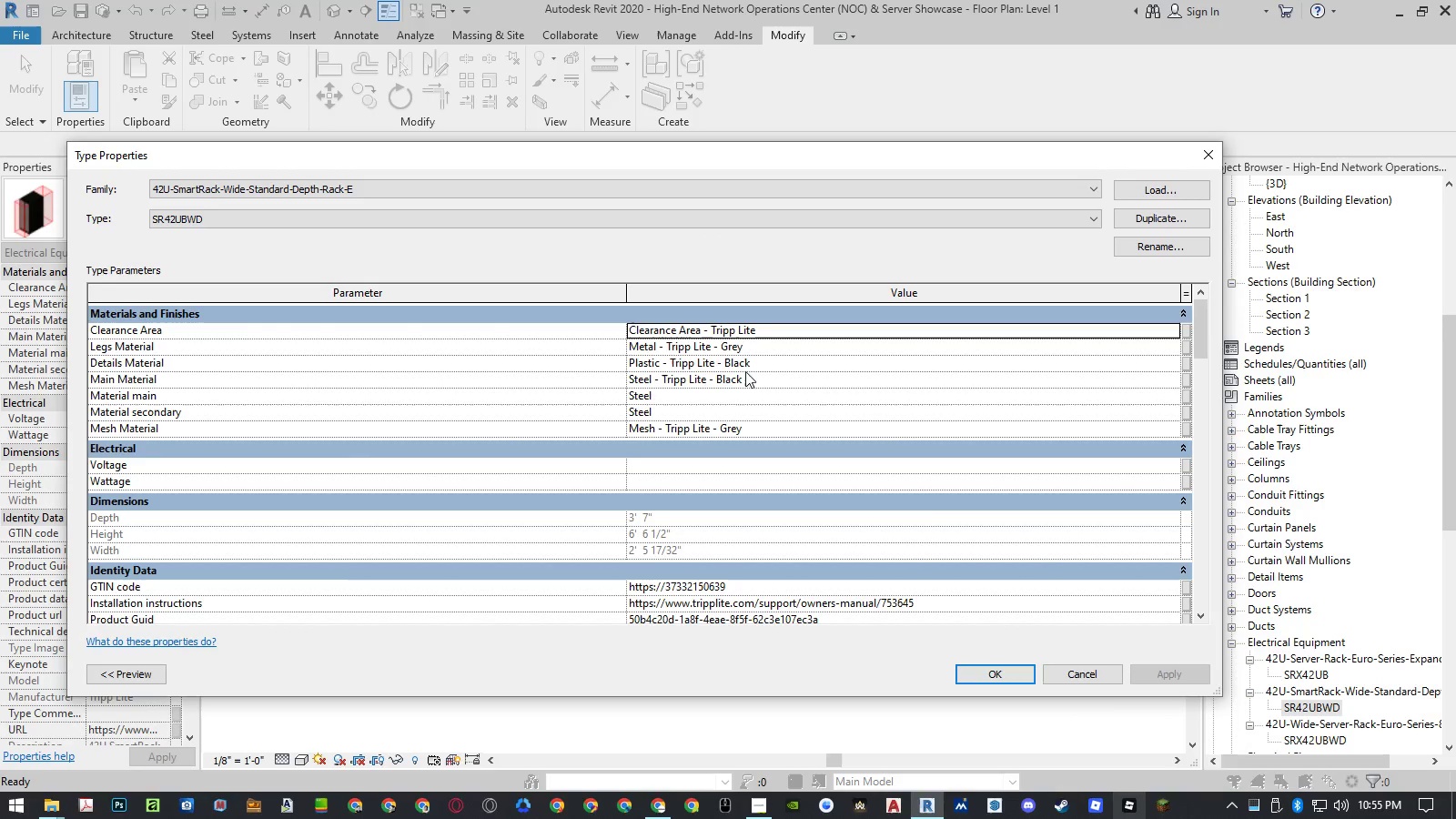 
left_click([759, 330])
 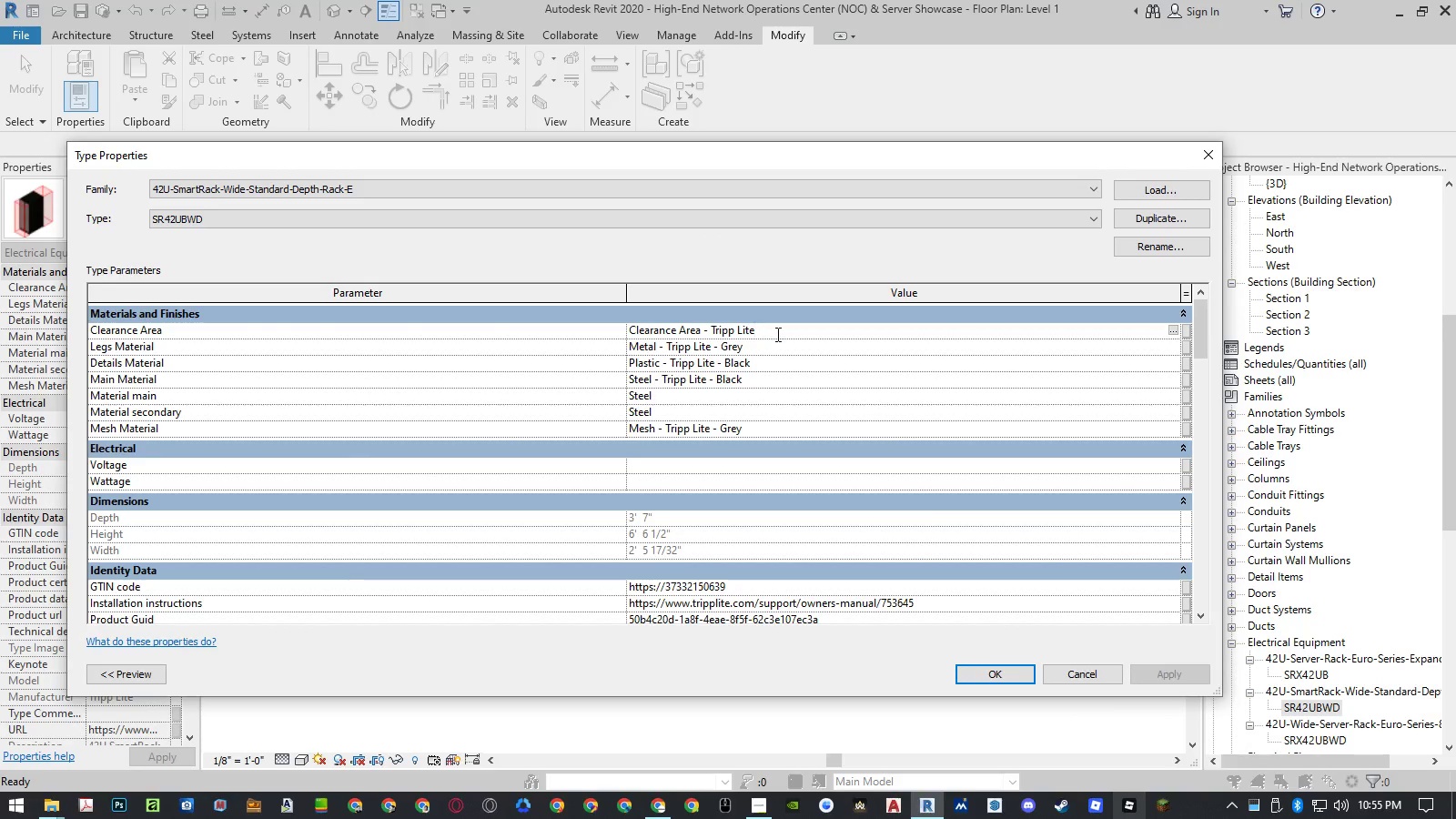 
left_click_drag(start_coordinate=[776, 334], to_coordinate=[608, 330])
 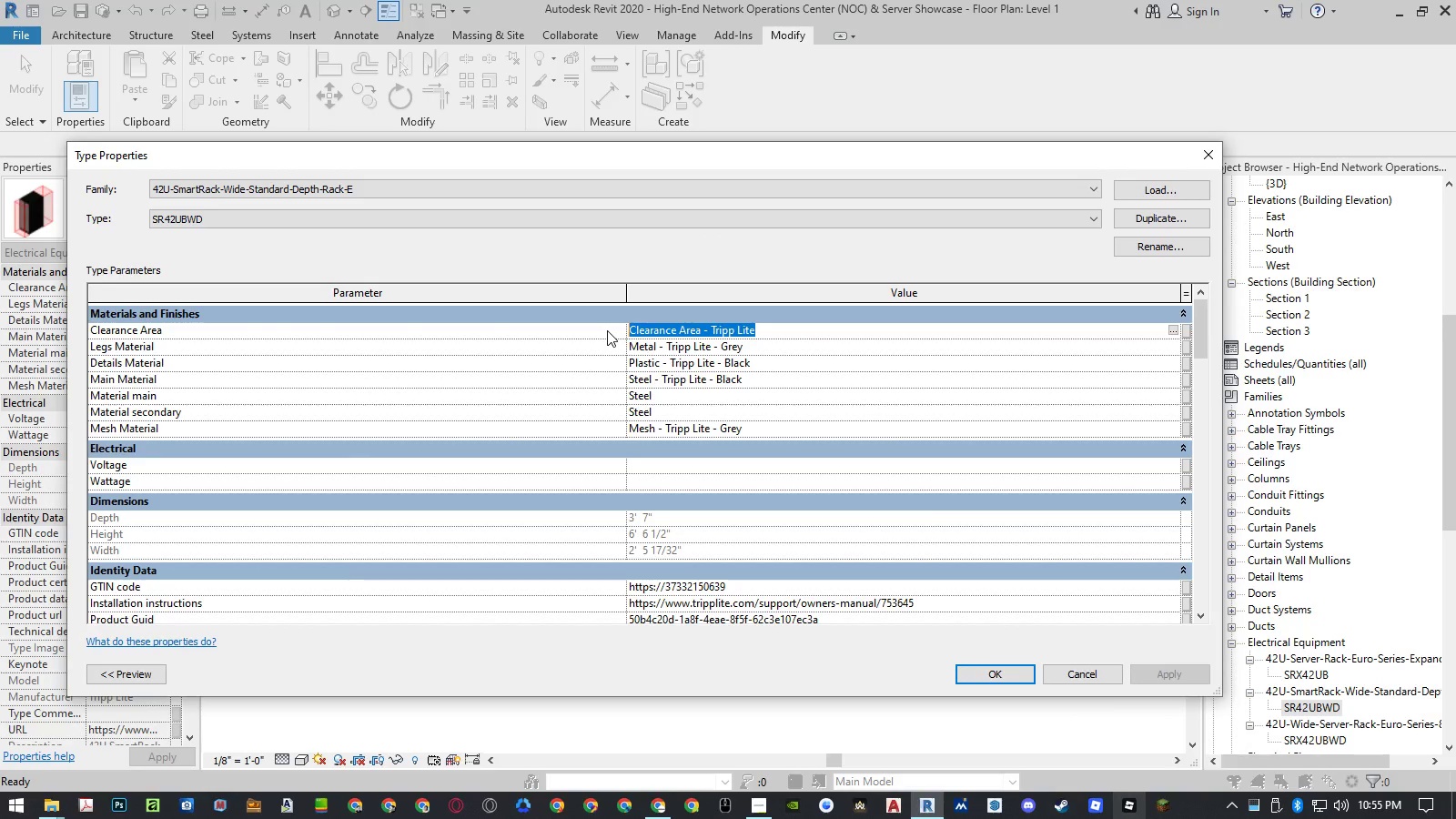 
type(Air)
 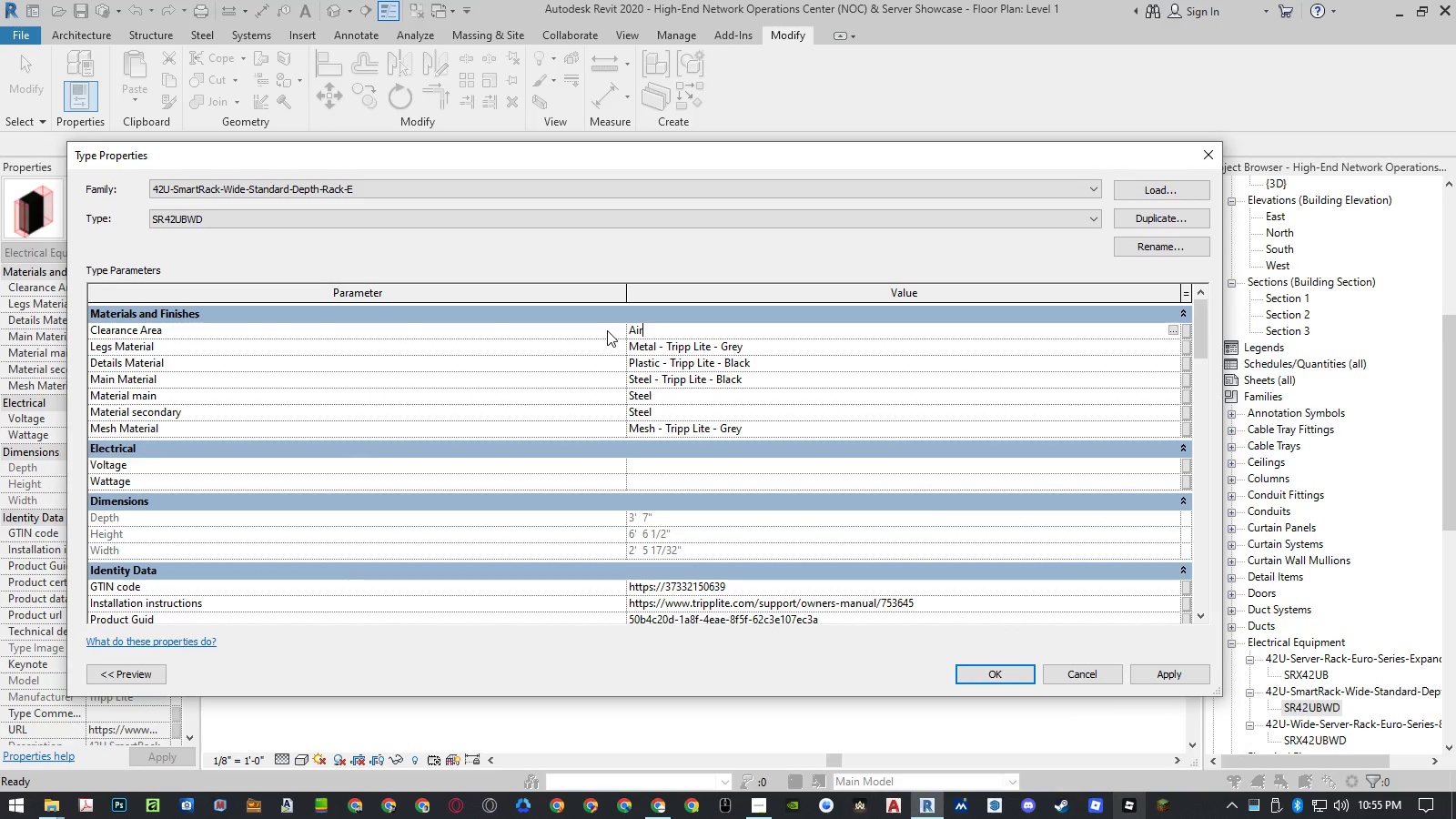 
key(Enter)
 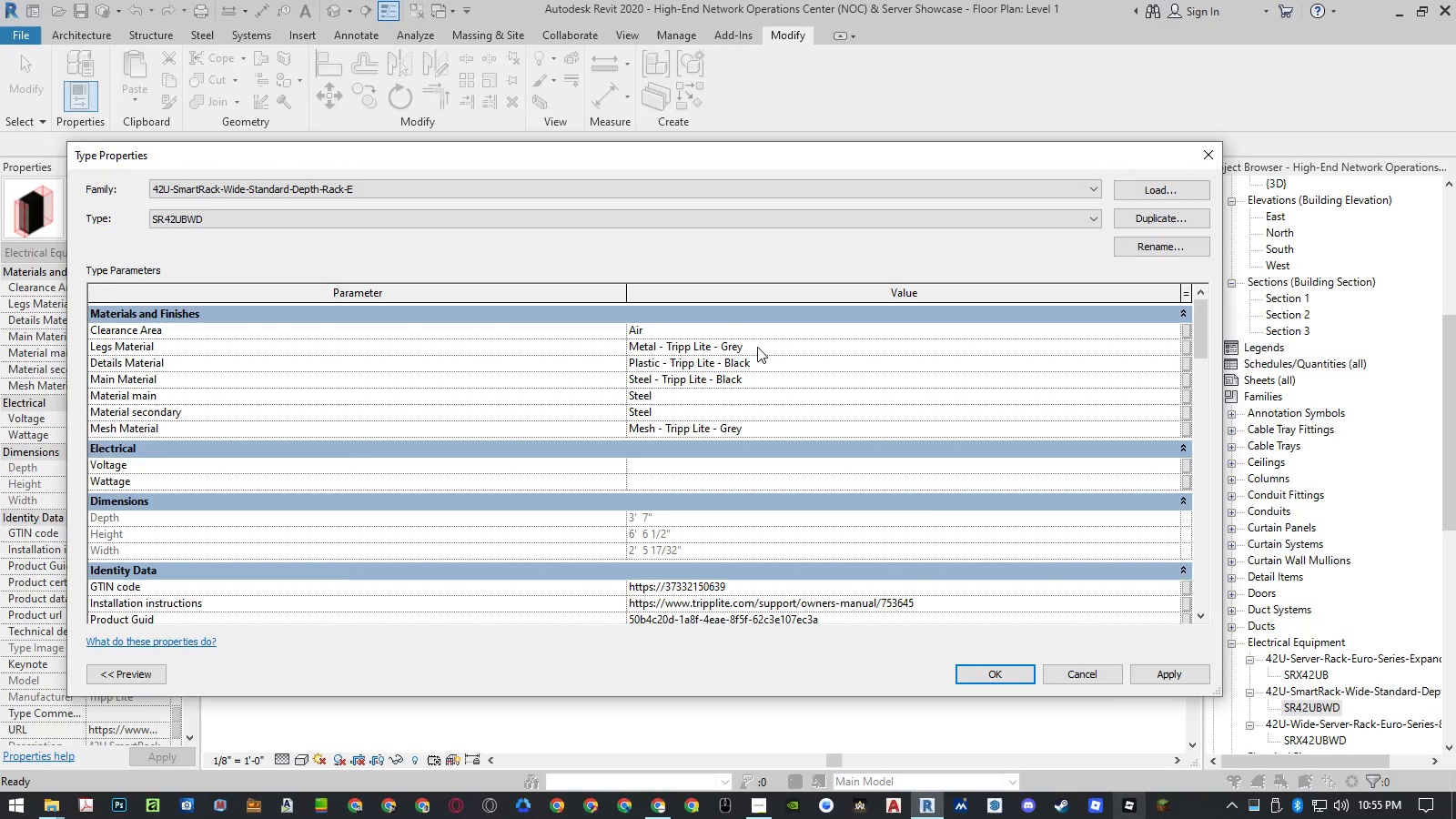 
left_click([757, 347])
 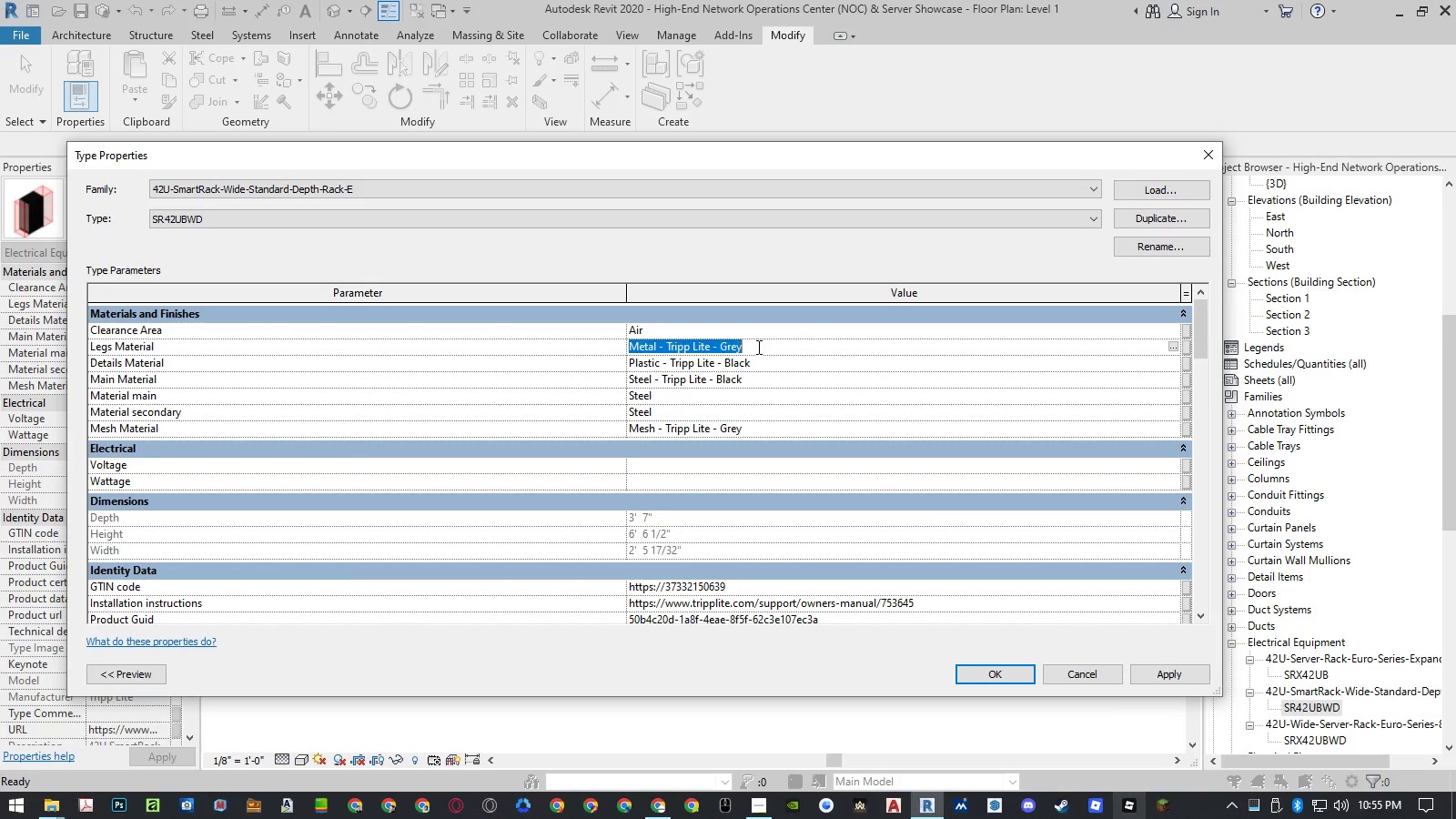 
key(Control+V)
 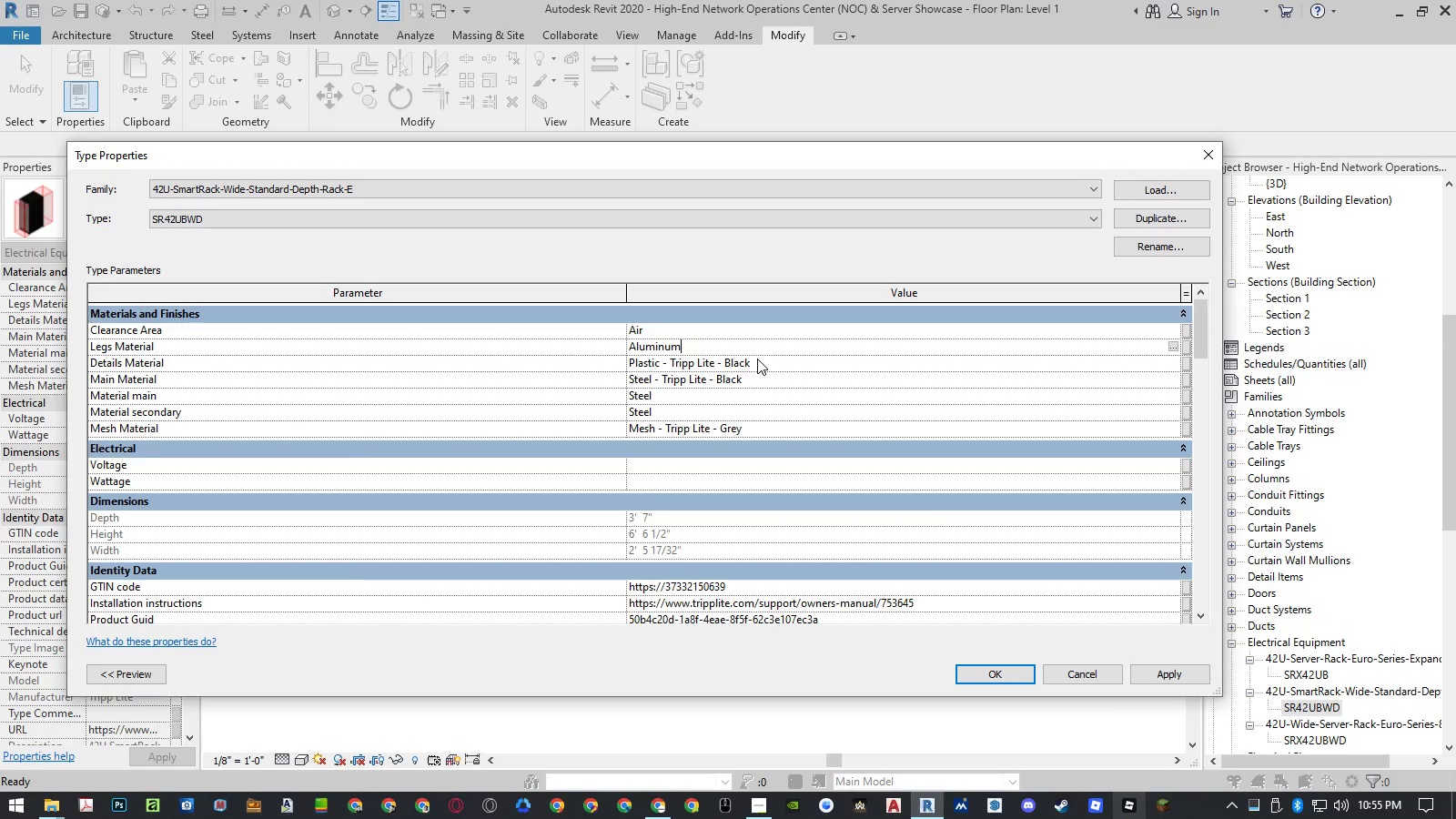 
left_click([757, 359])
 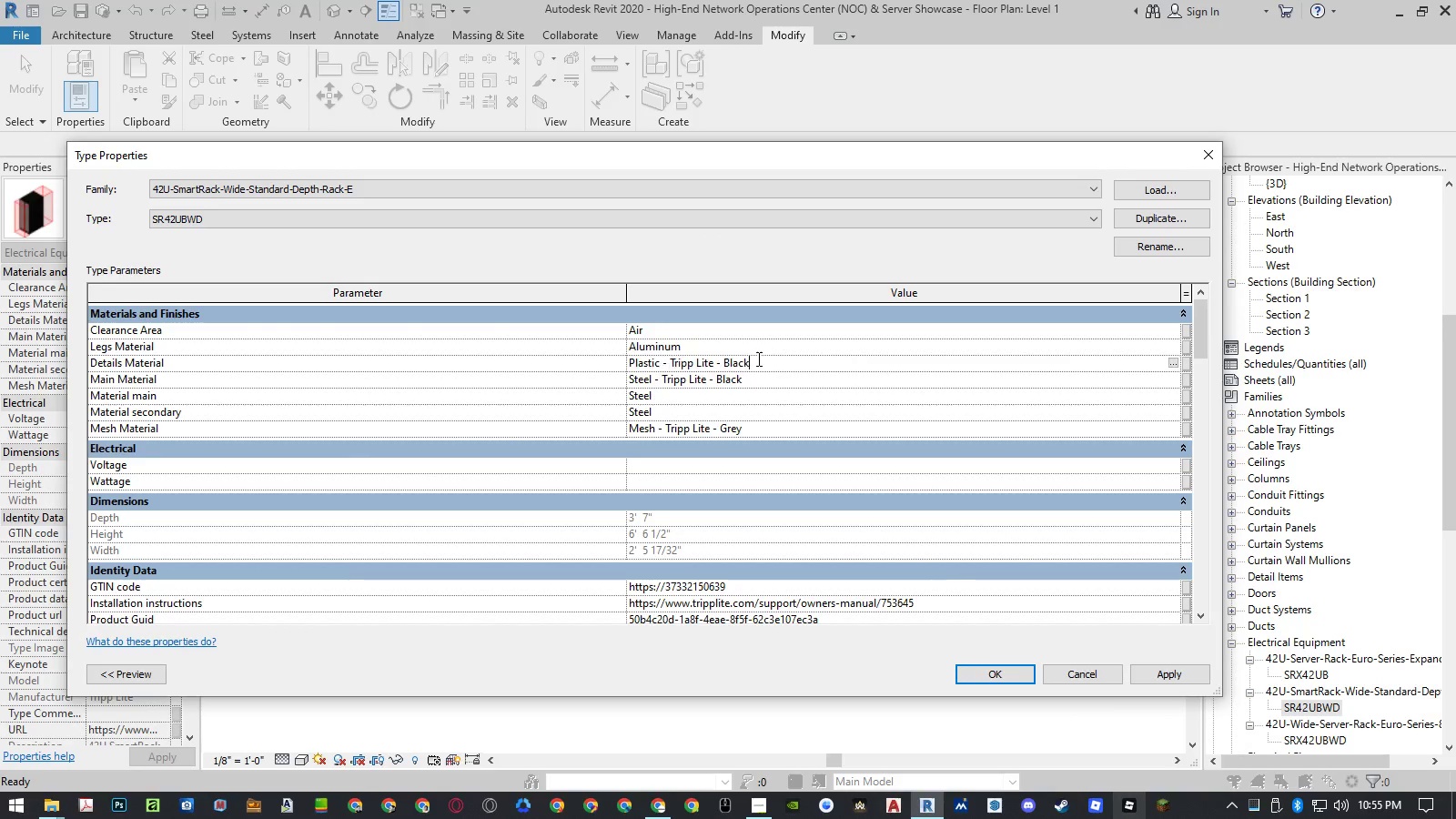 
key(Control+ControlLeft)
 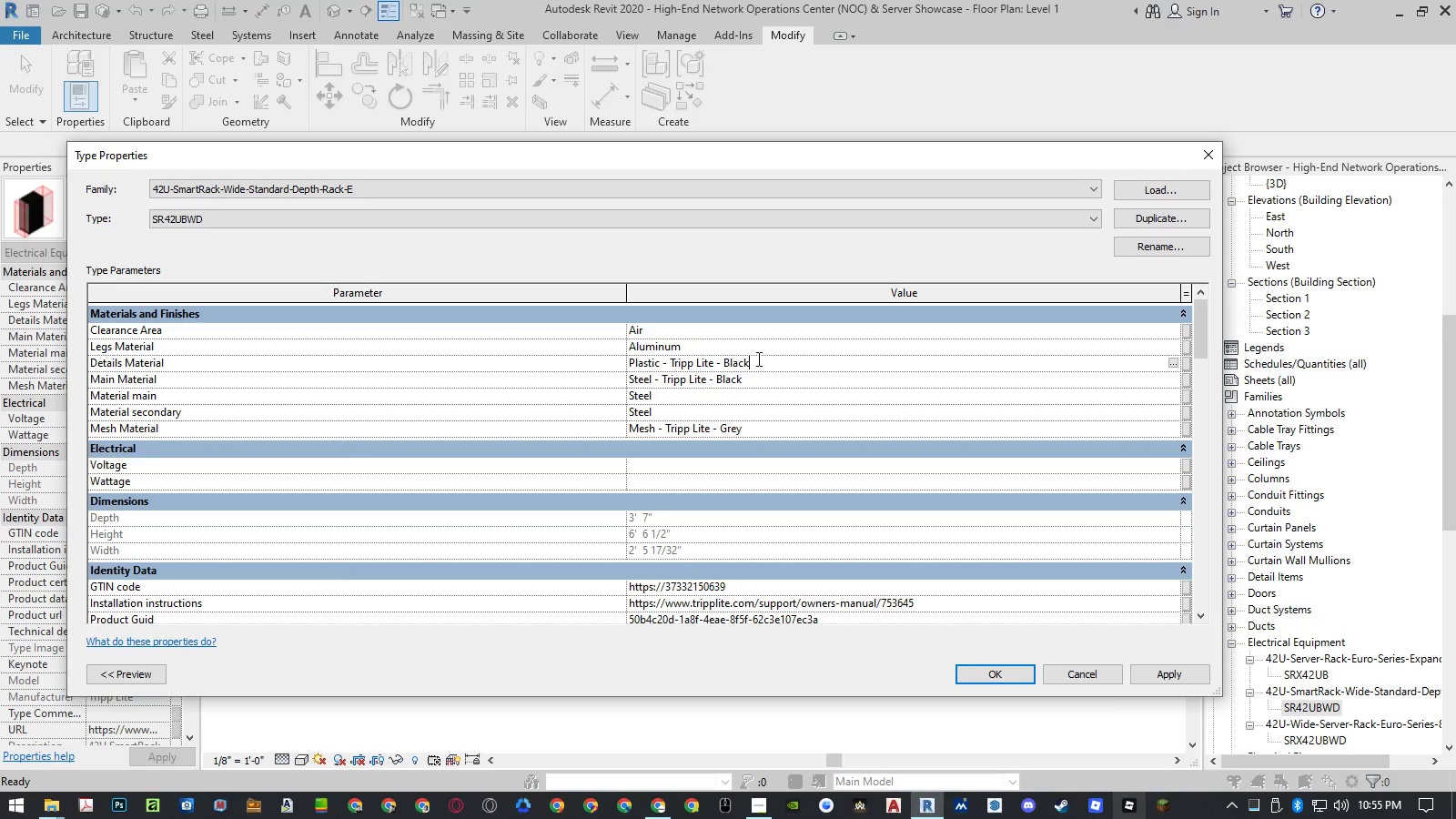 
key(Control+V)
 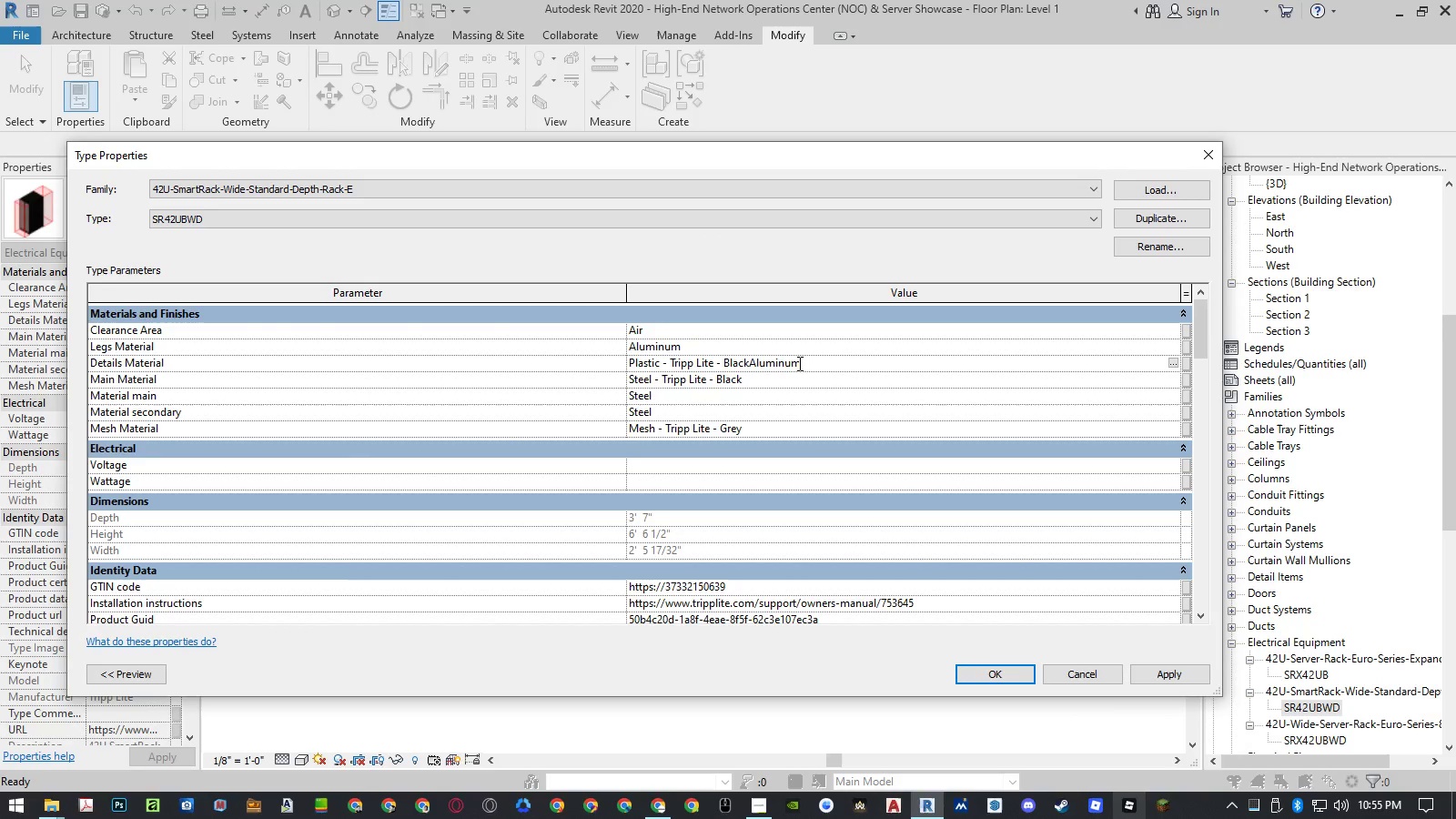 
left_click_drag(start_coordinate=[810, 362], to_coordinate=[497, 367])
 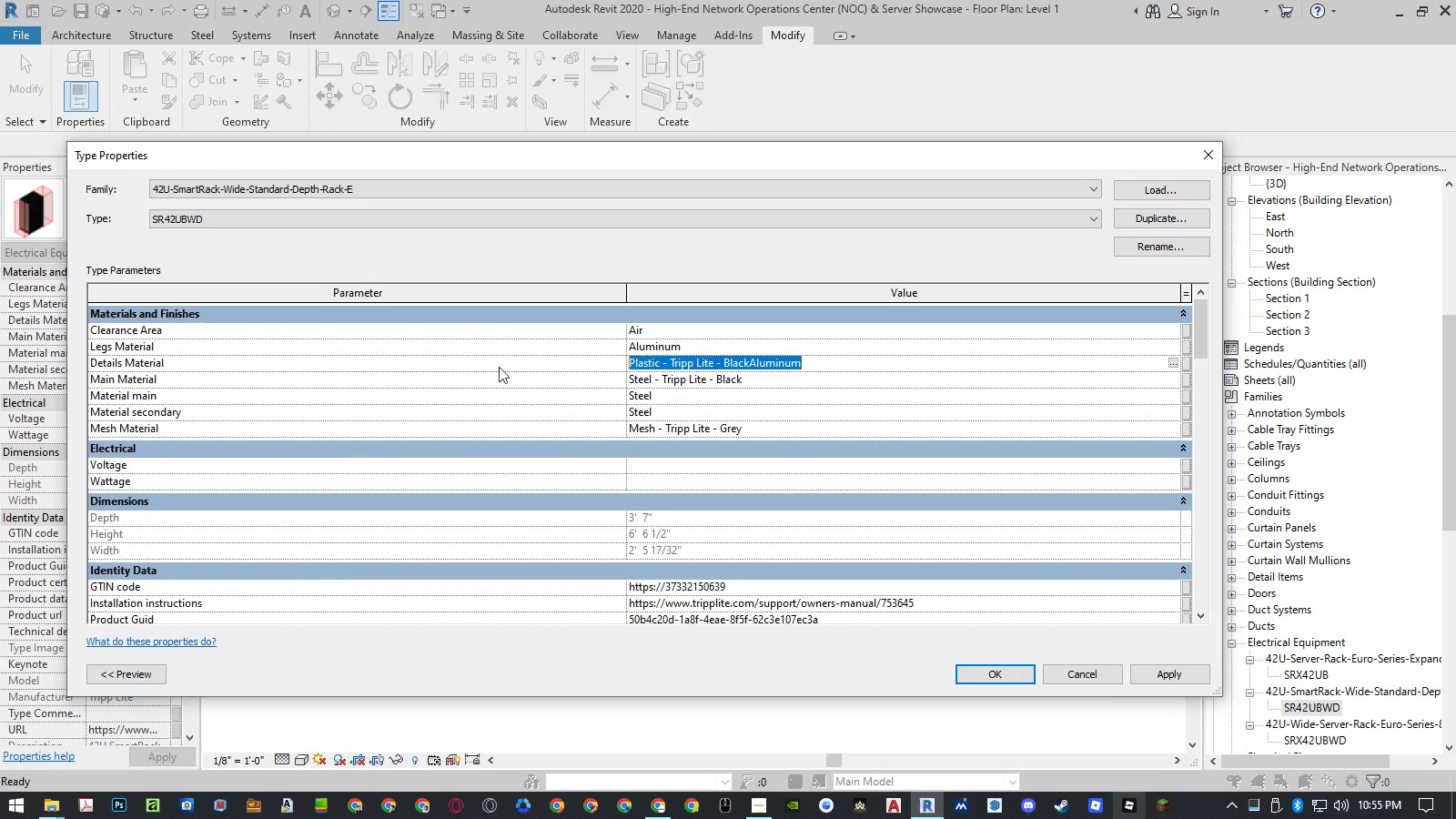 
key(Control+ControlLeft)
 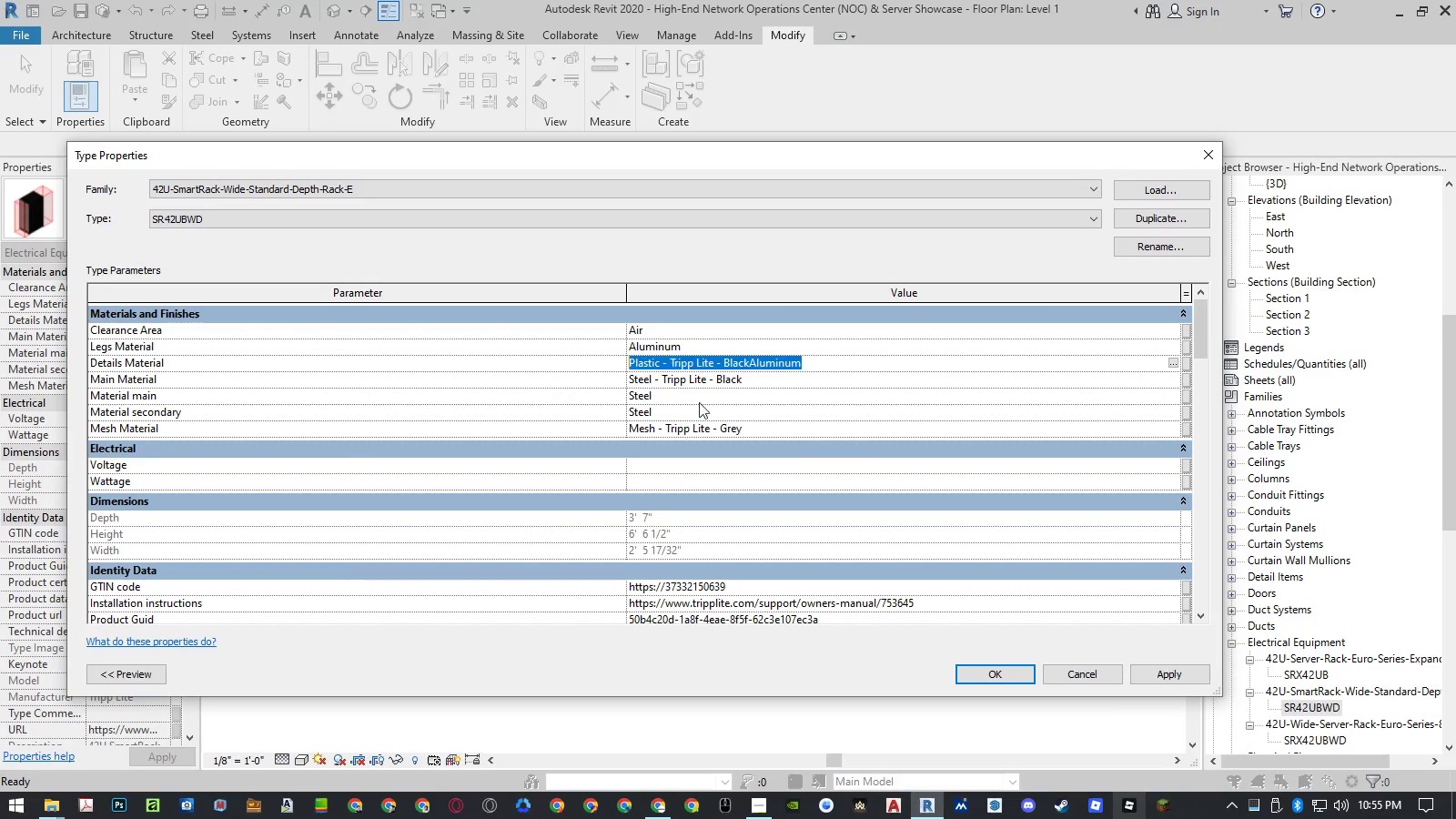 
key(Control+V)
 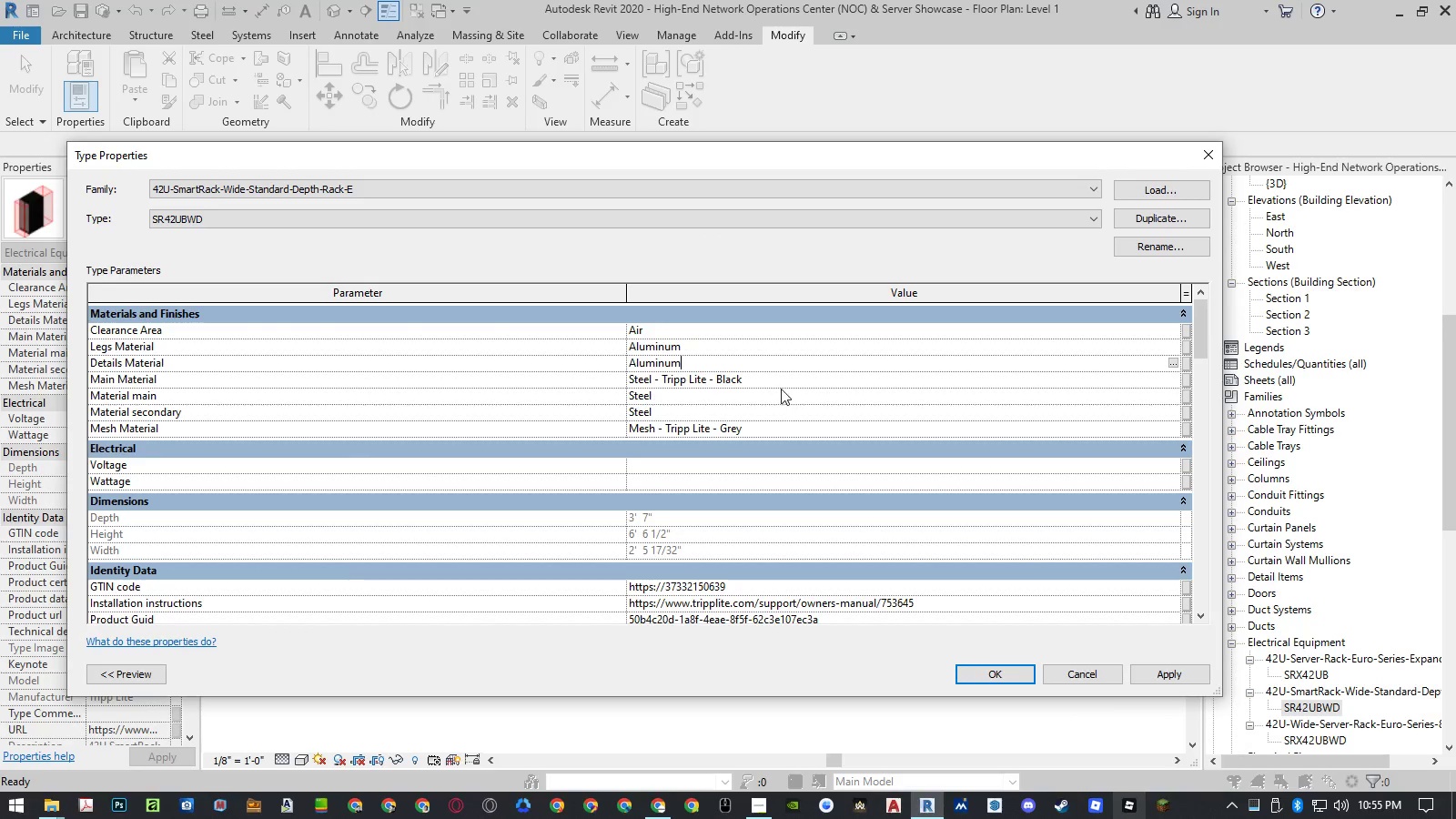 
left_click([773, 382])
 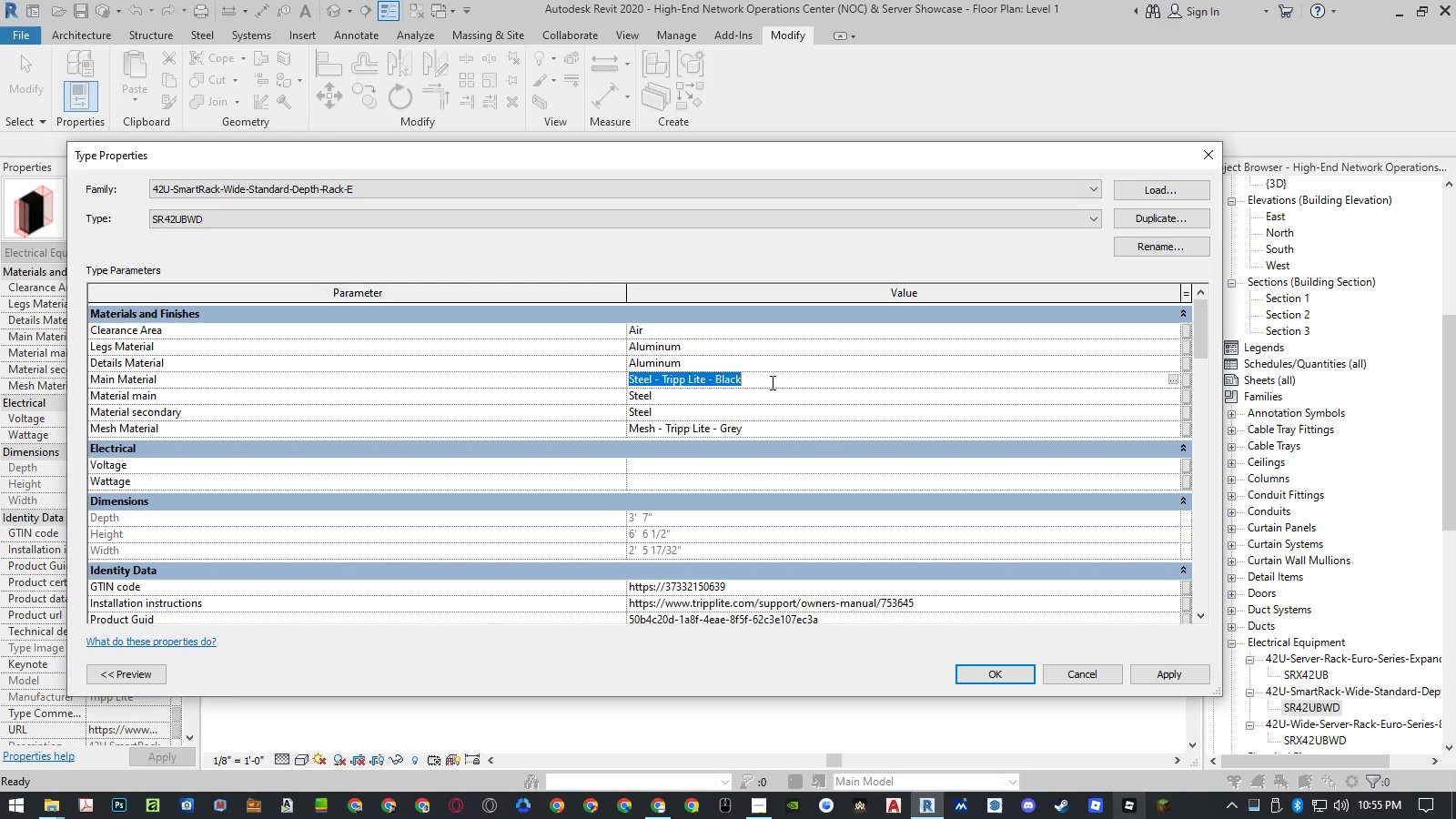 
key(Control+ControlLeft)
 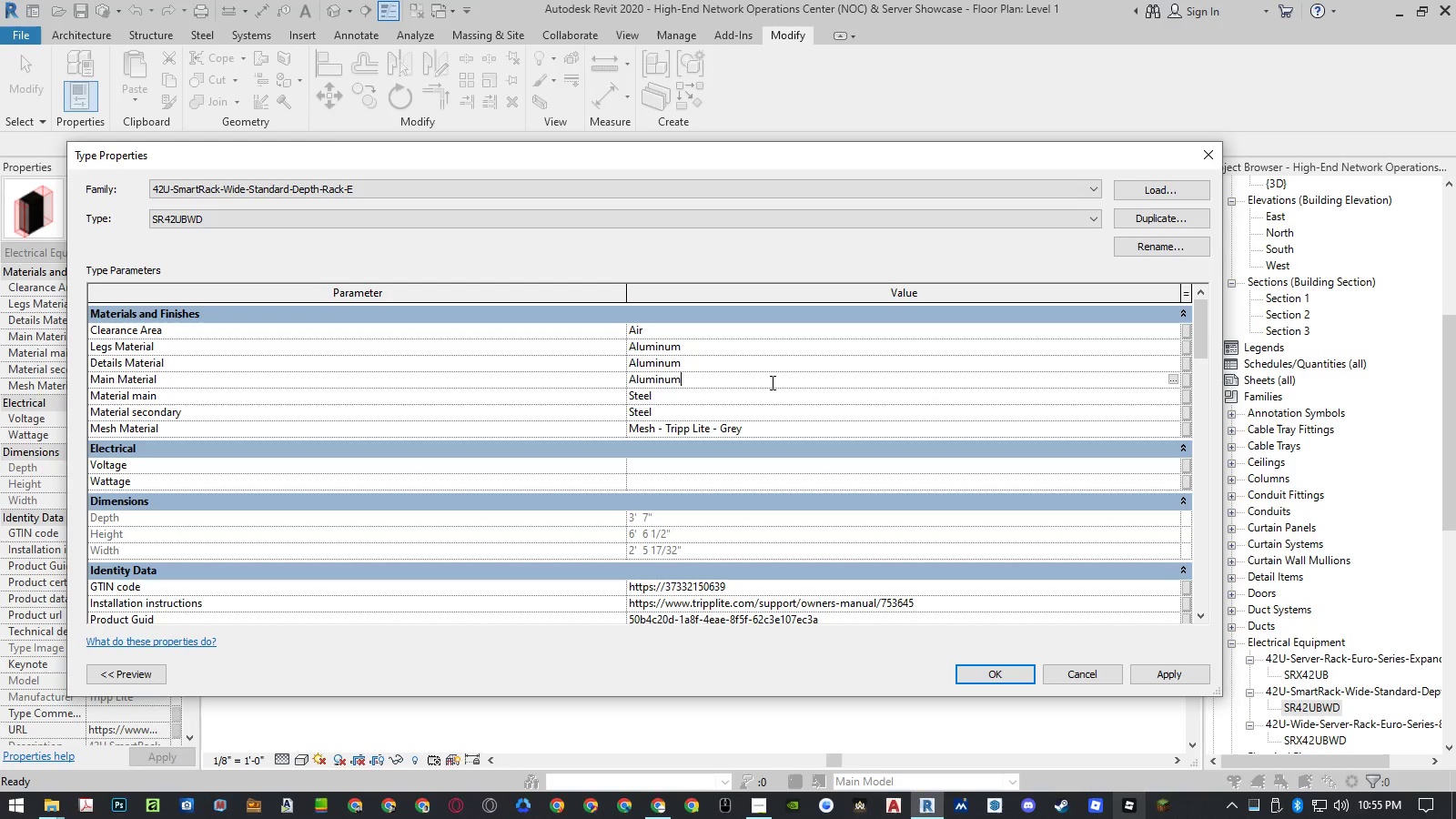 
key(Control+V)
 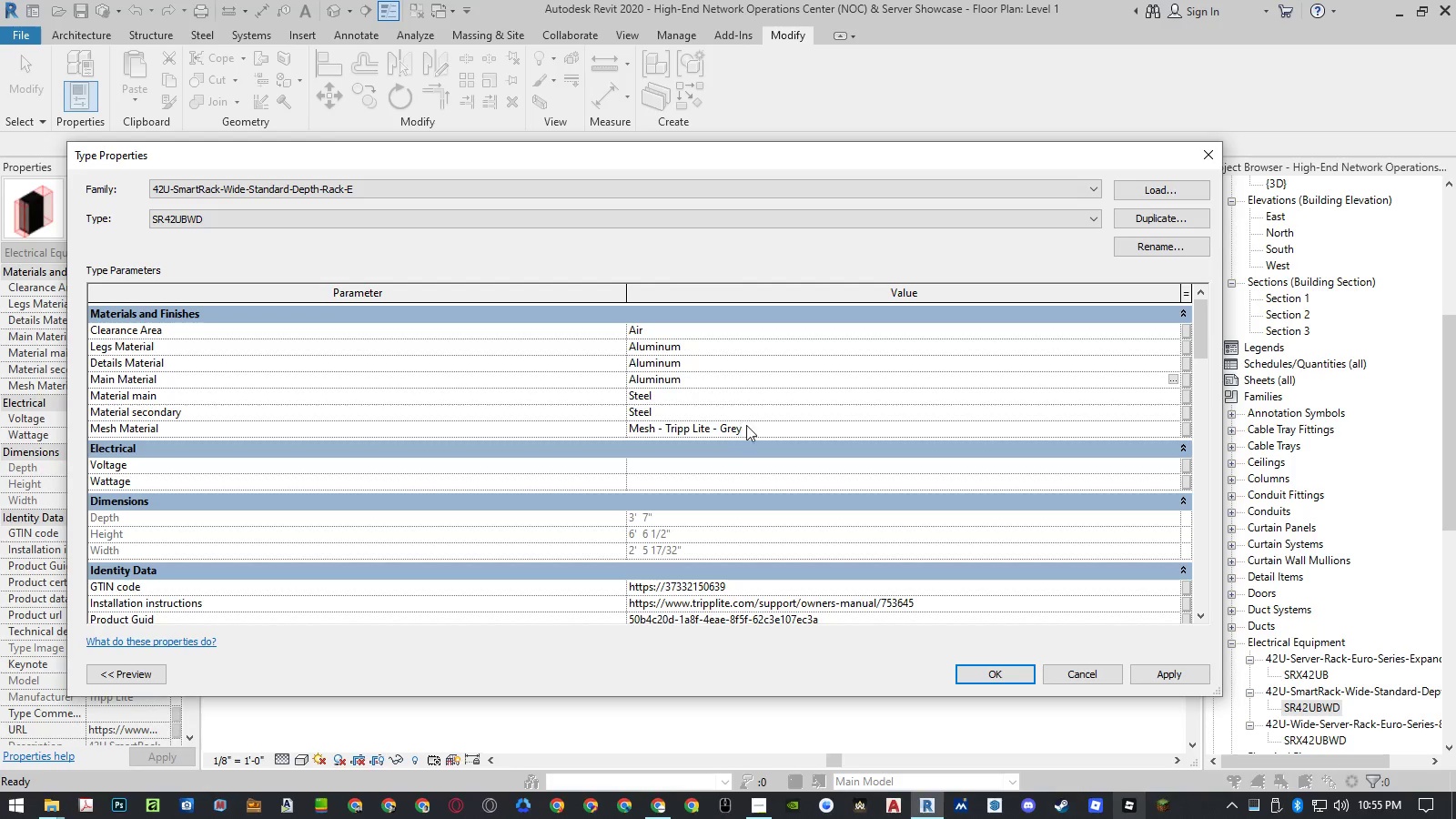 
left_click([753, 427])
 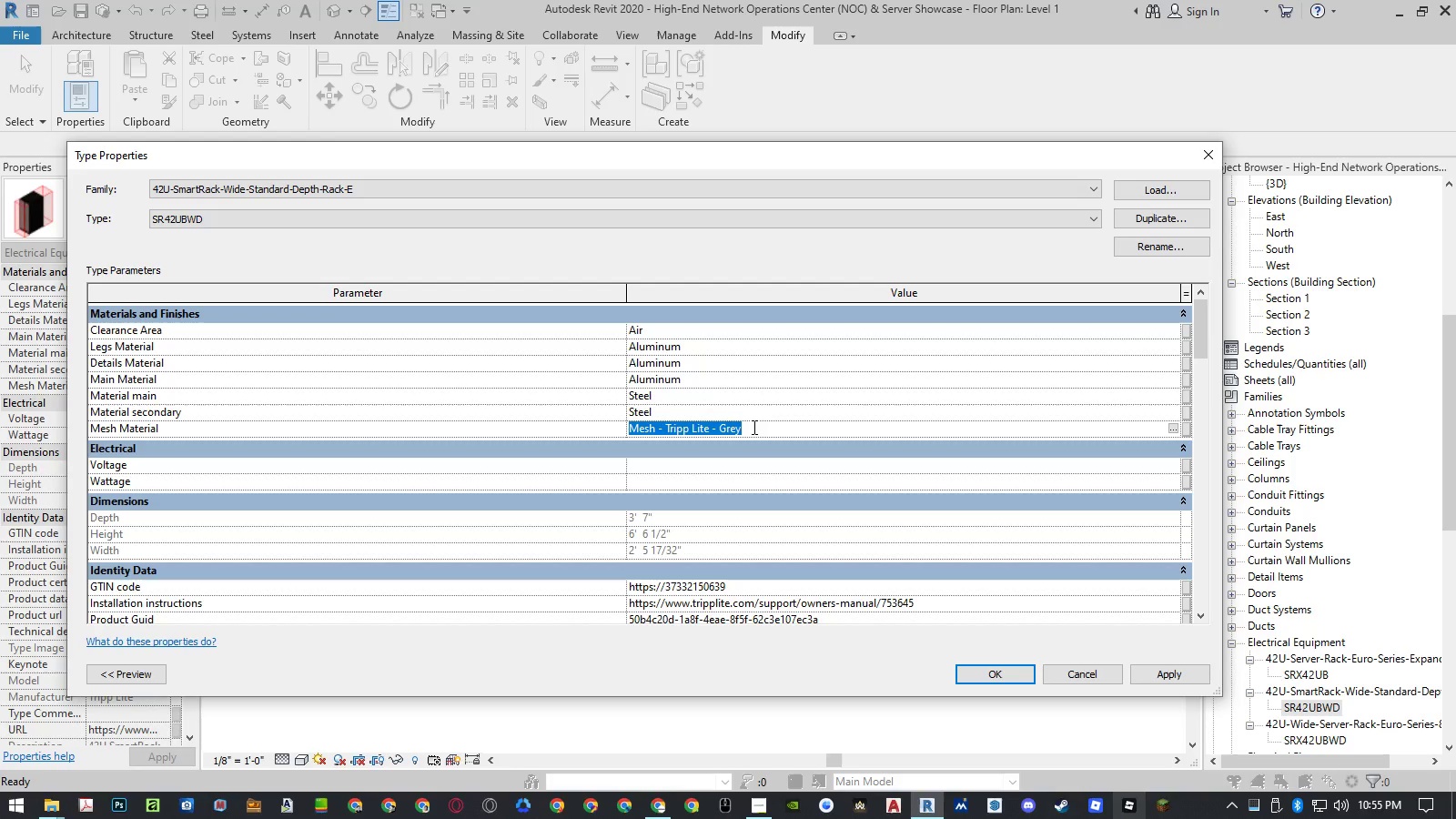 
type(Glass)
 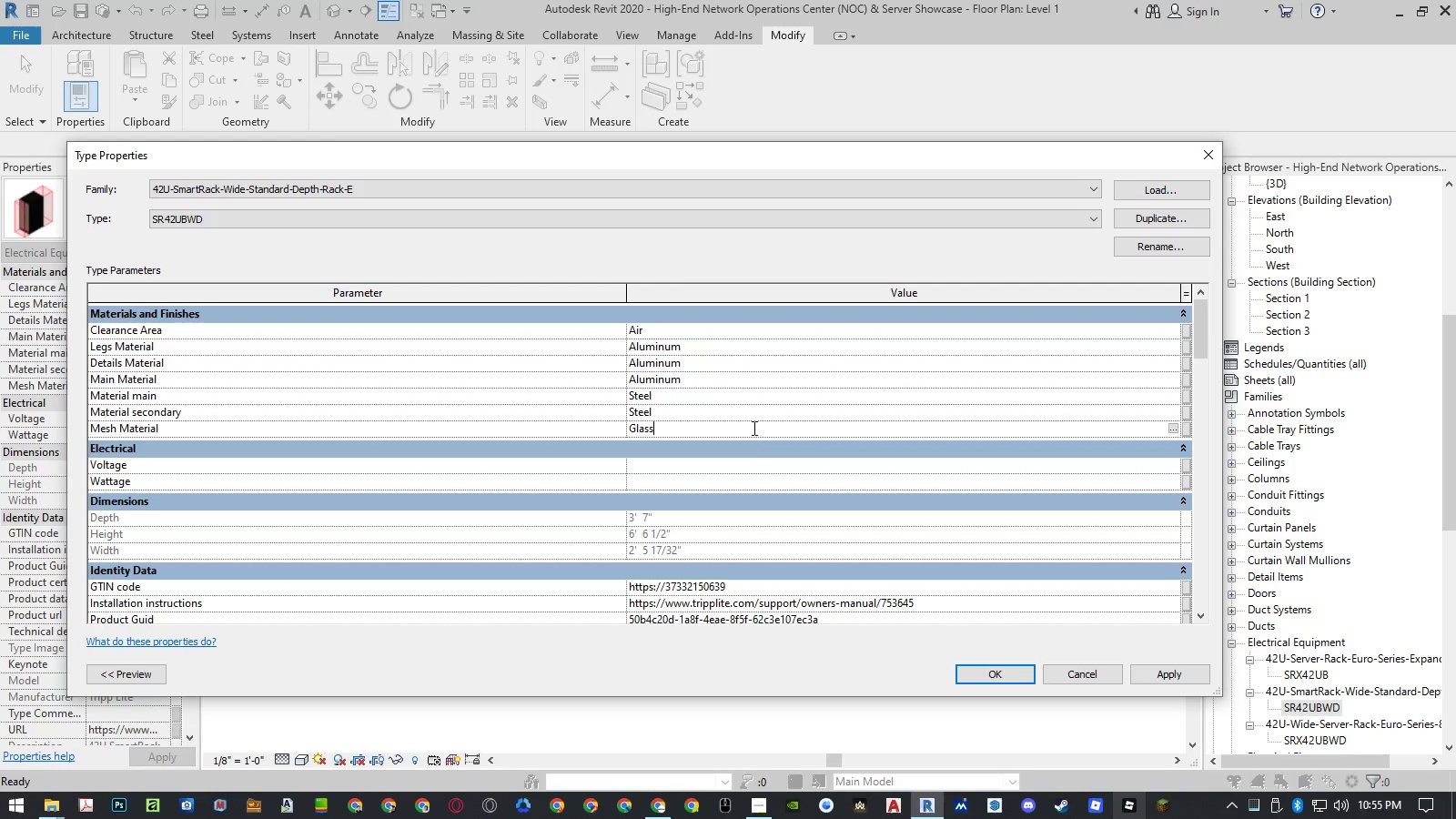 
key(Enter)
 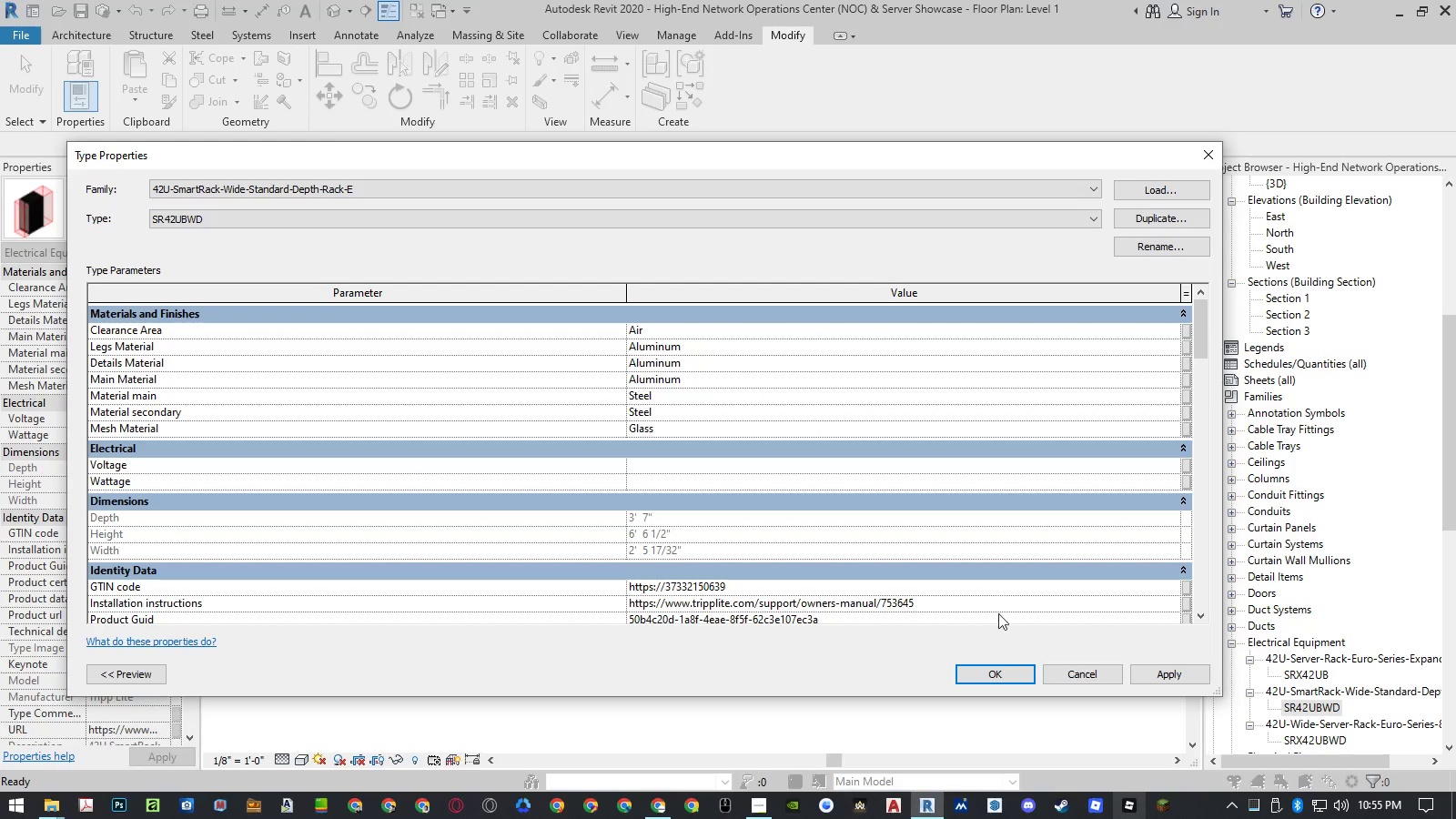 
left_click([996, 671])
 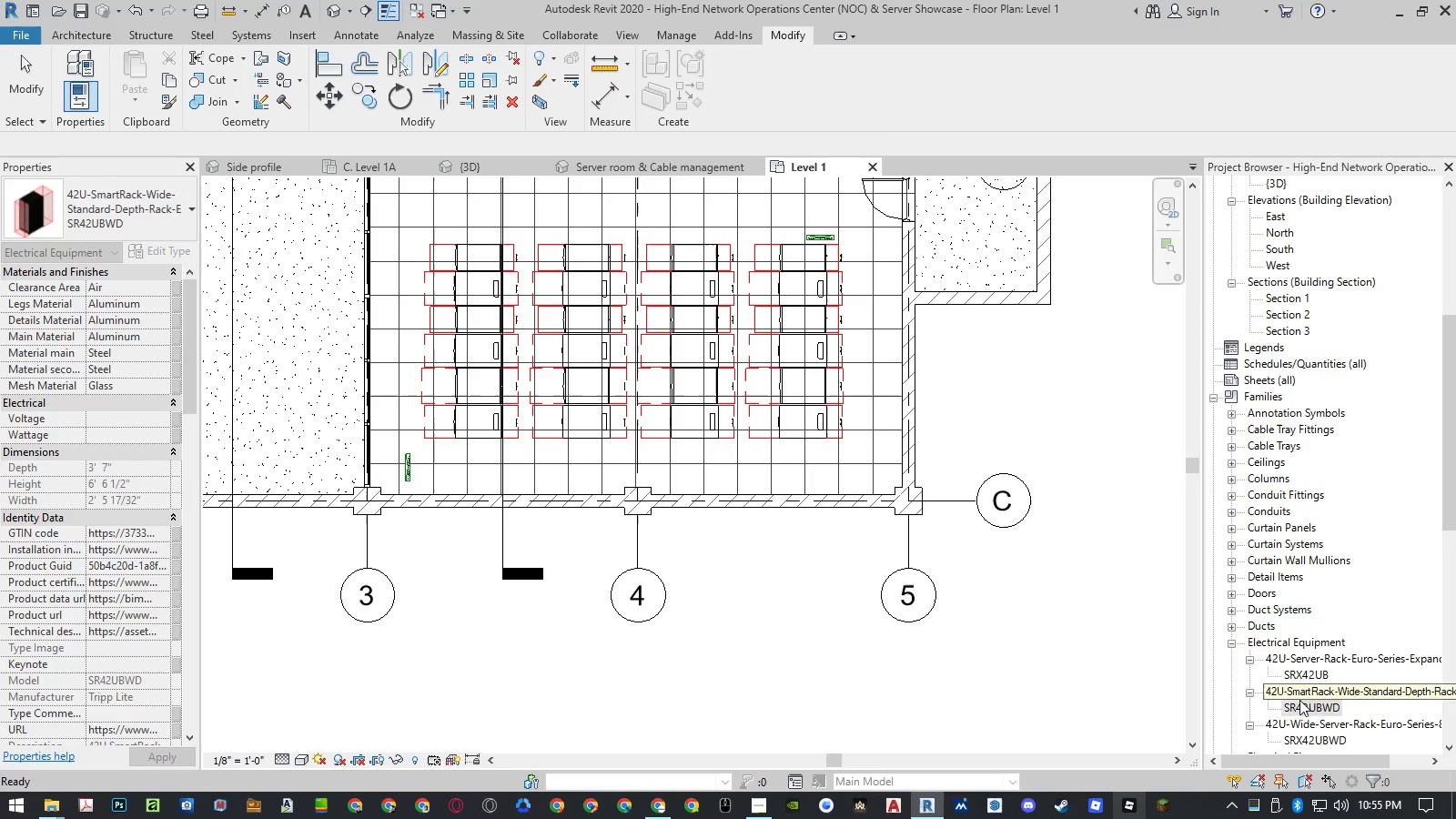 
double_click([1310, 742])
 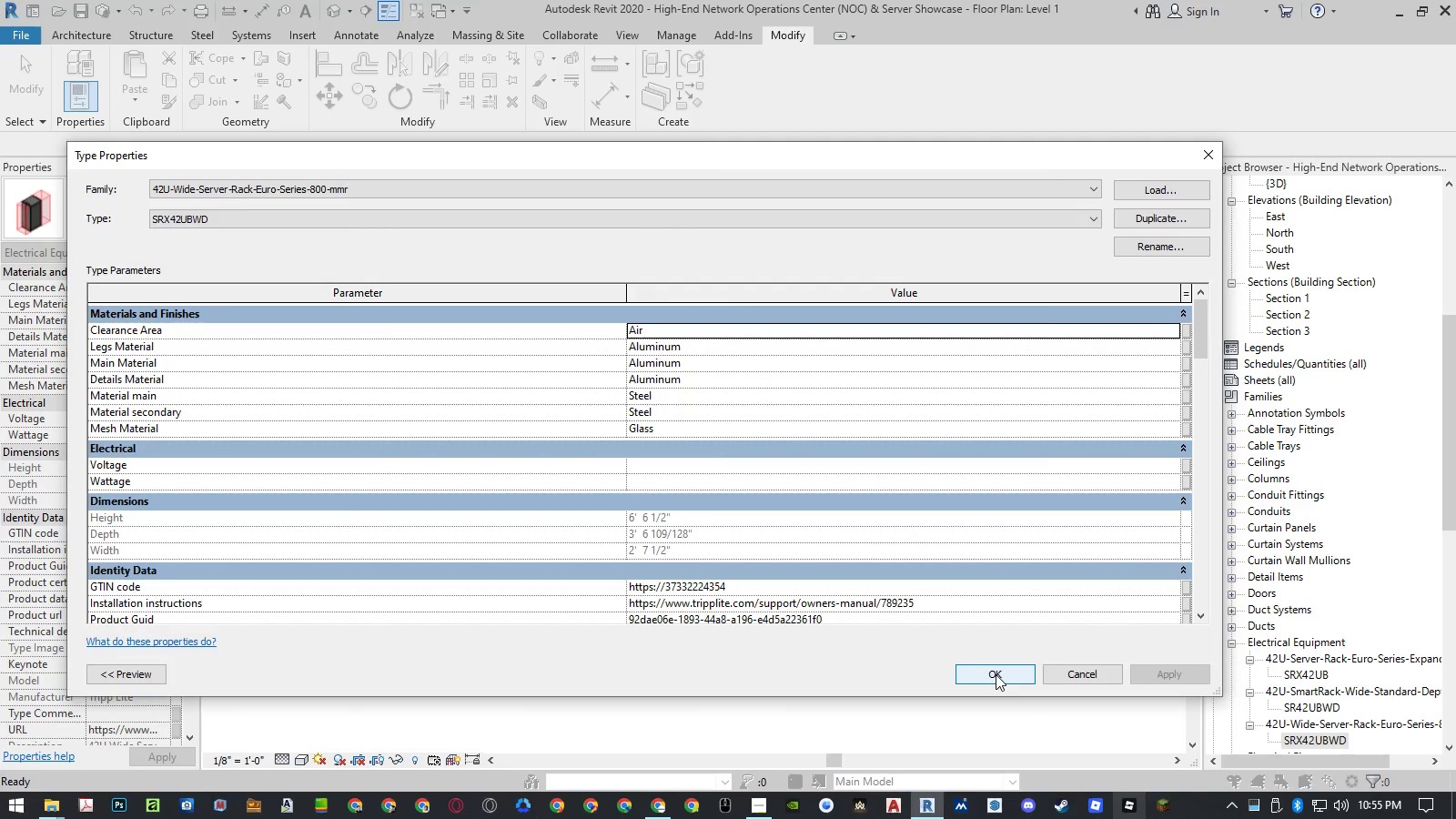 
left_click([996, 674])
 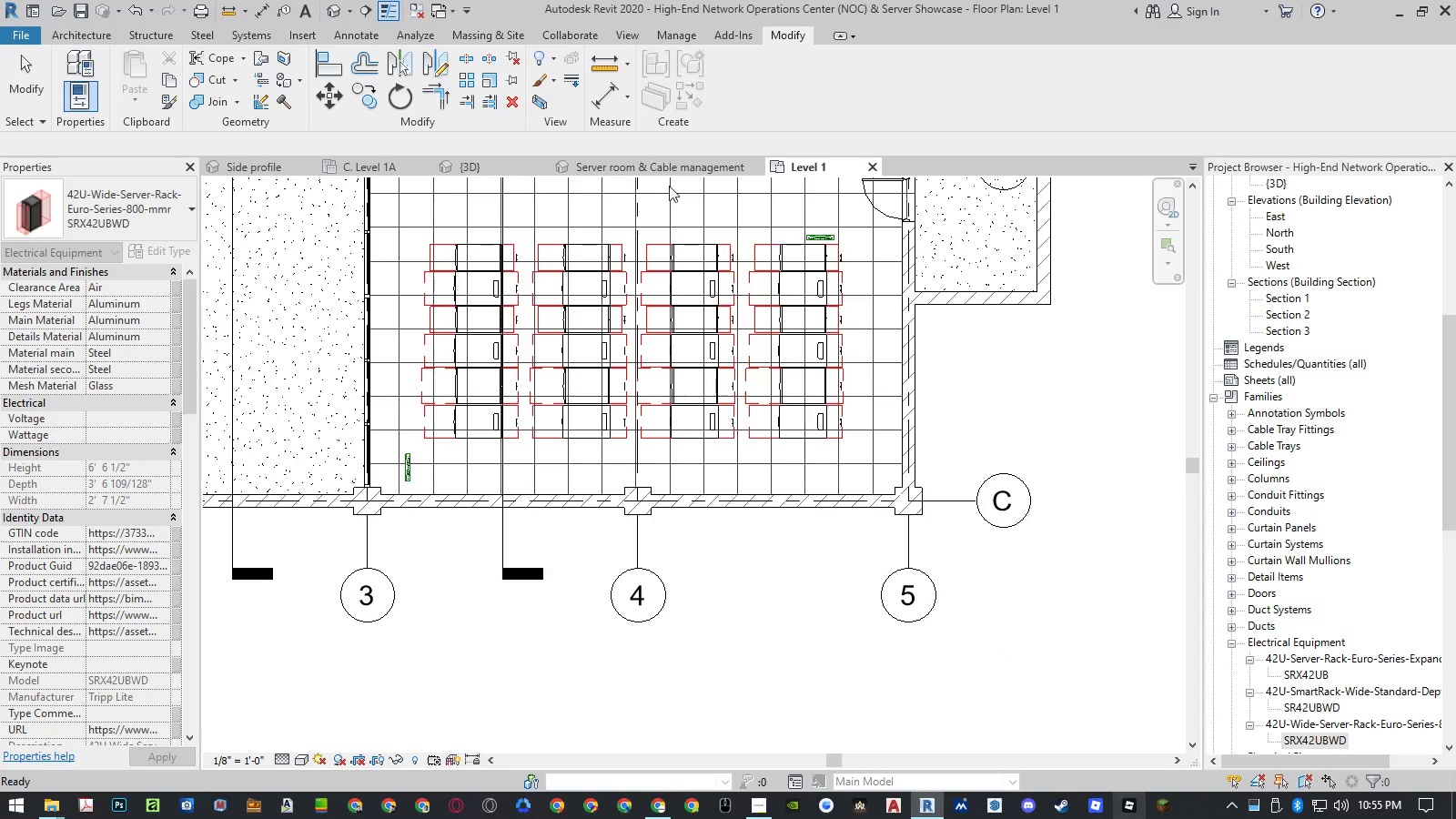 
mouse_move([440, 165])
 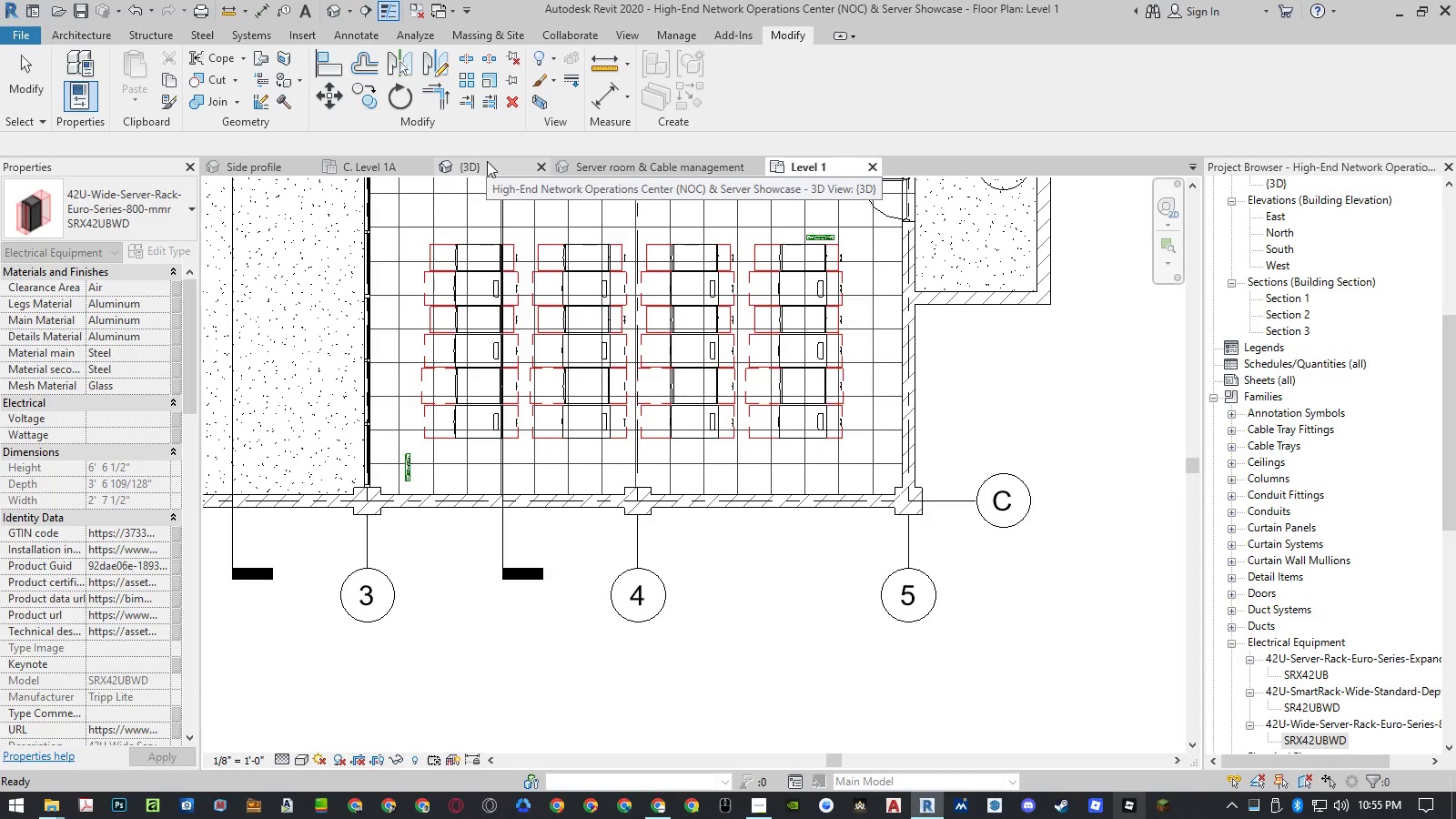 
left_click([265, 168])
 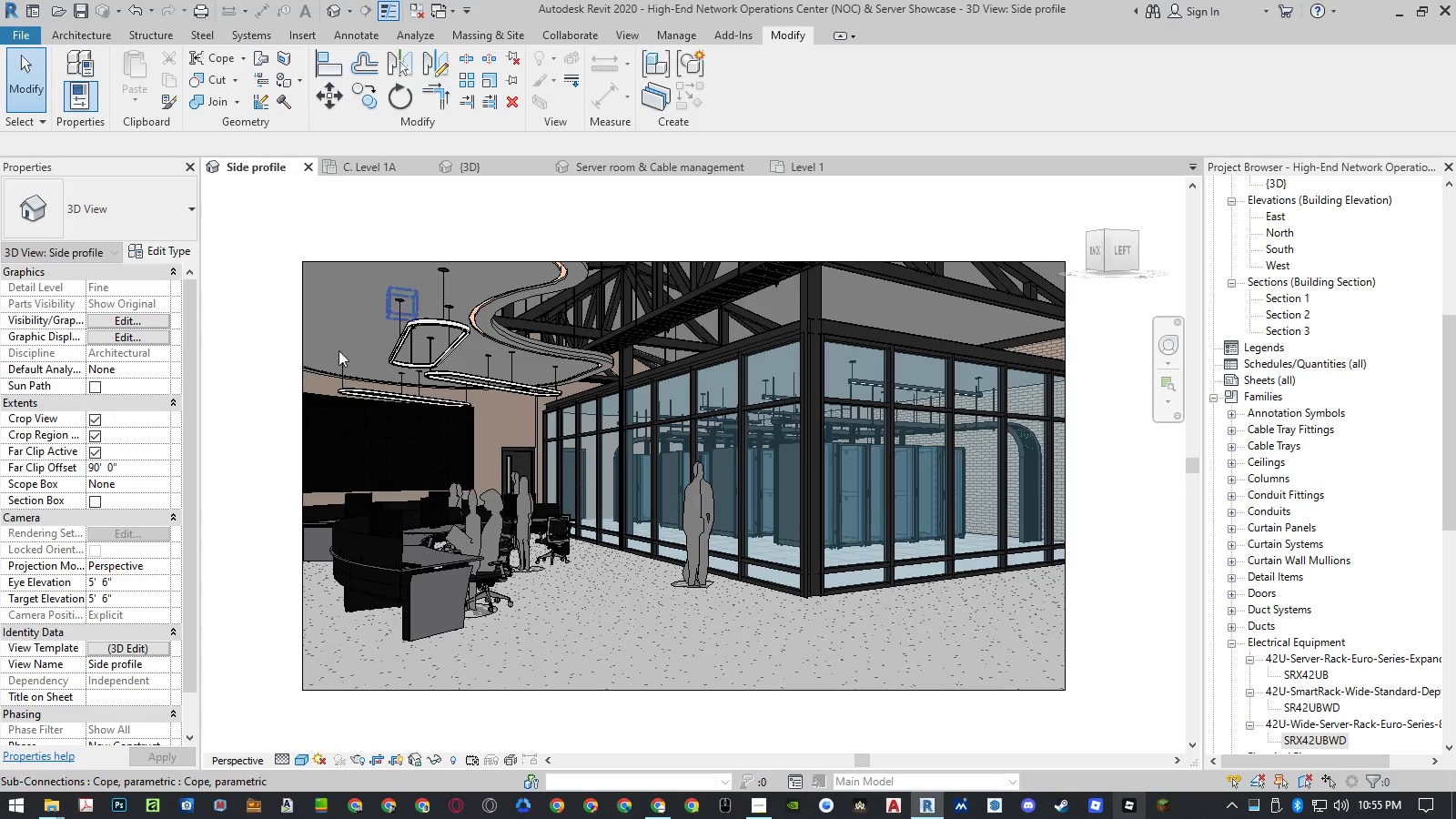 
left_click([252, 394])
 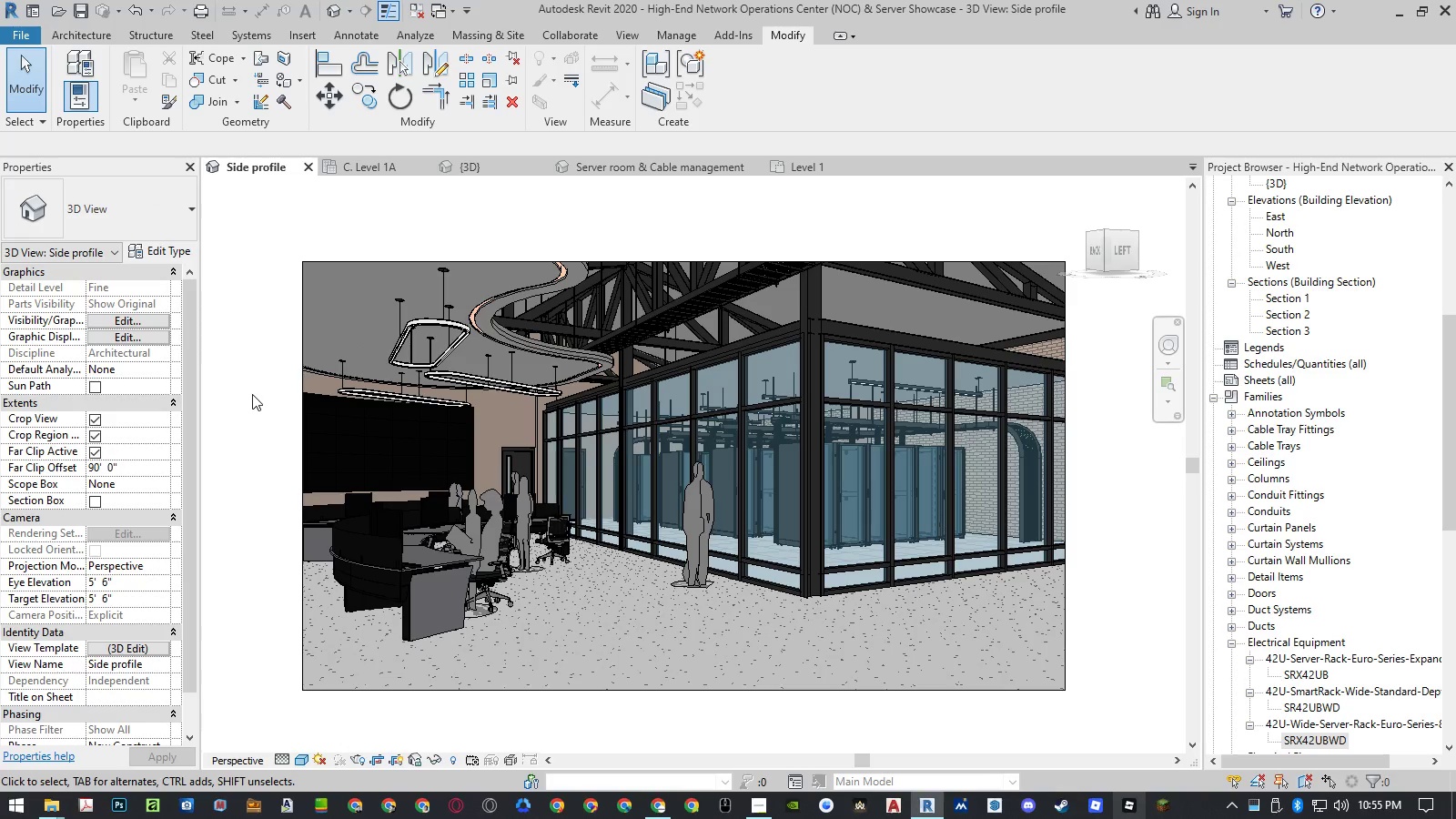 
key(Control+S)
 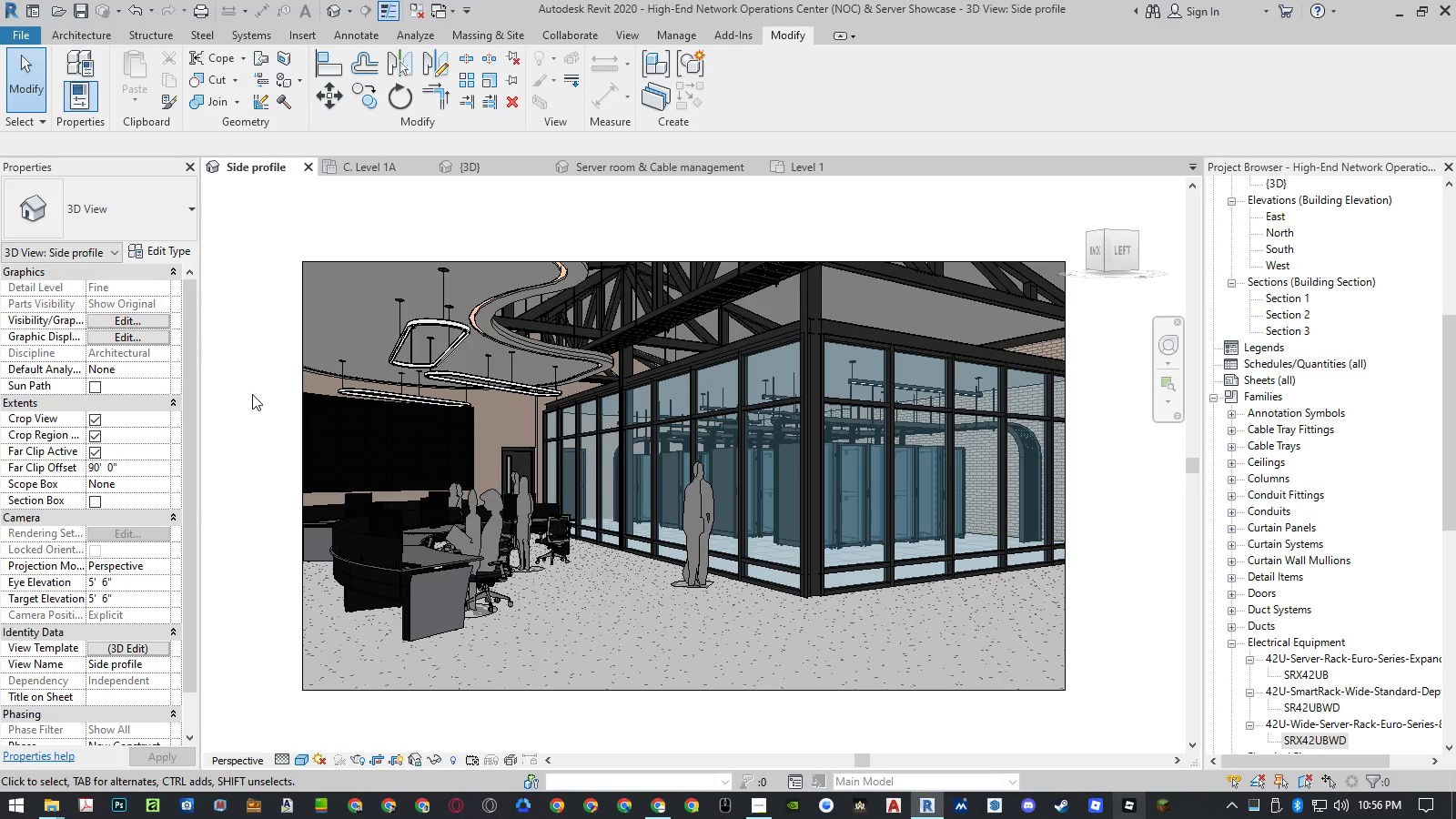 
type(rr)
 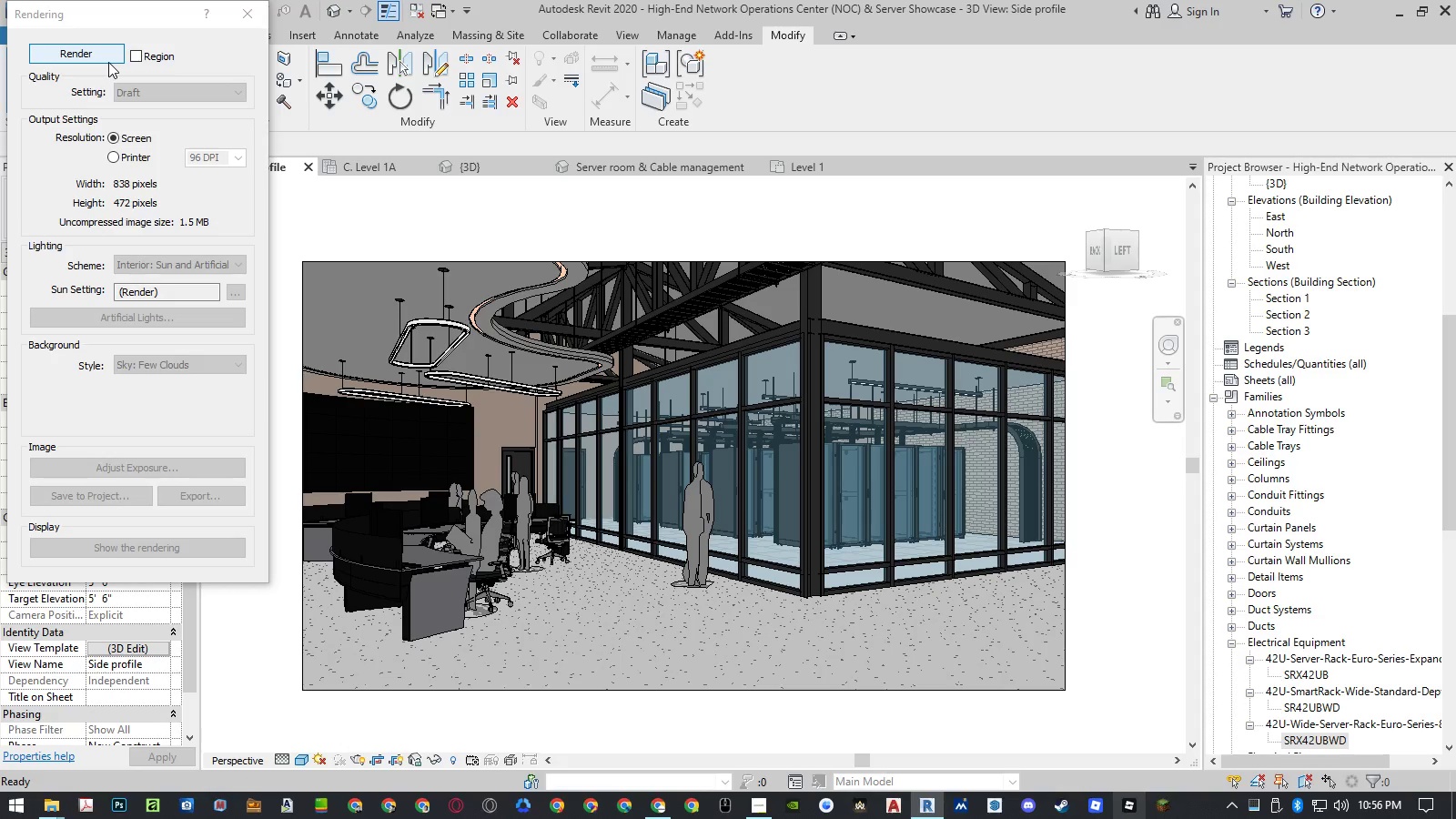 
left_click([108, 62])
 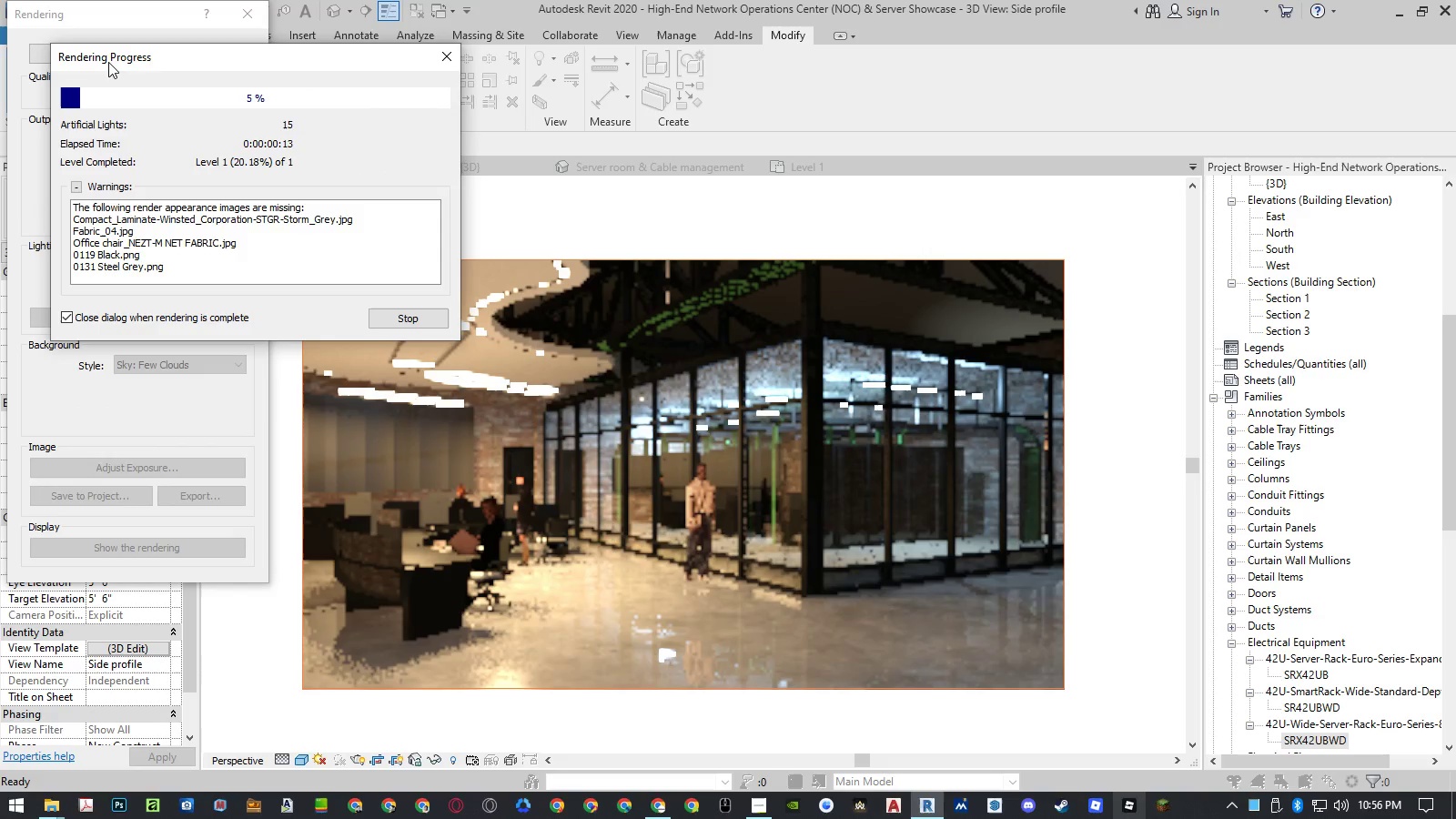 
wait(18.29)
 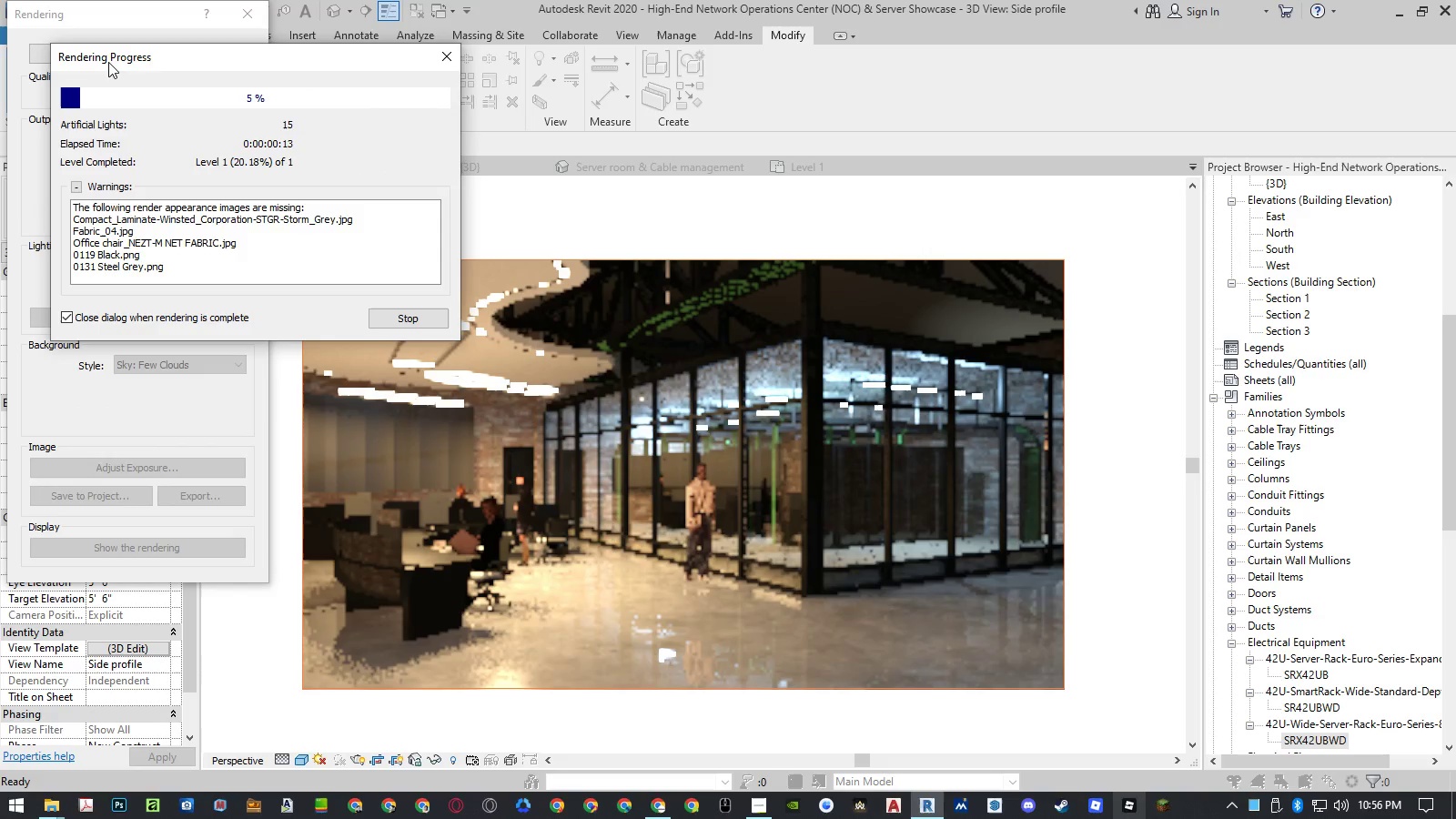 
mouse_move([240, 19])
 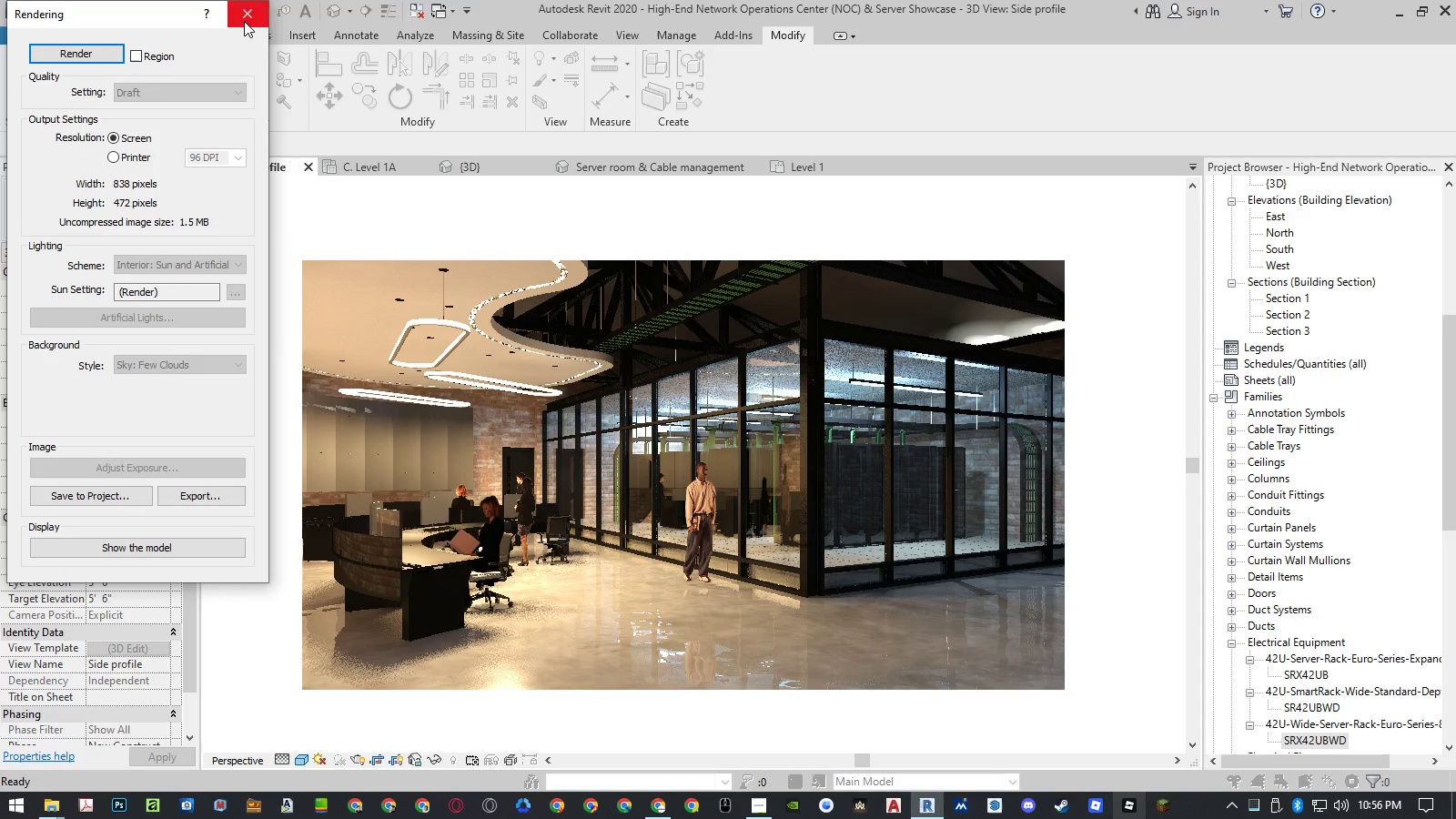 
left_click([244, 21])
 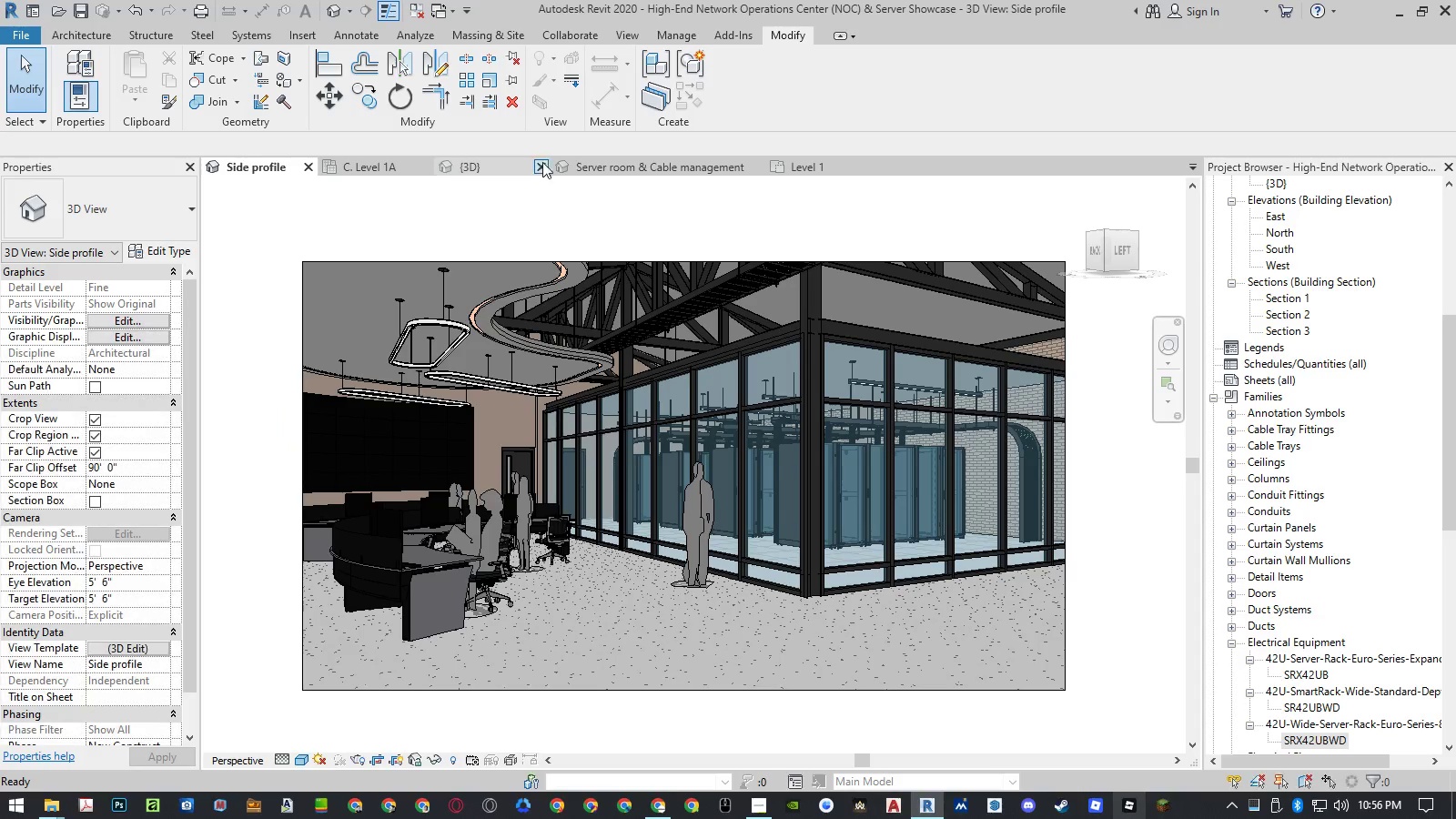 
left_click([611, 172])
 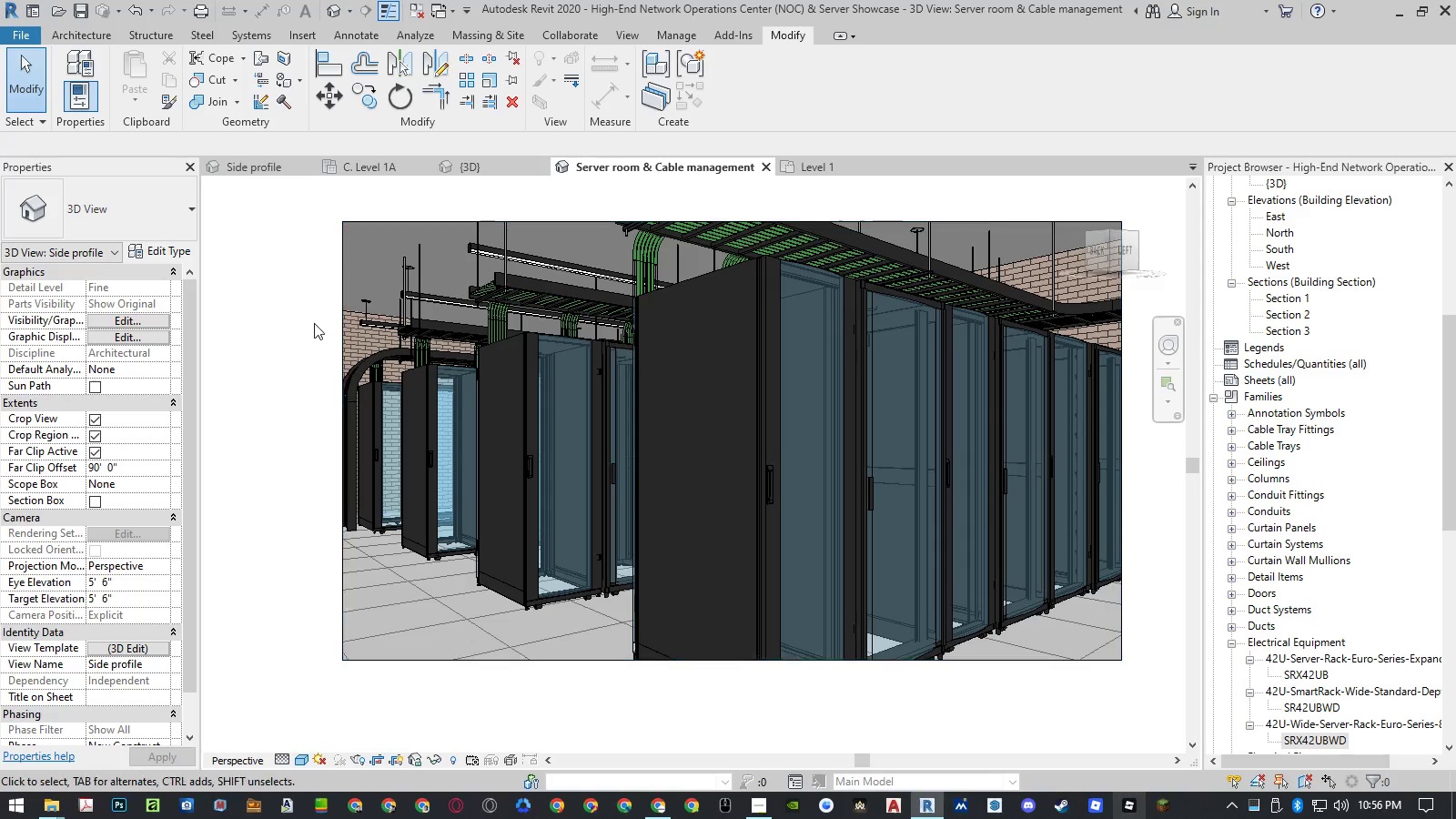 
type(rr)
 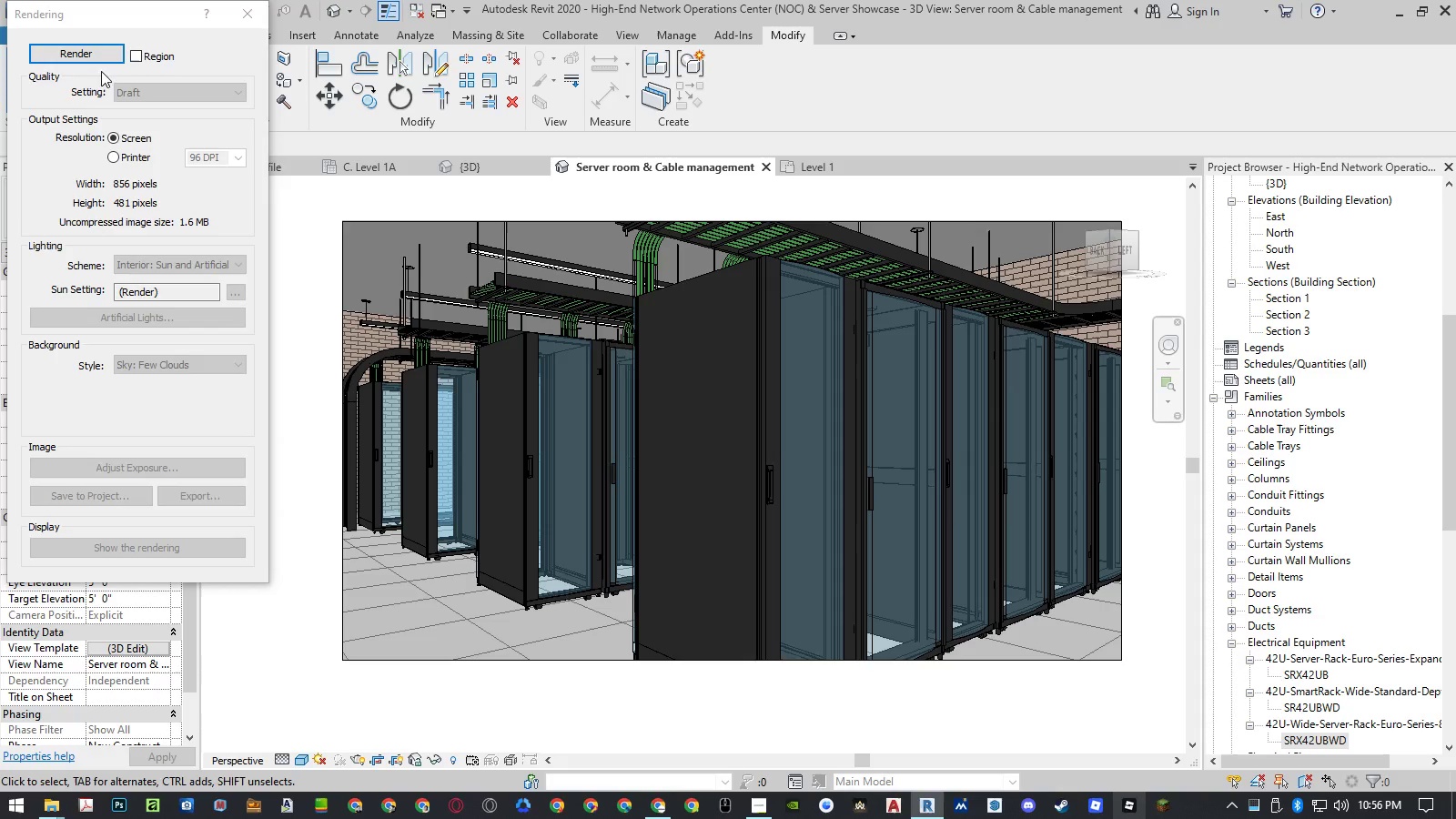 
left_click([89, 51])
 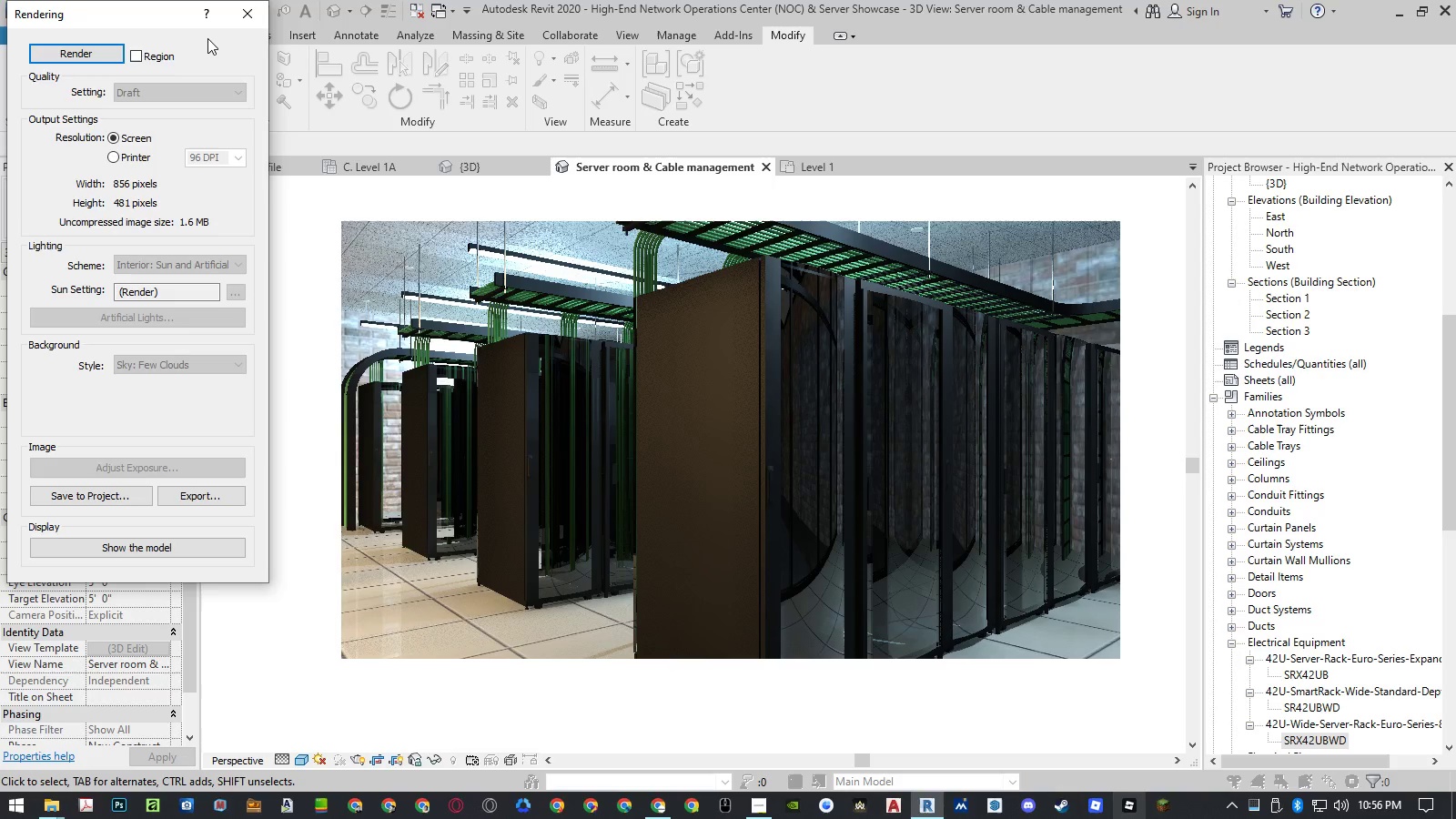 
wait(25.11)
 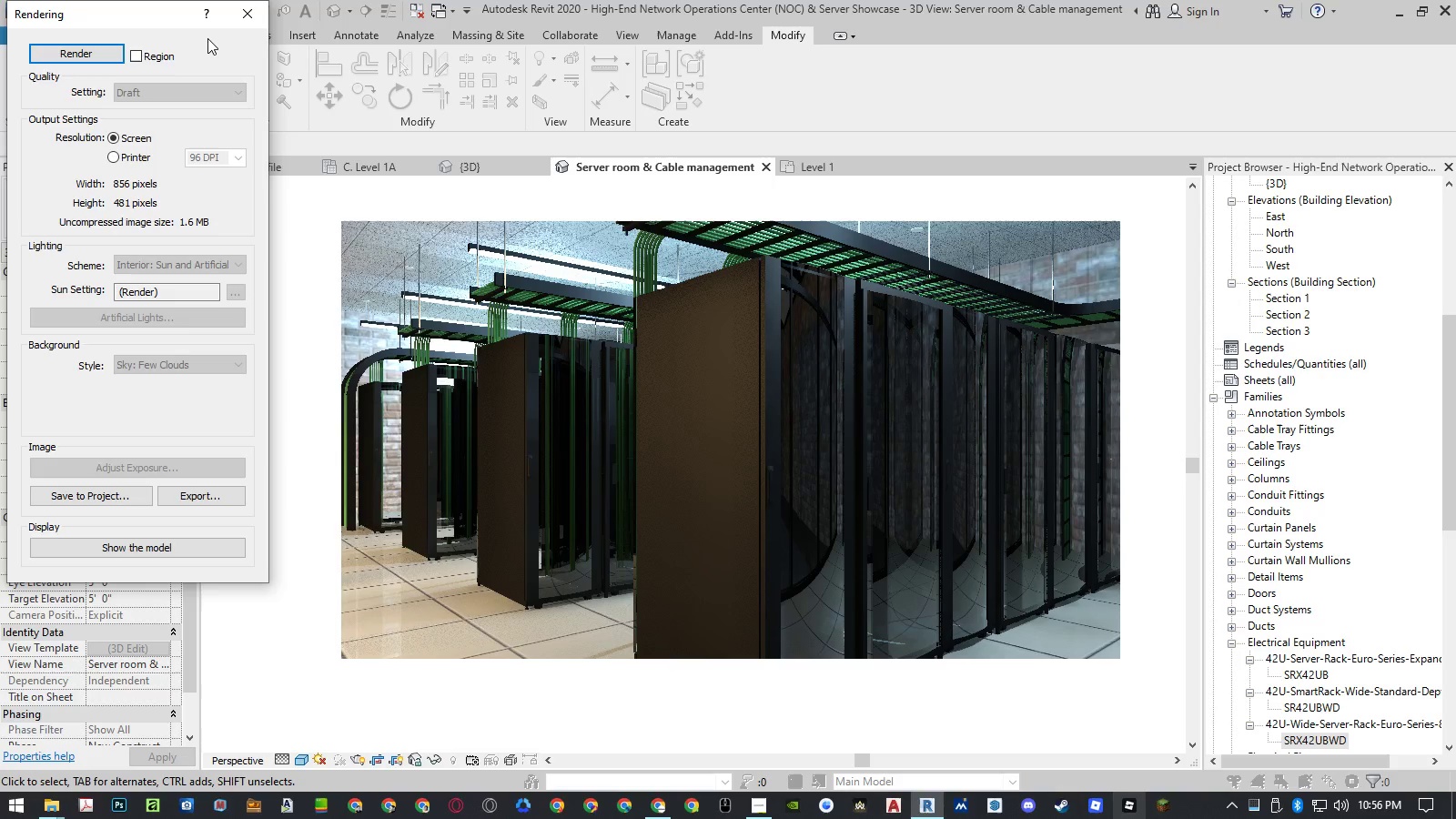 
left_click([243, 18])
 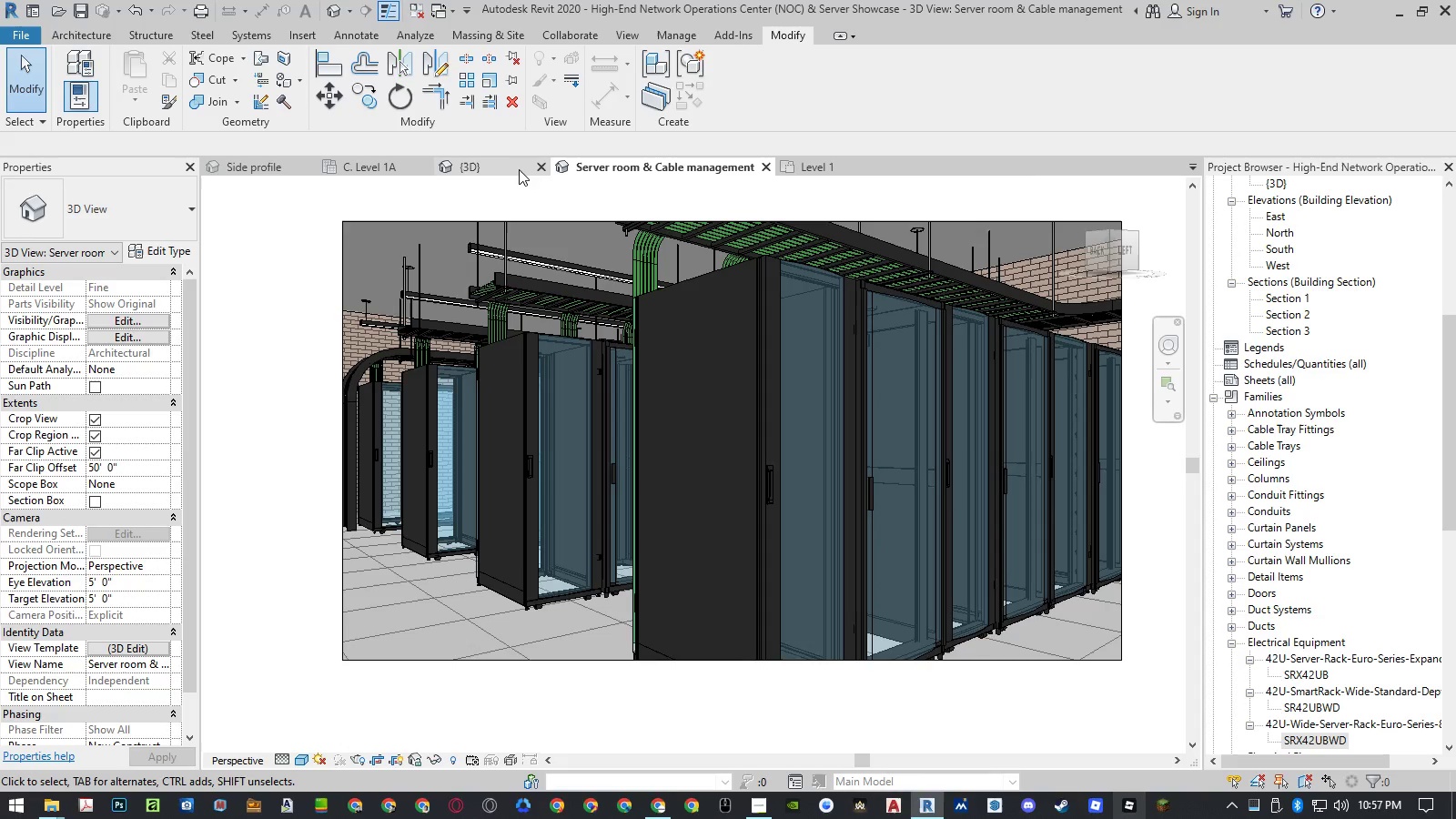 
left_click([270, 164])
 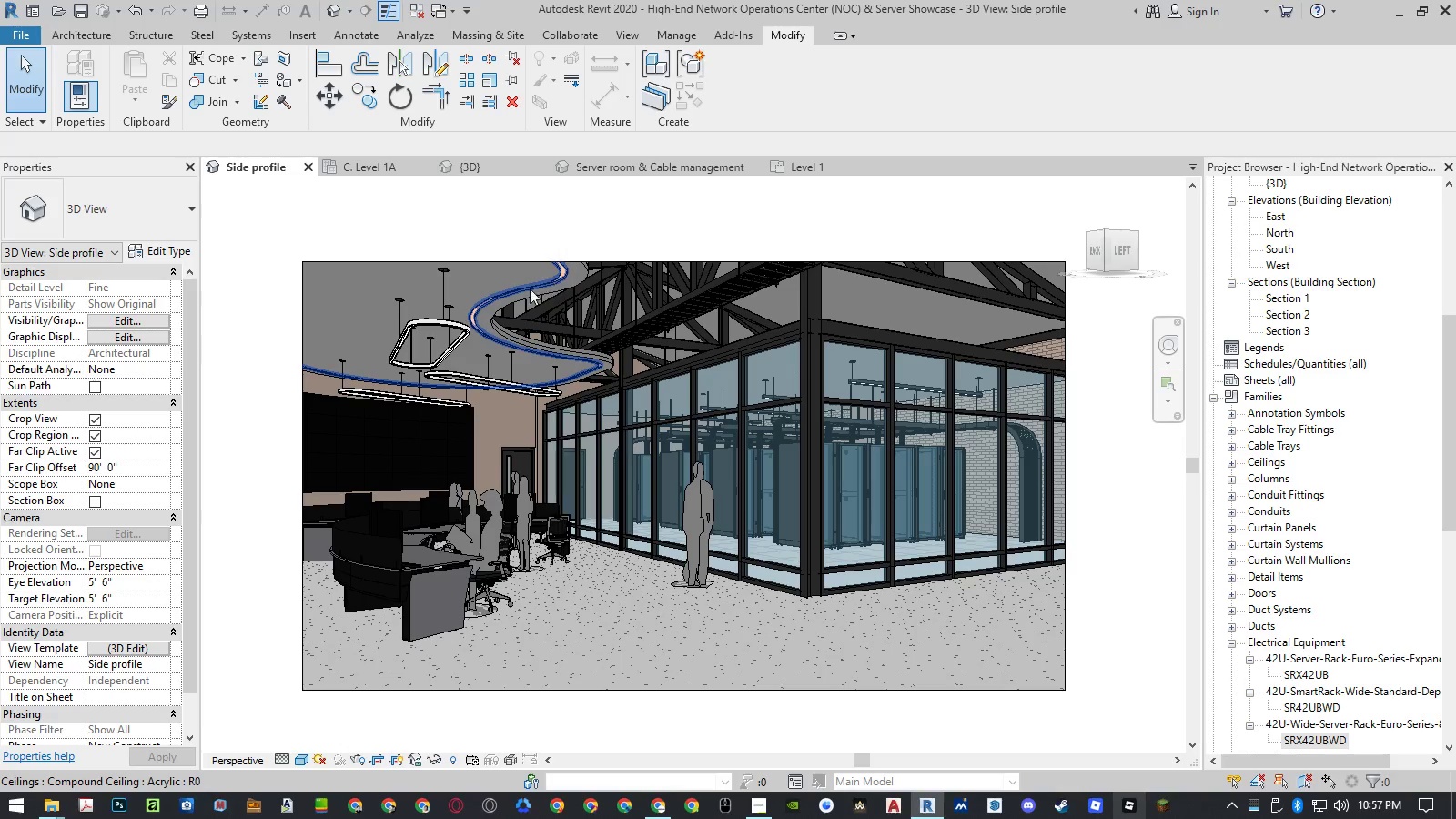 
left_click([248, 329])
 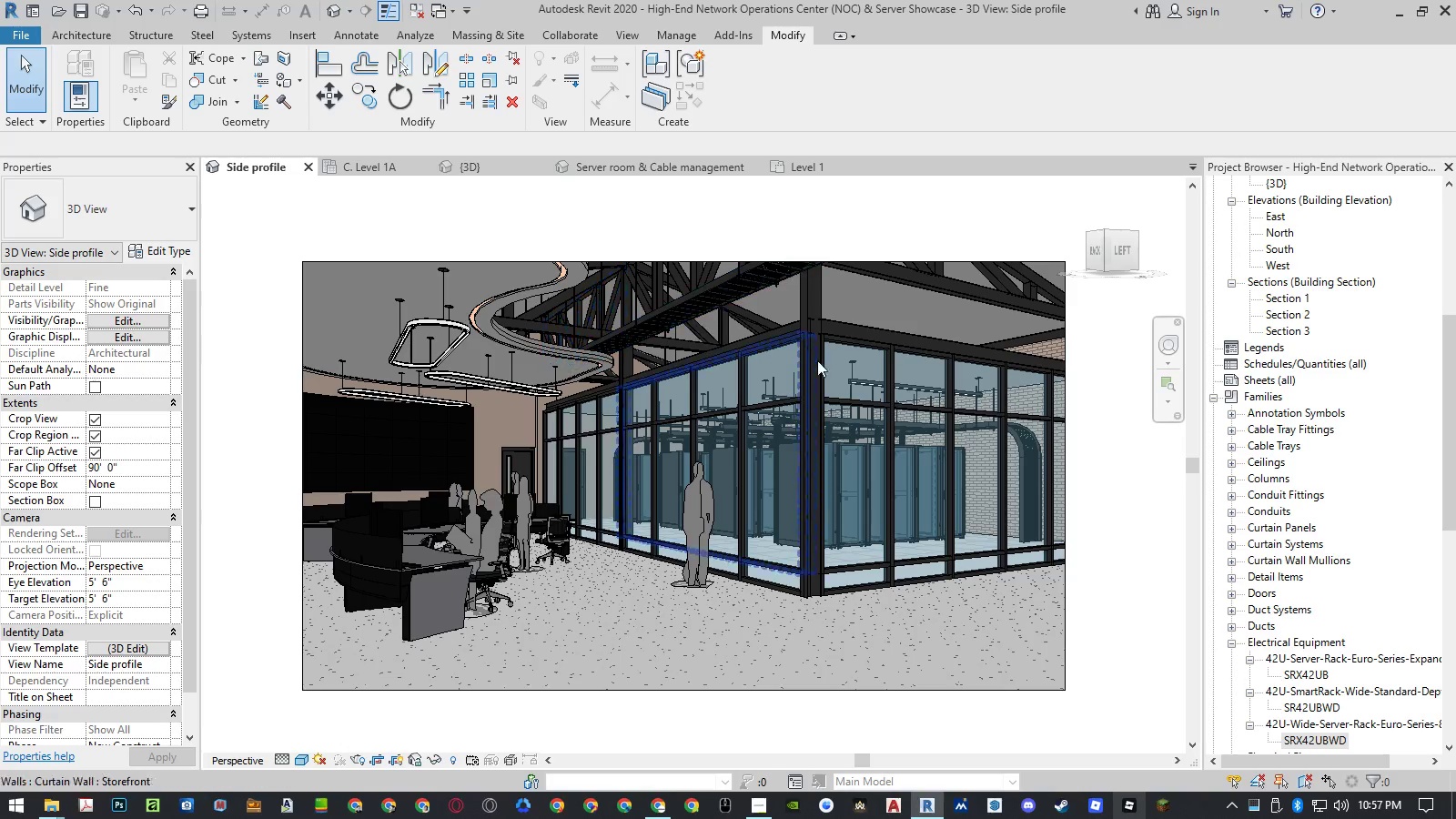 
key(Control+S)
 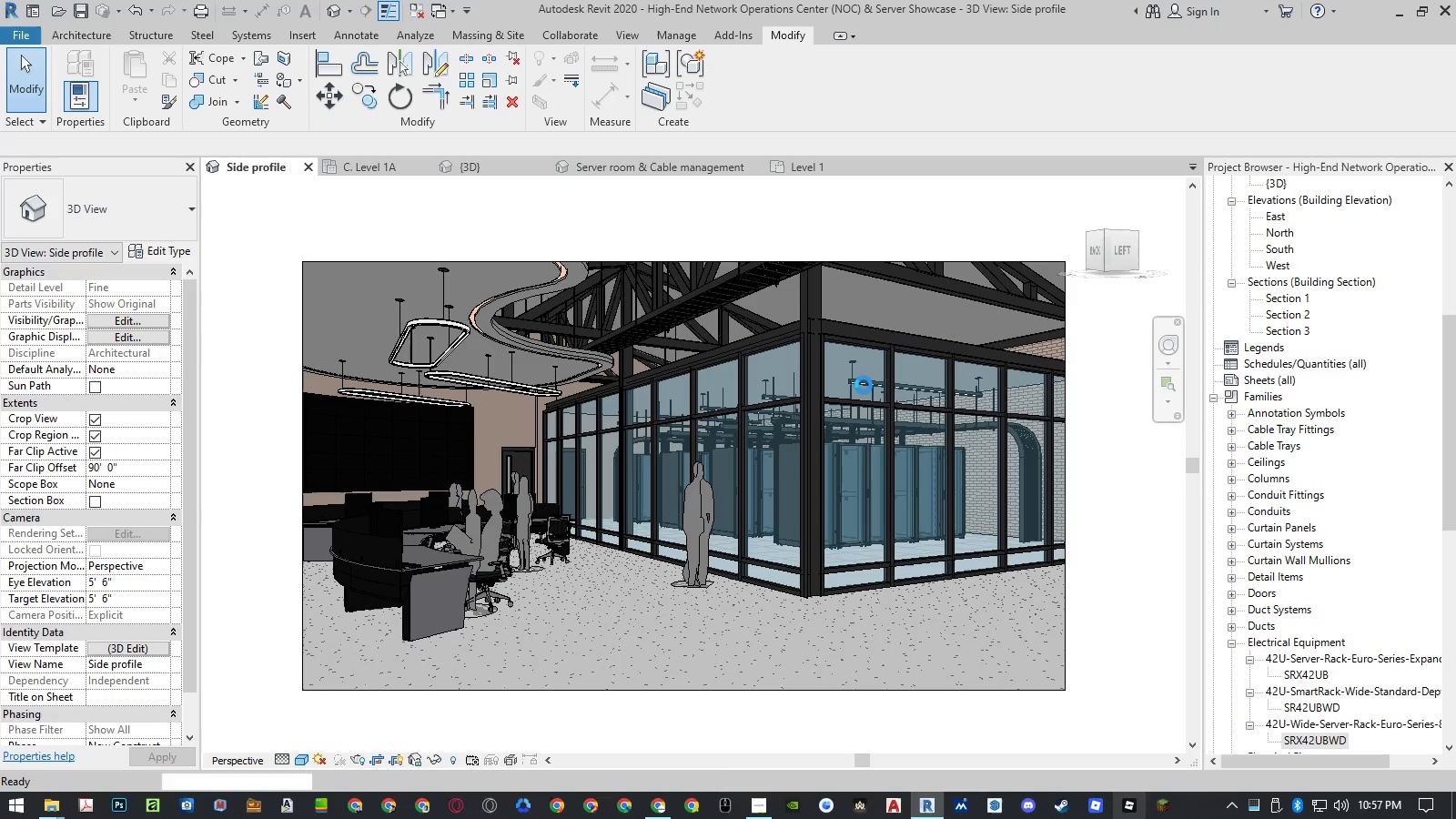 
left_click([864, 384])
 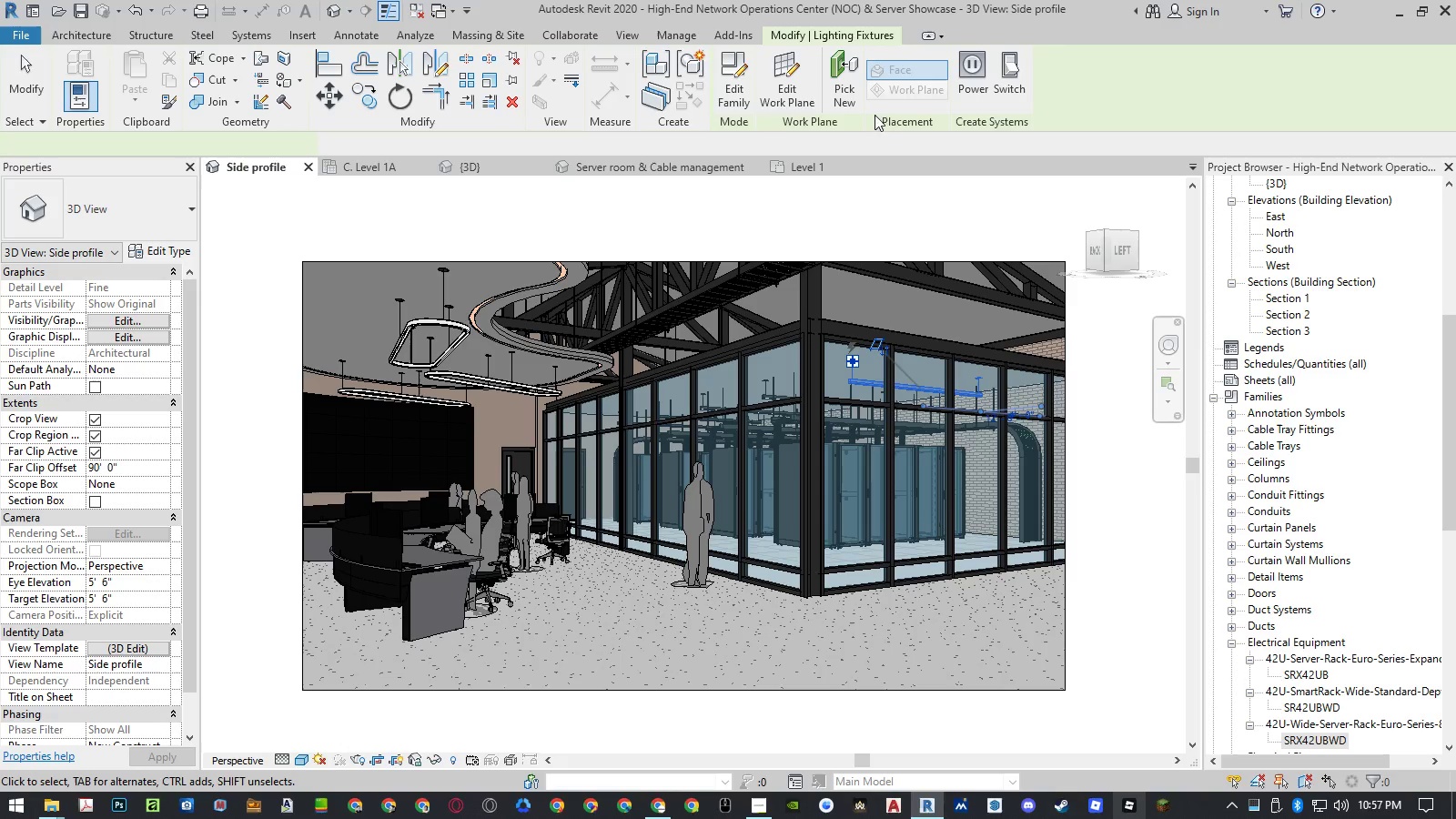 
left_click([732, 97])
 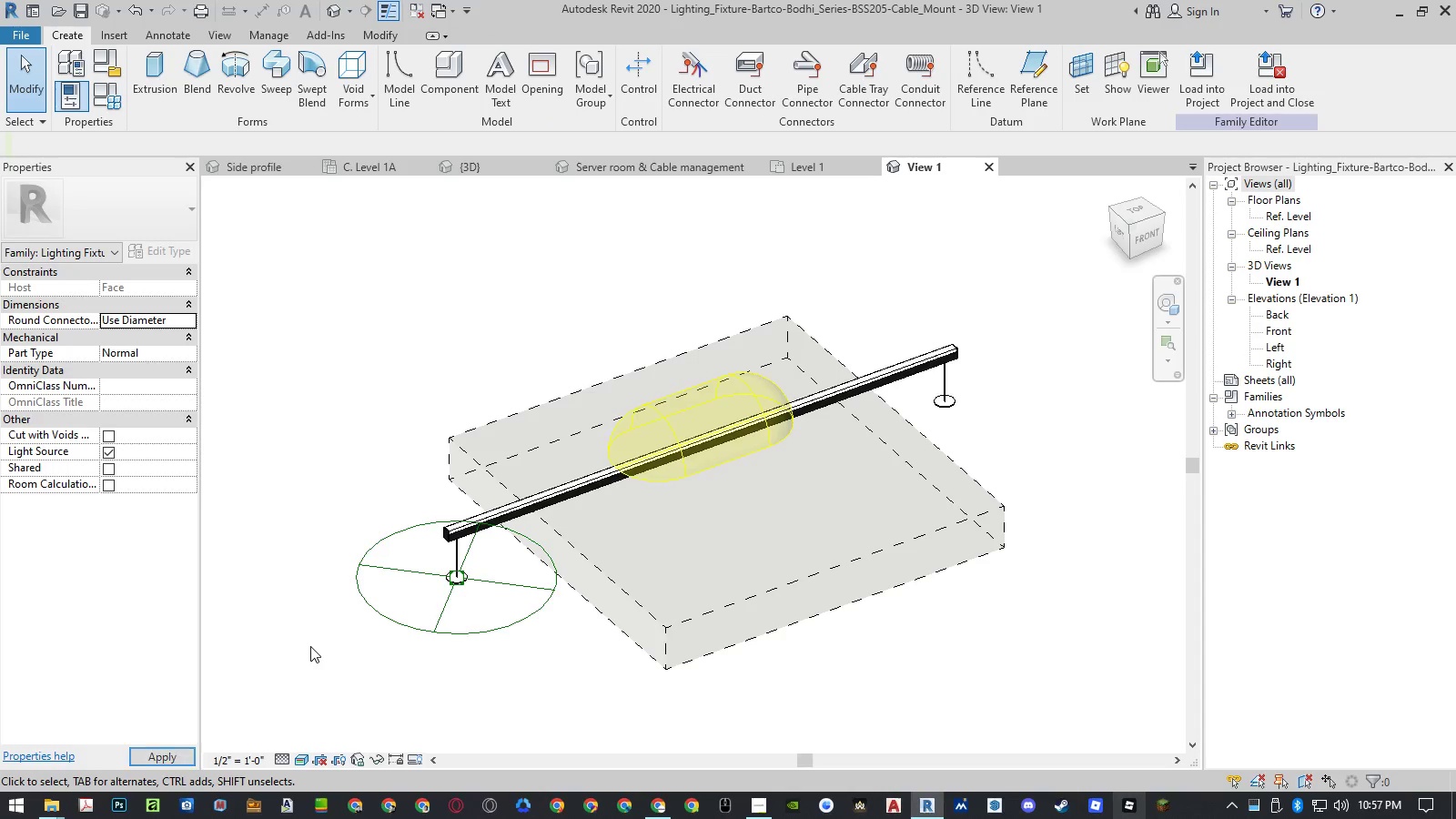 
left_click([691, 435])
 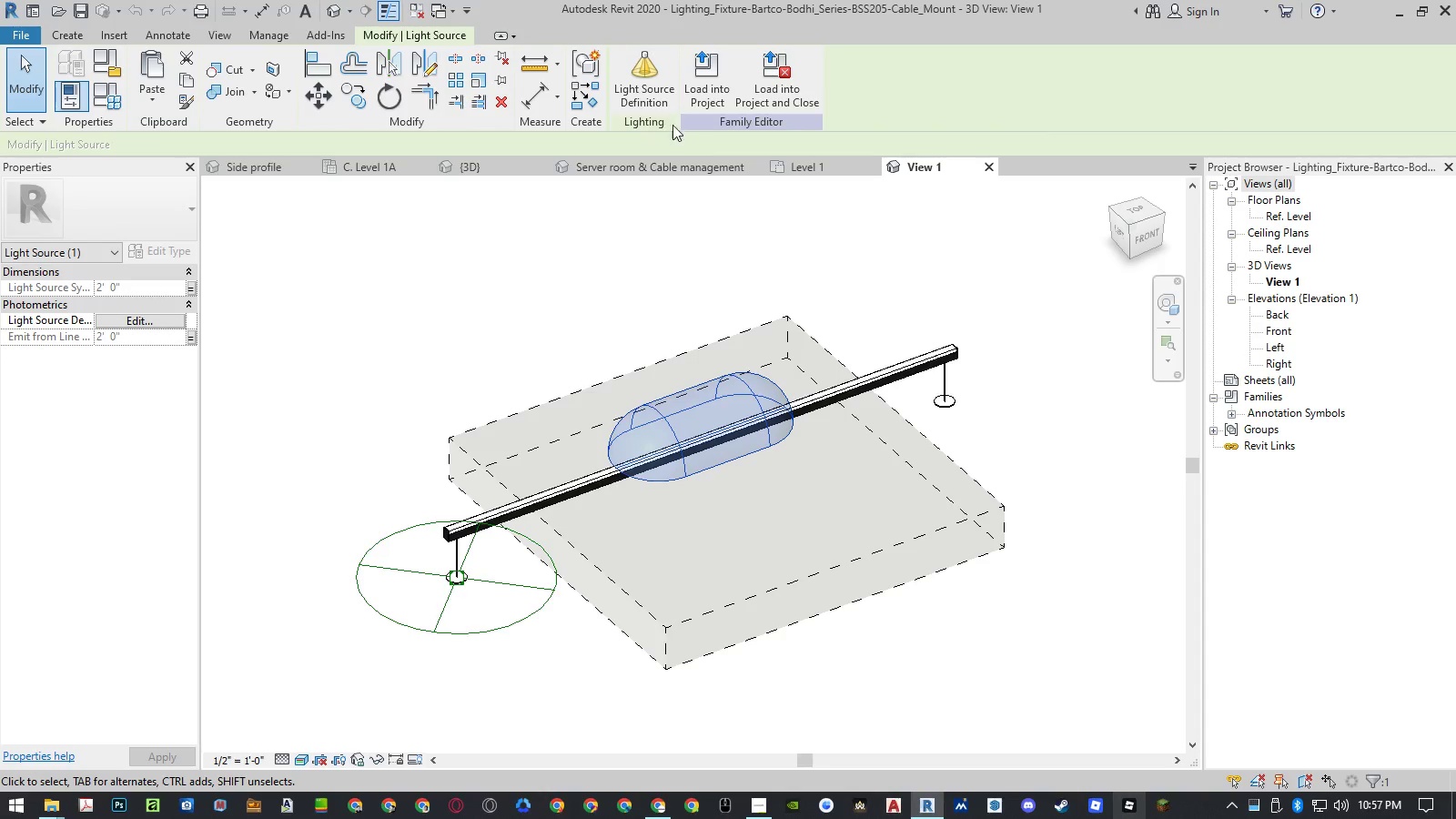 
left_click([645, 96])
 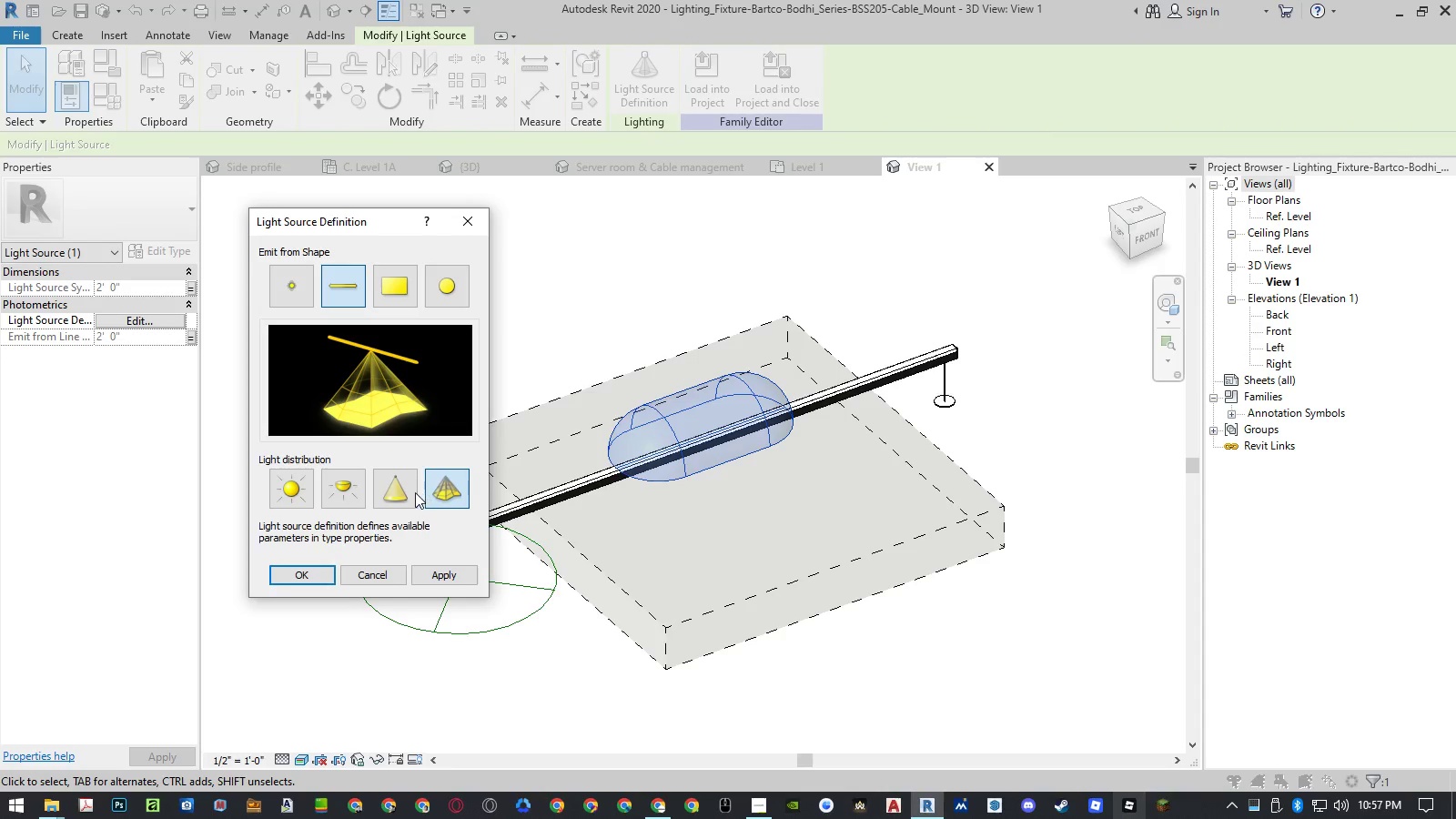 
left_click([407, 494])
 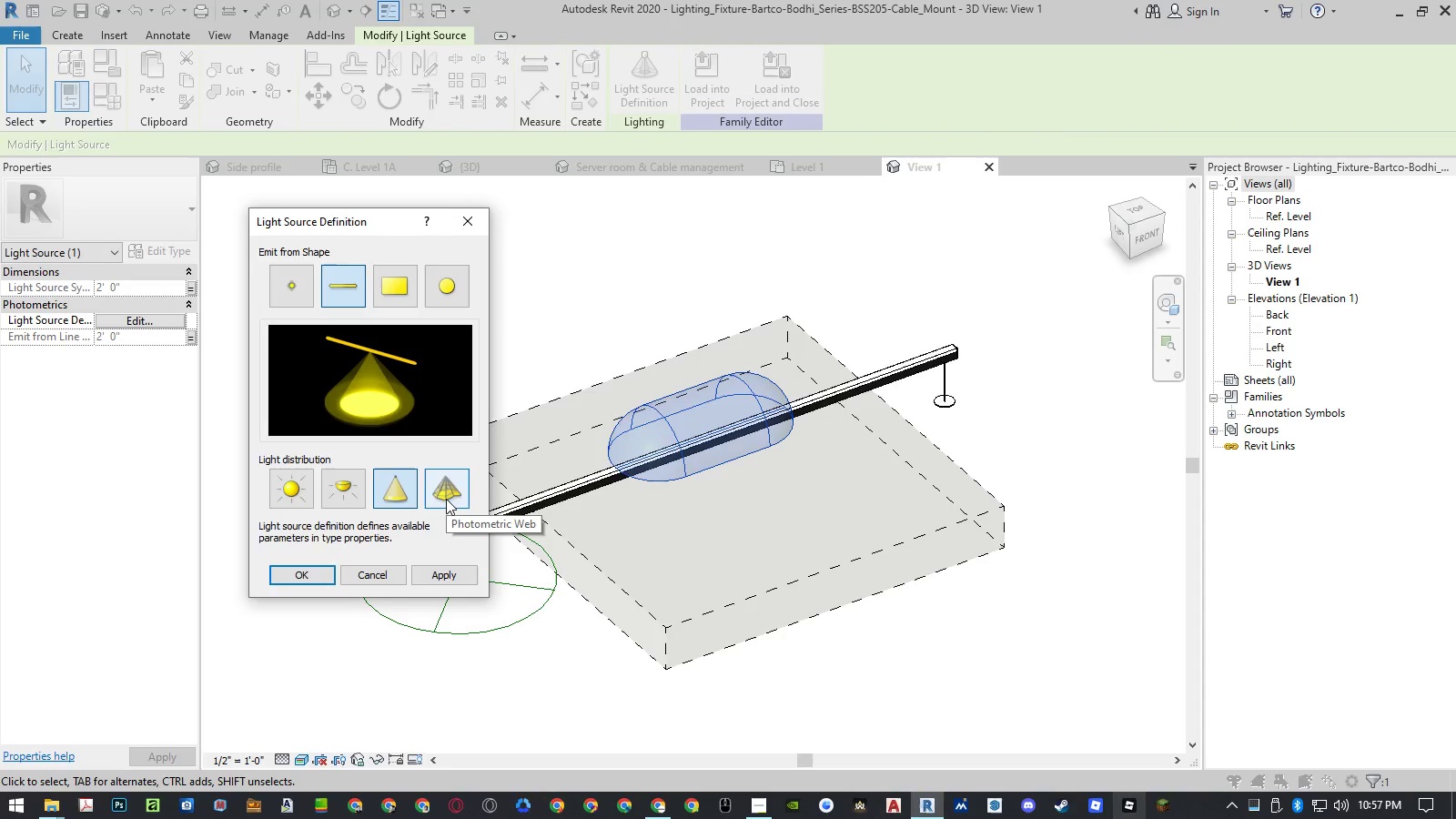 
left_click([446, 499])
 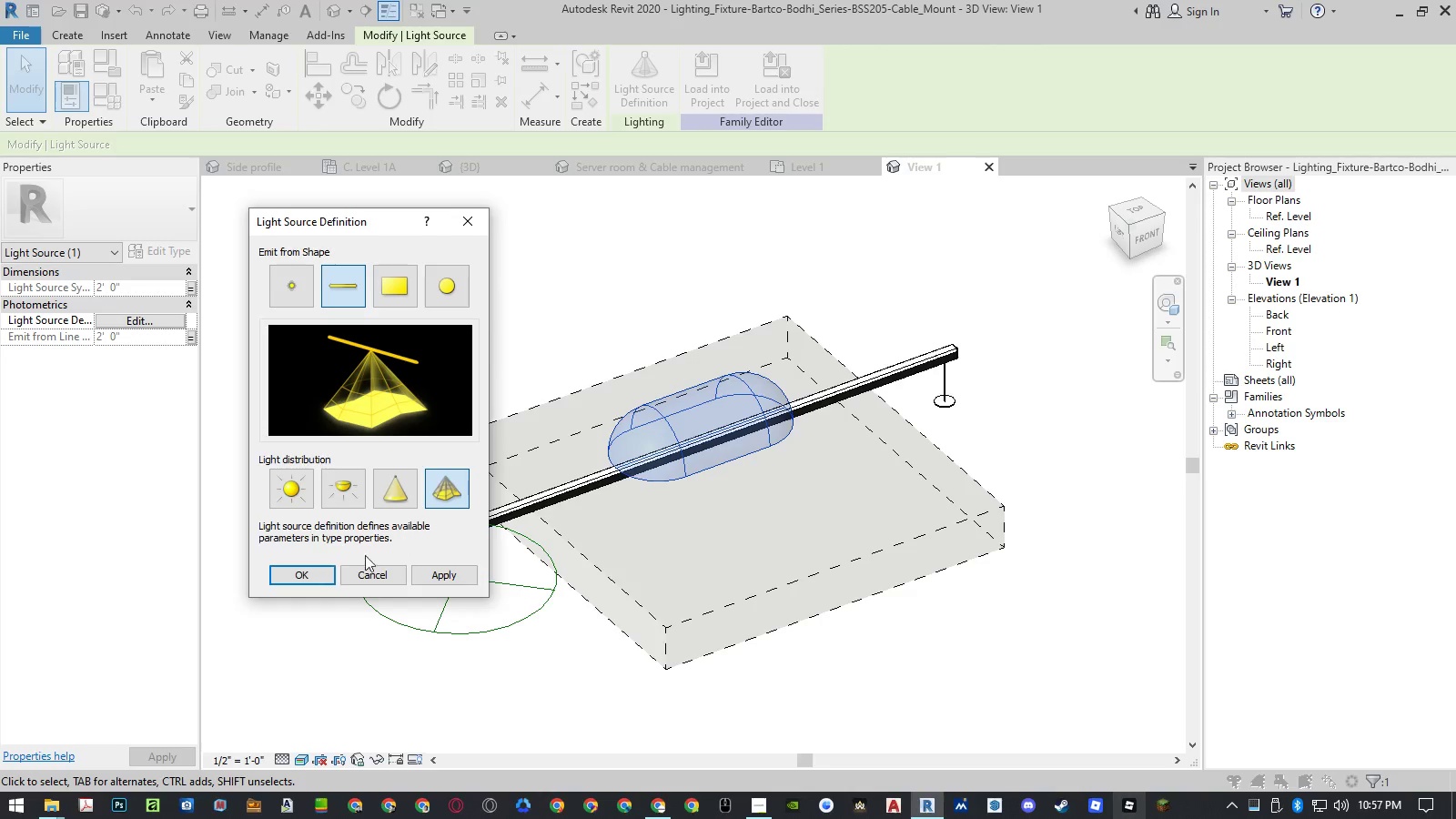 
left_click([324, 574])
 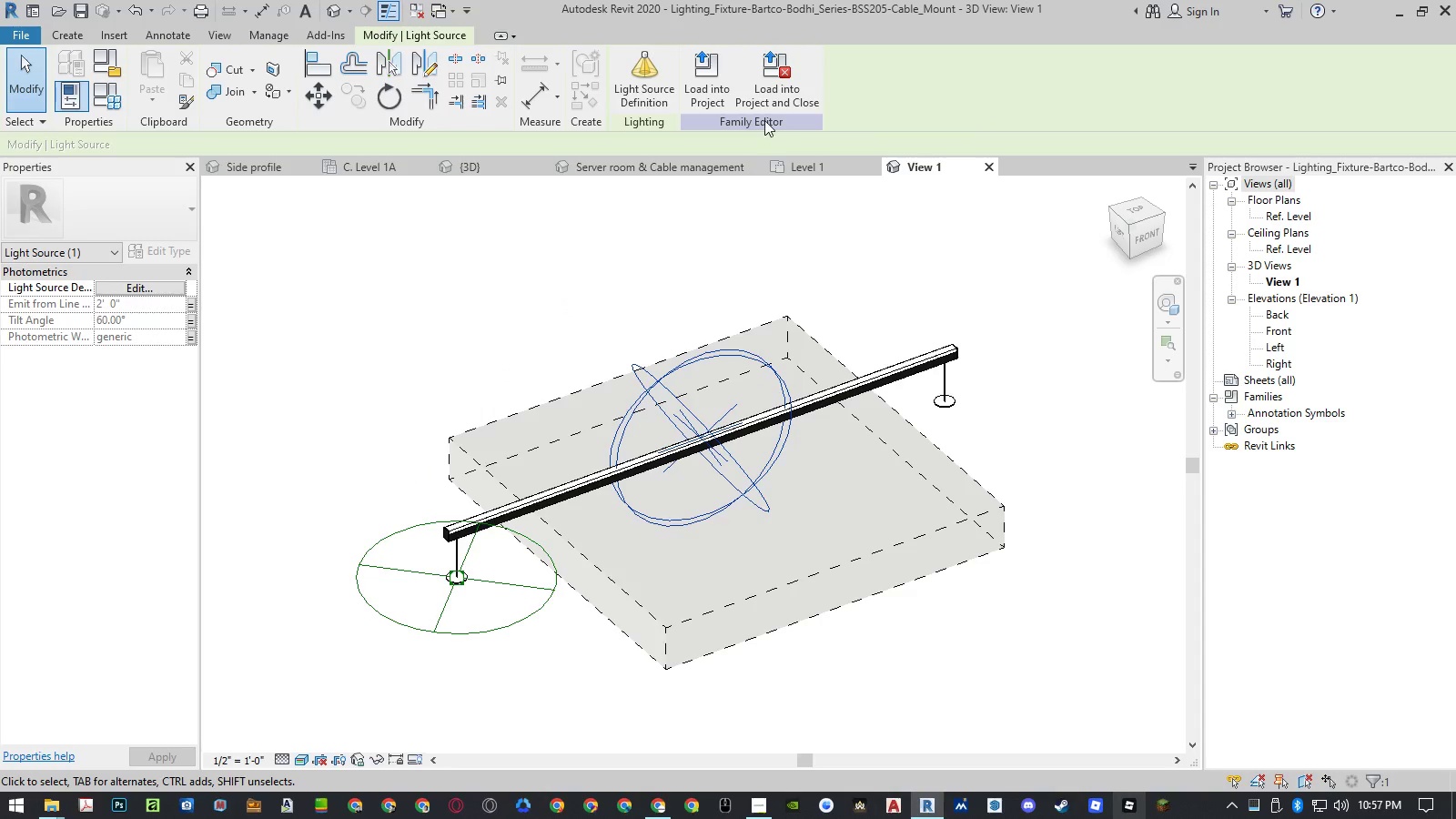 
left_click([764, 107])
 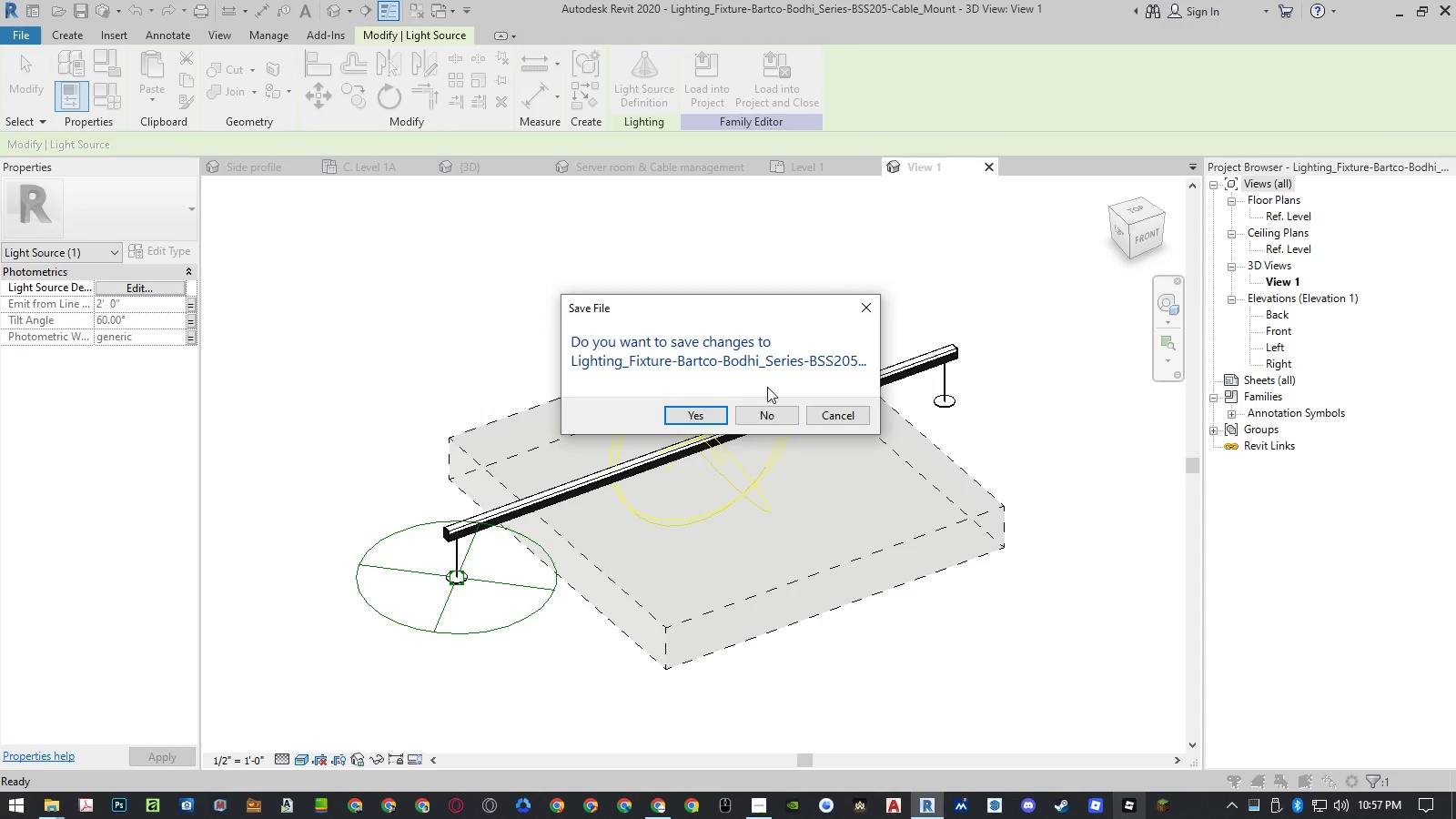 
left_click([825, 418])
 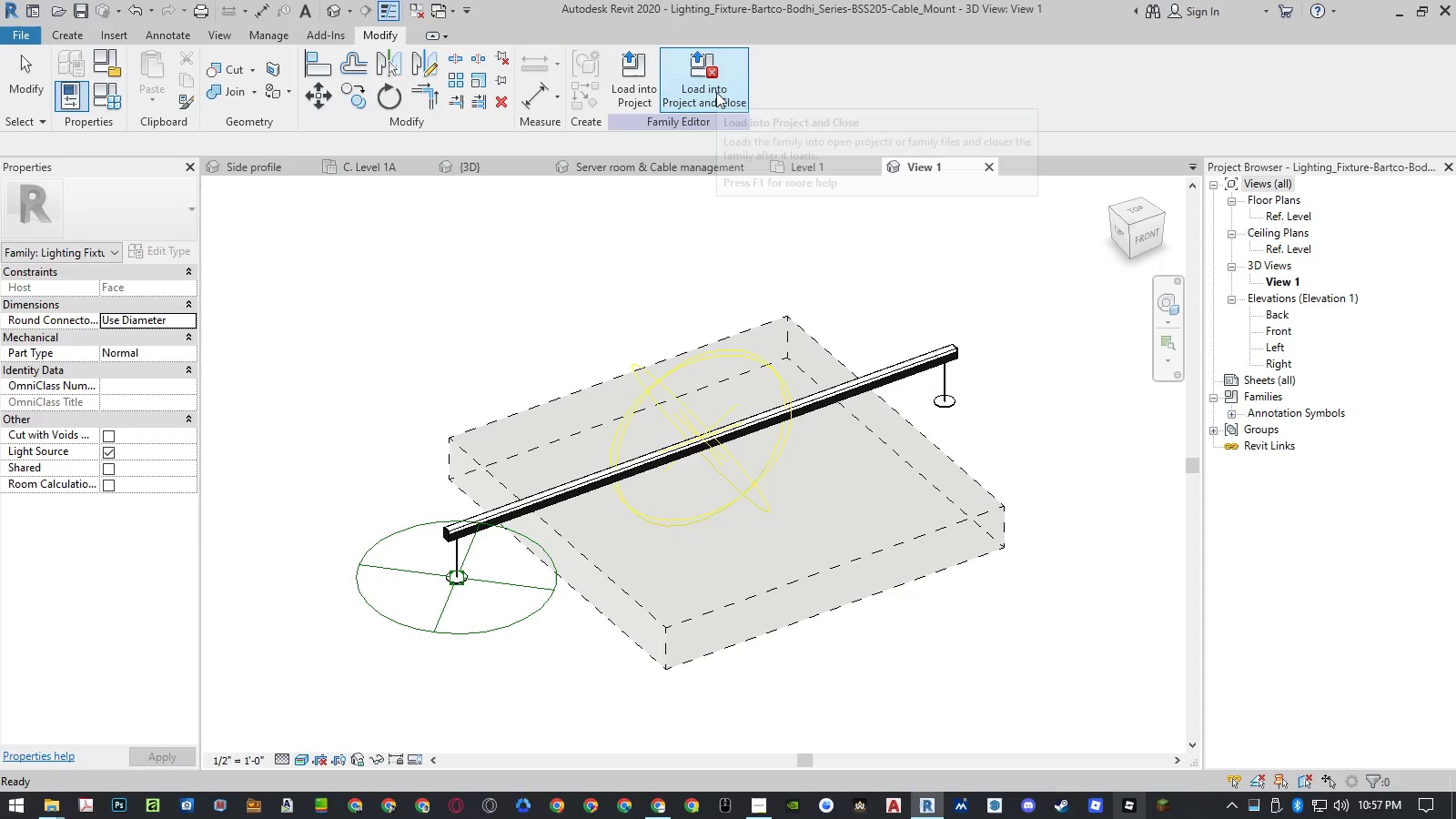 
left_click([716, 92])
 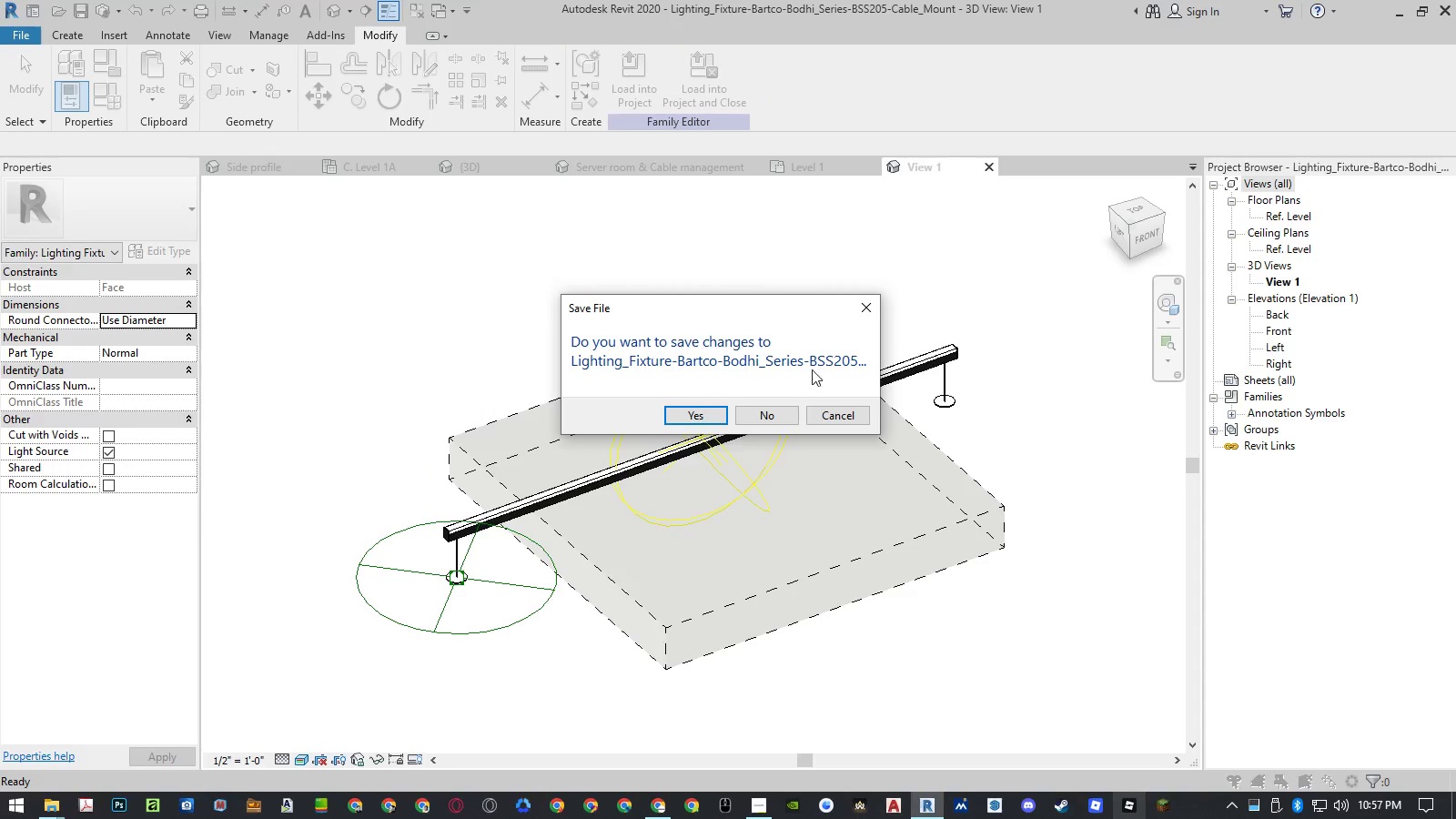 
left_click([834, 418])
 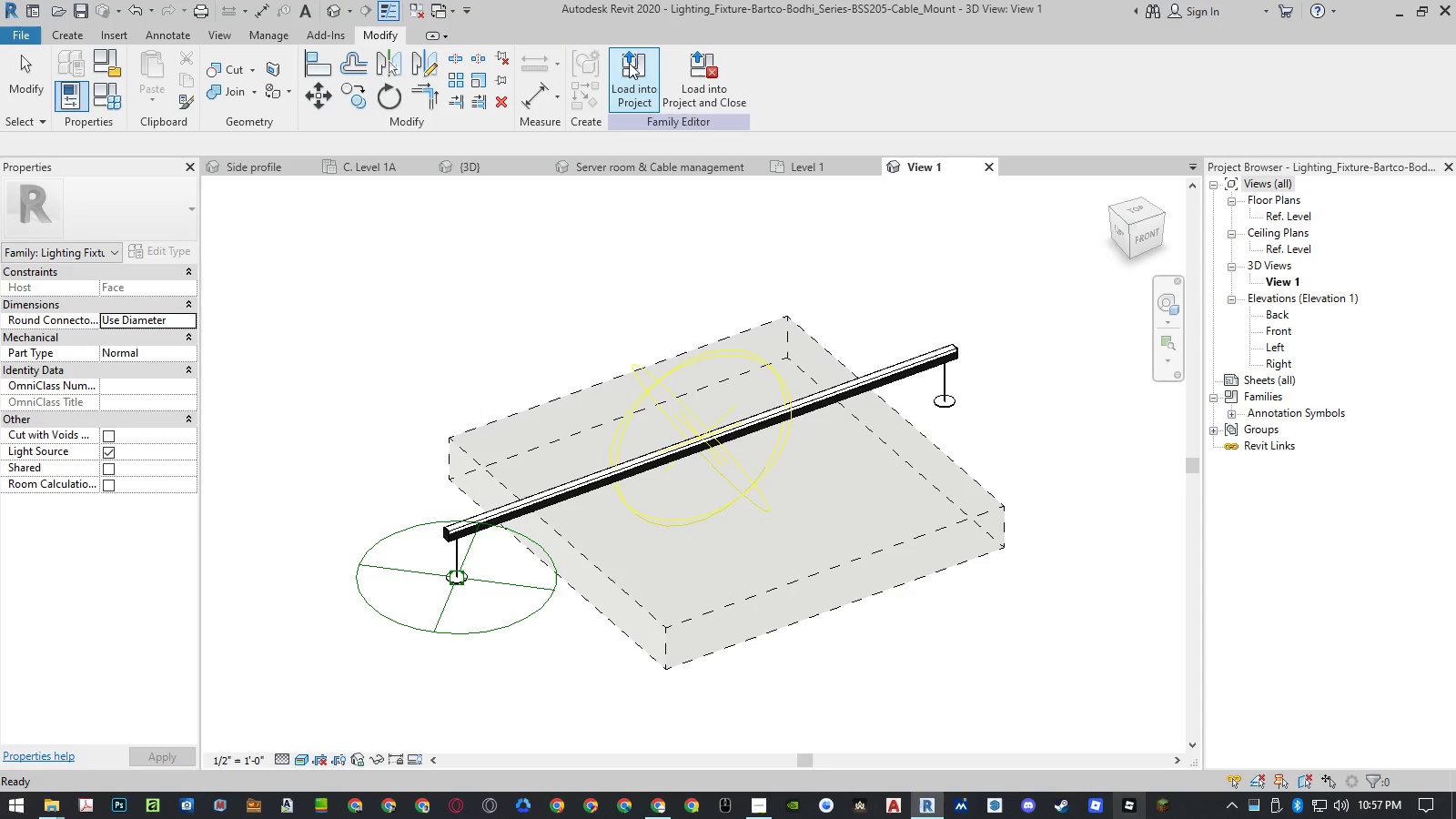 
left_click([629, 63])
 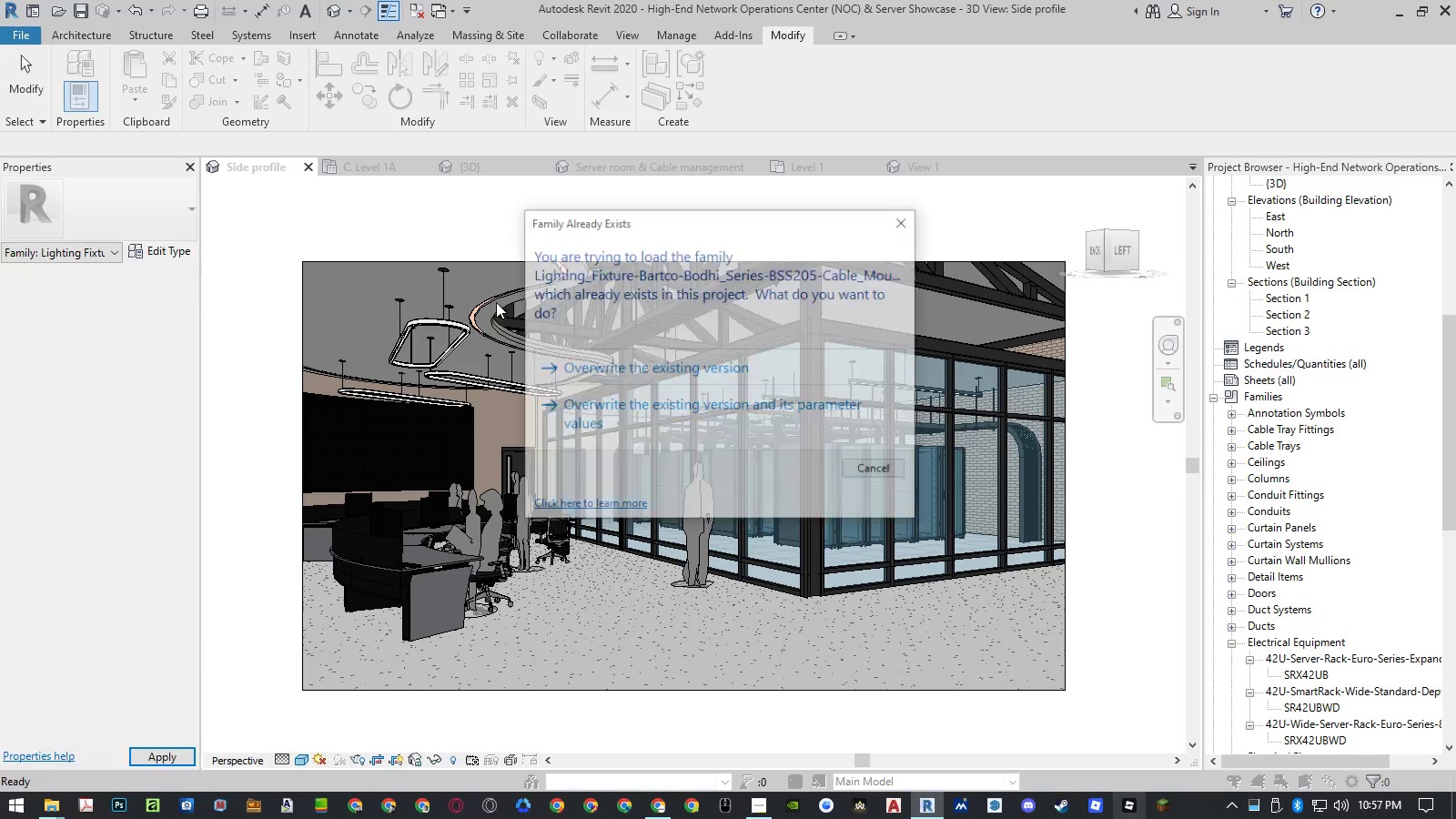 
left_click([614, 417])
 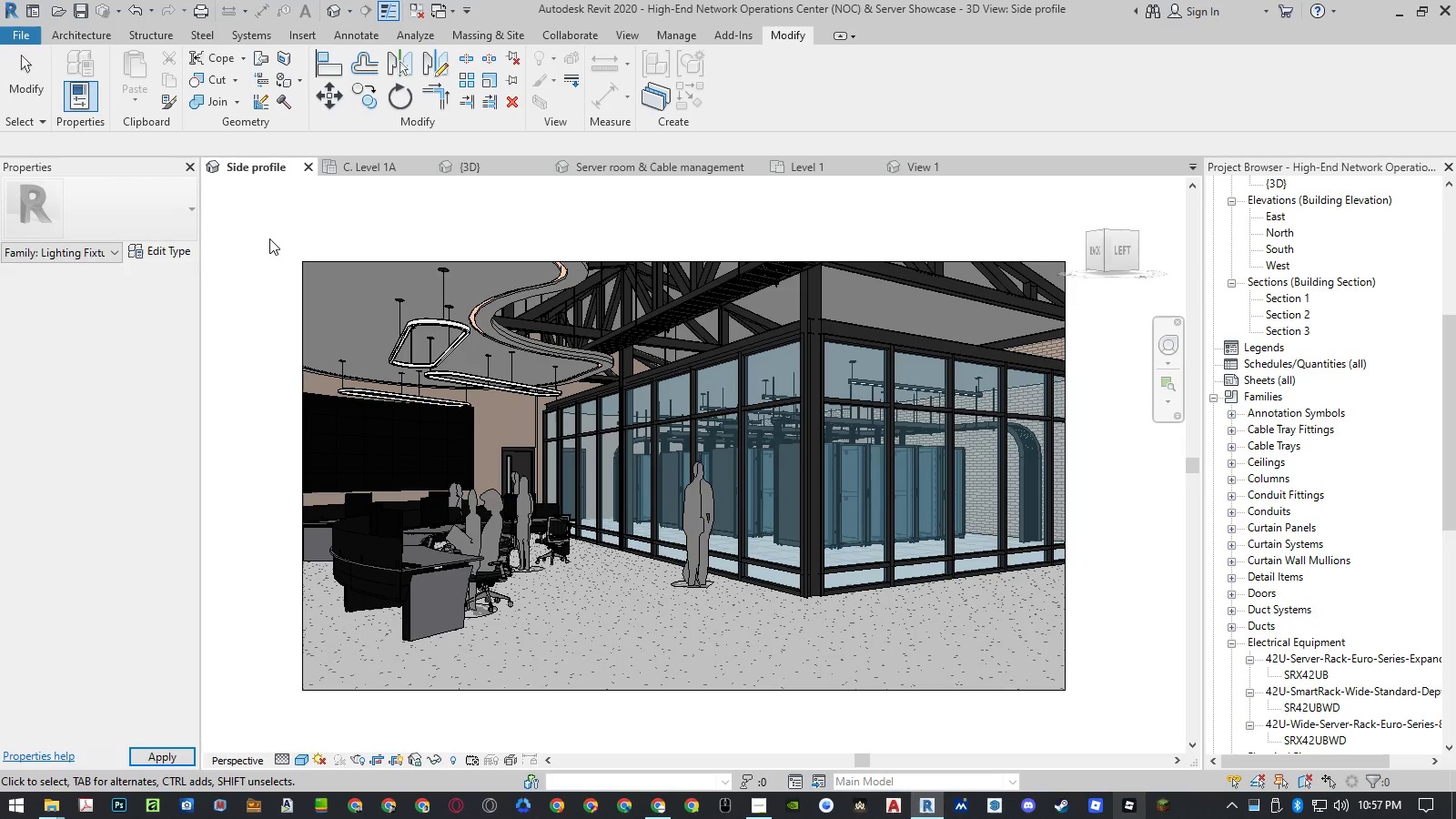 
left_click([269, 238])
 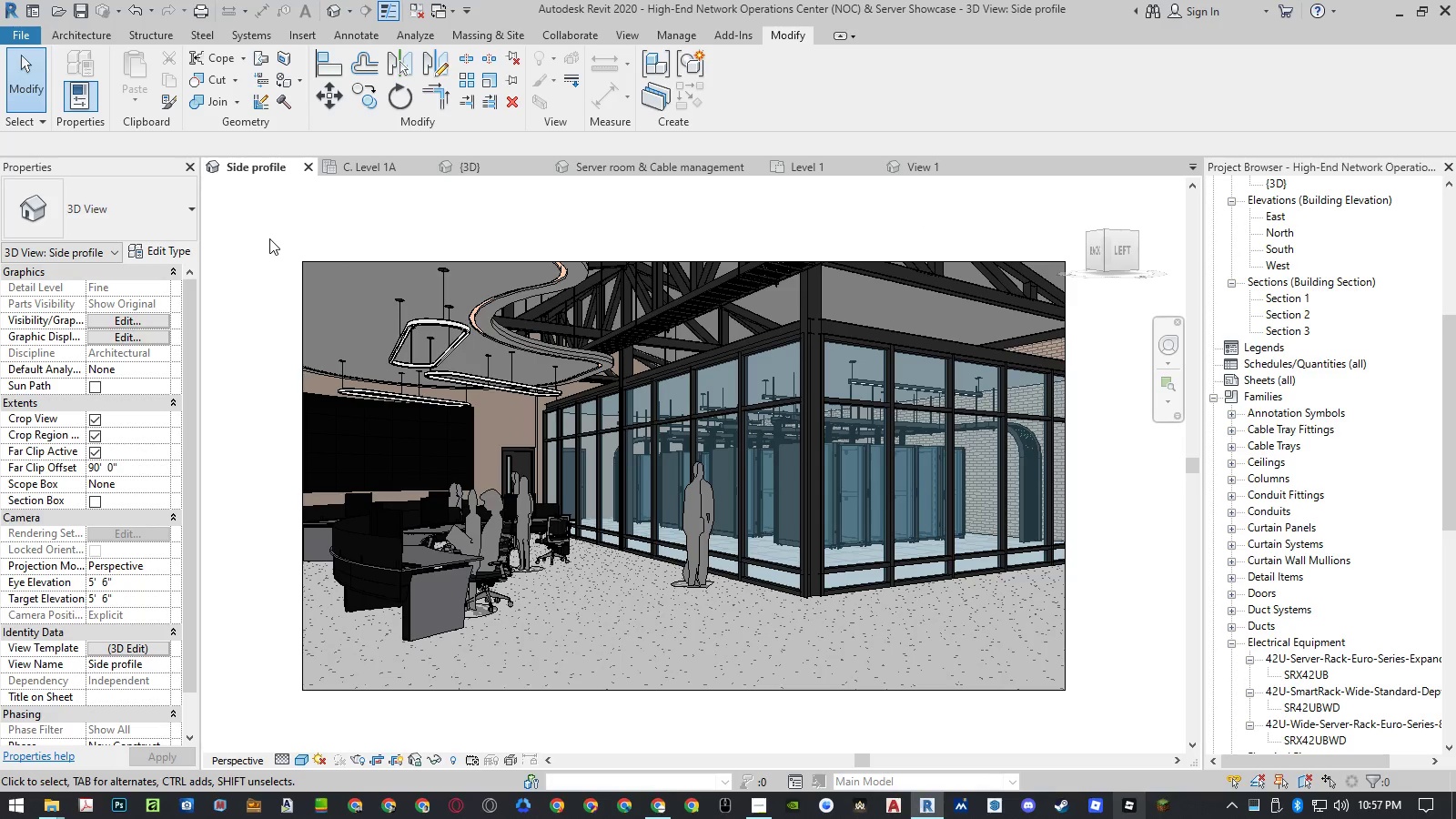 
type(rr)
 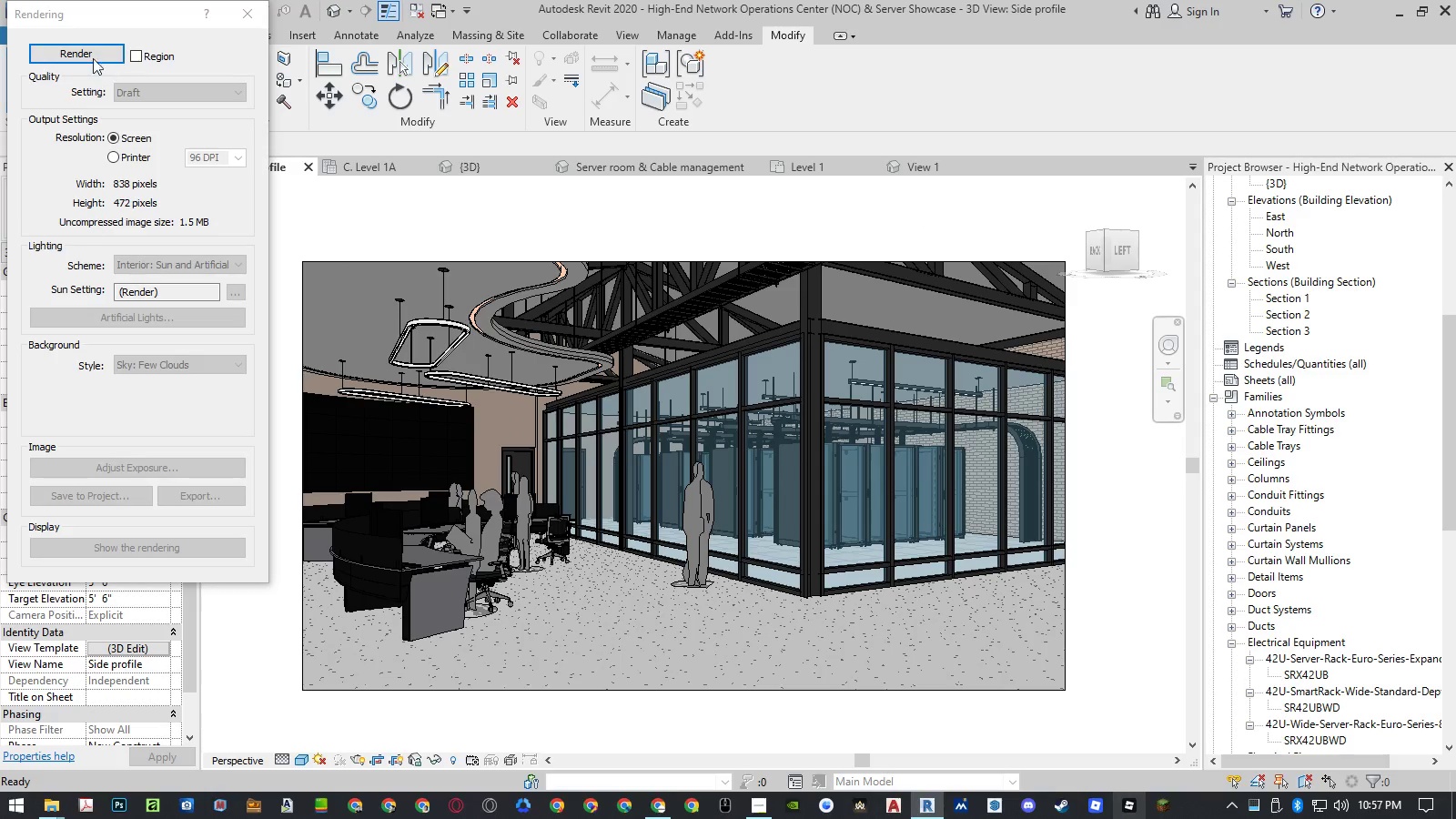 
left_click([88, 55])
 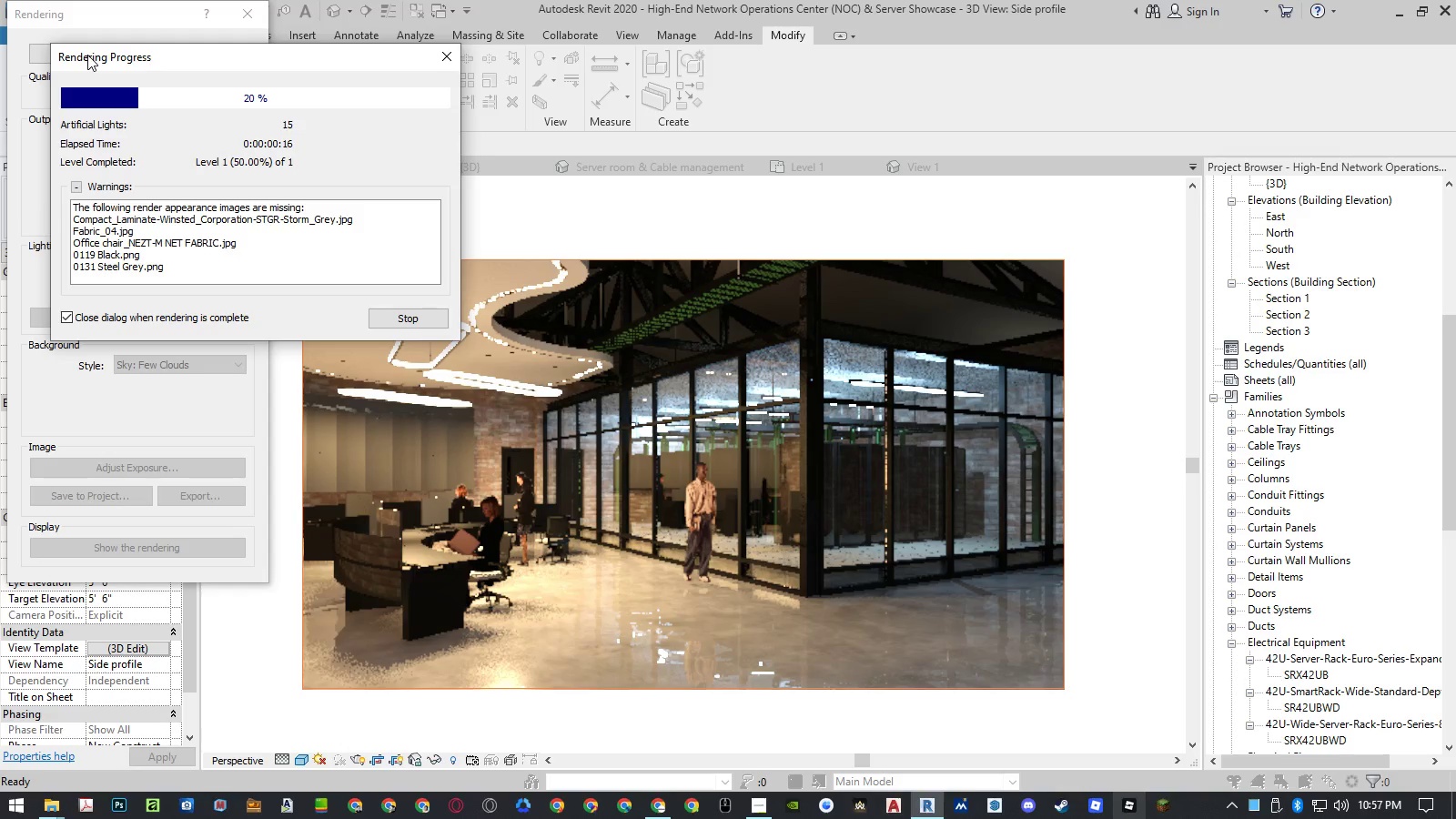 
wait(20.95)
 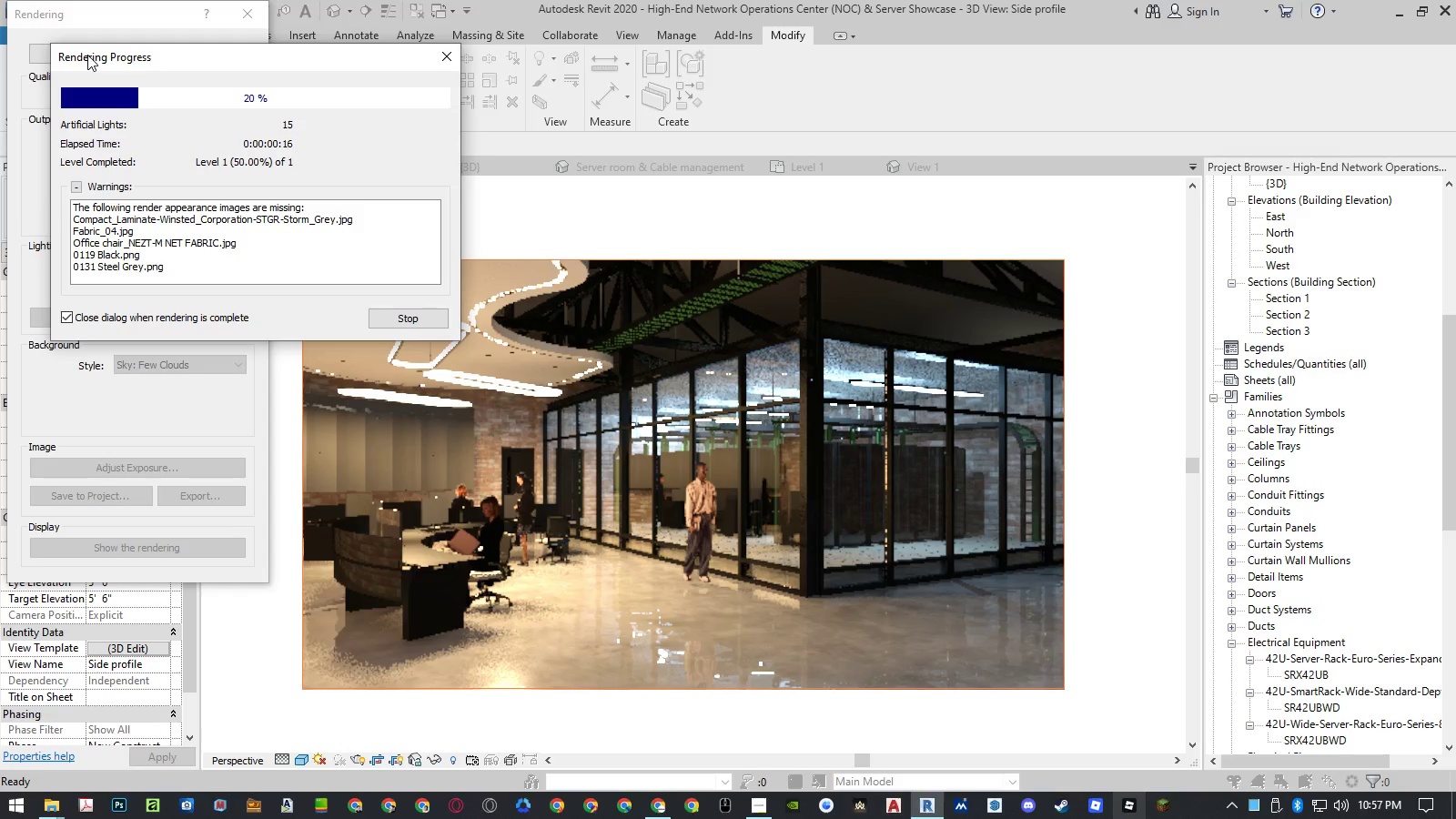 
left_click([230, 15])
 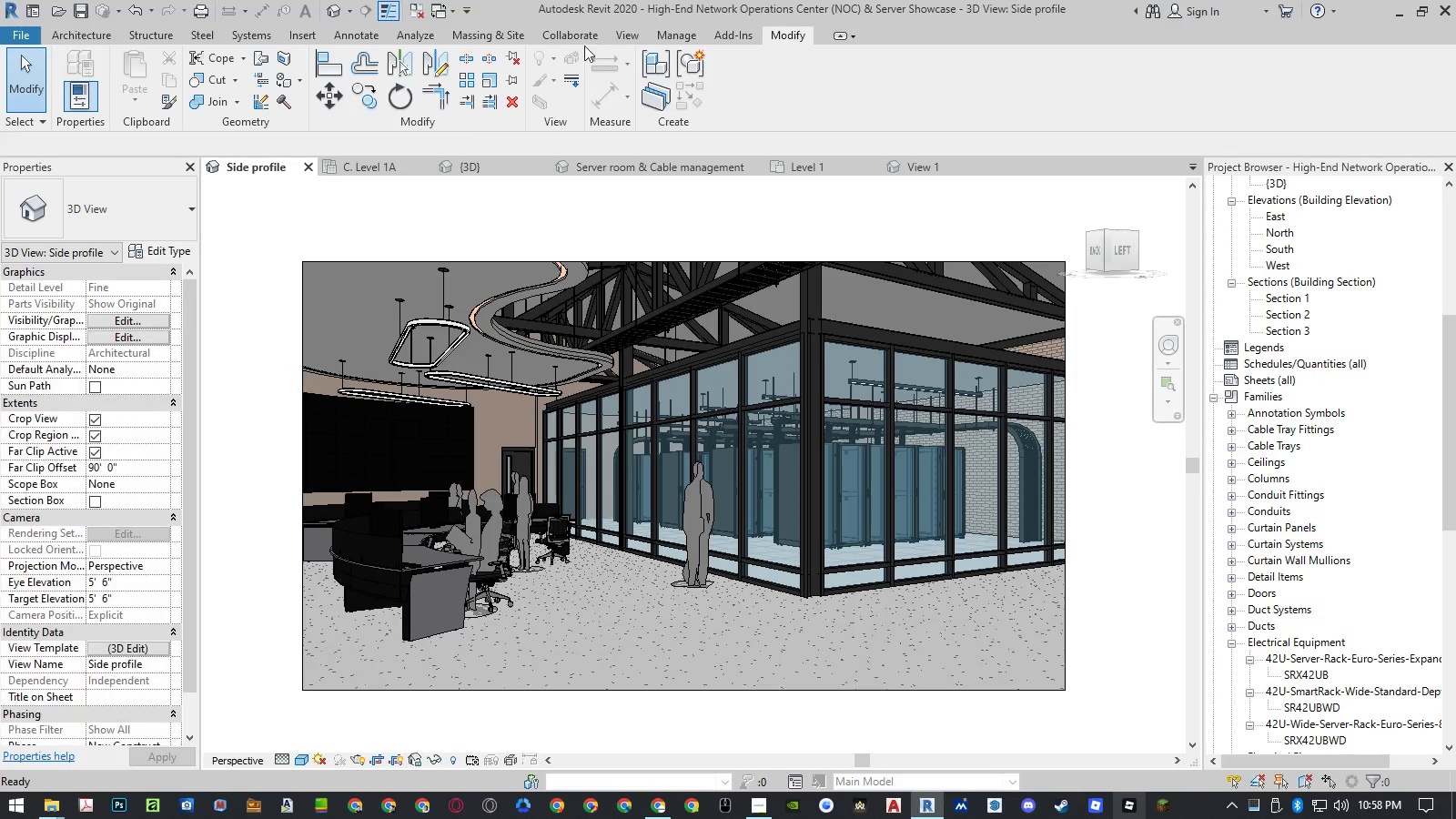 
left_click([677, 44])
 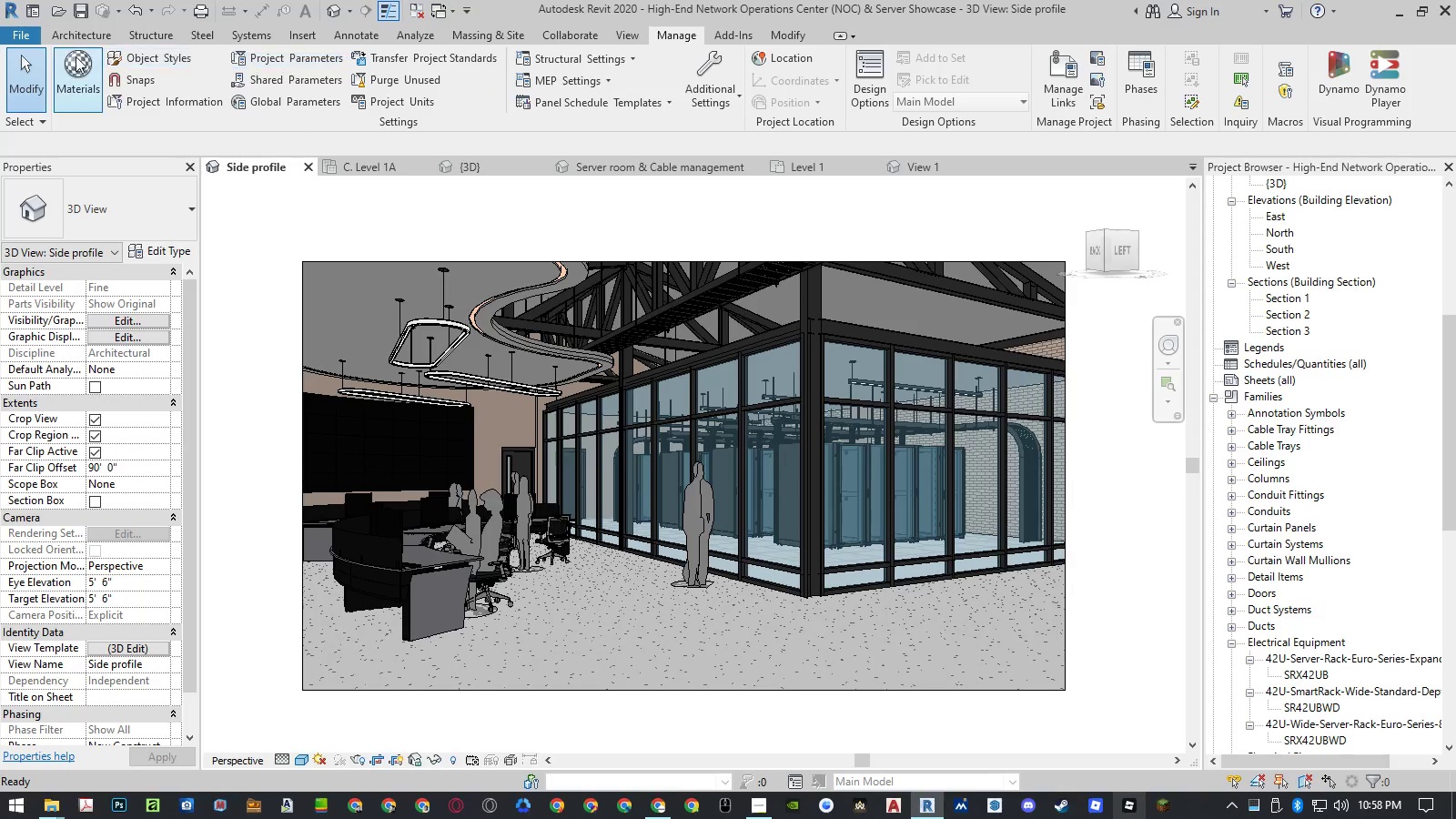 
left_click([76, 58])
 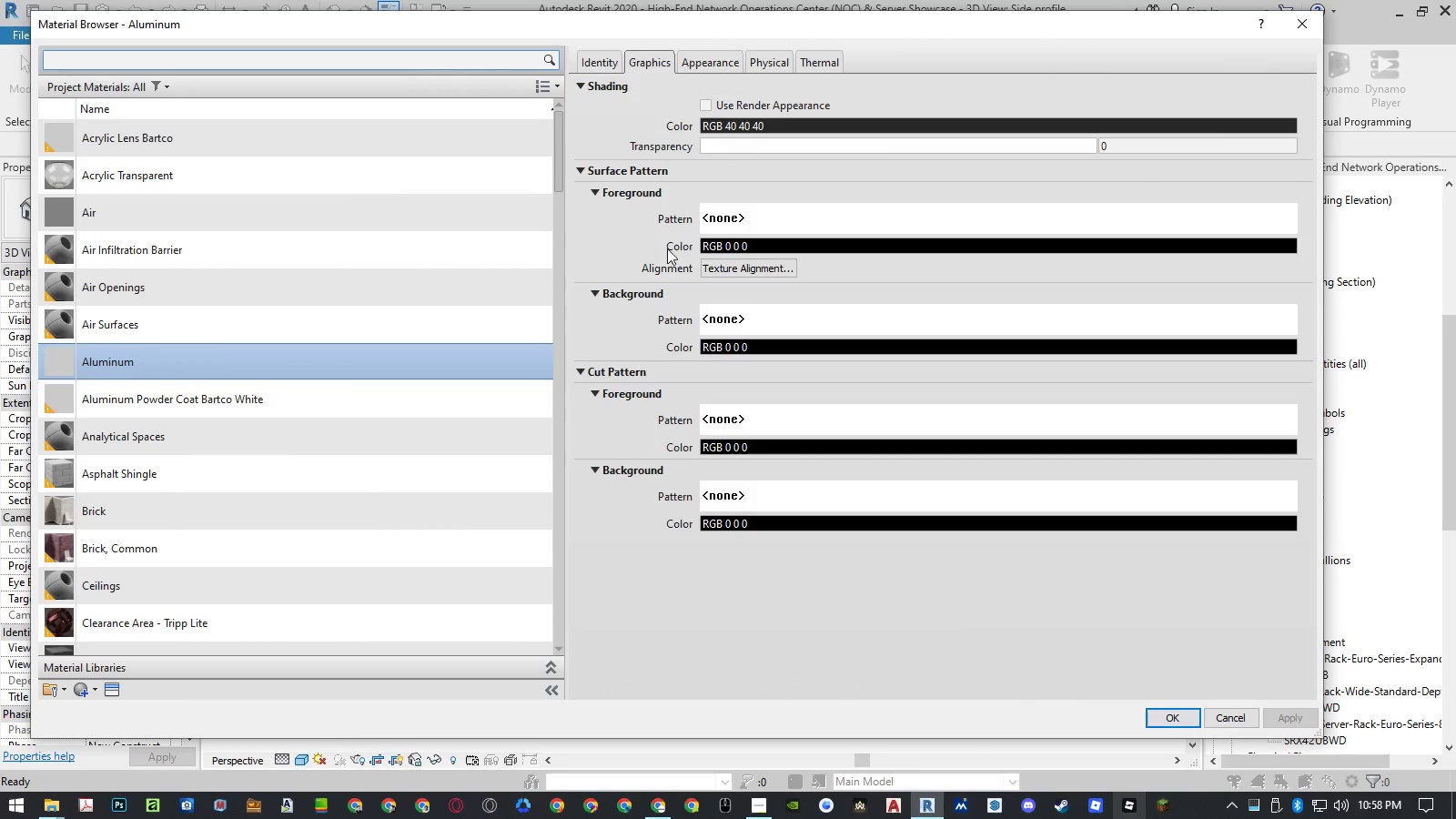 
left_click([322, 434])
 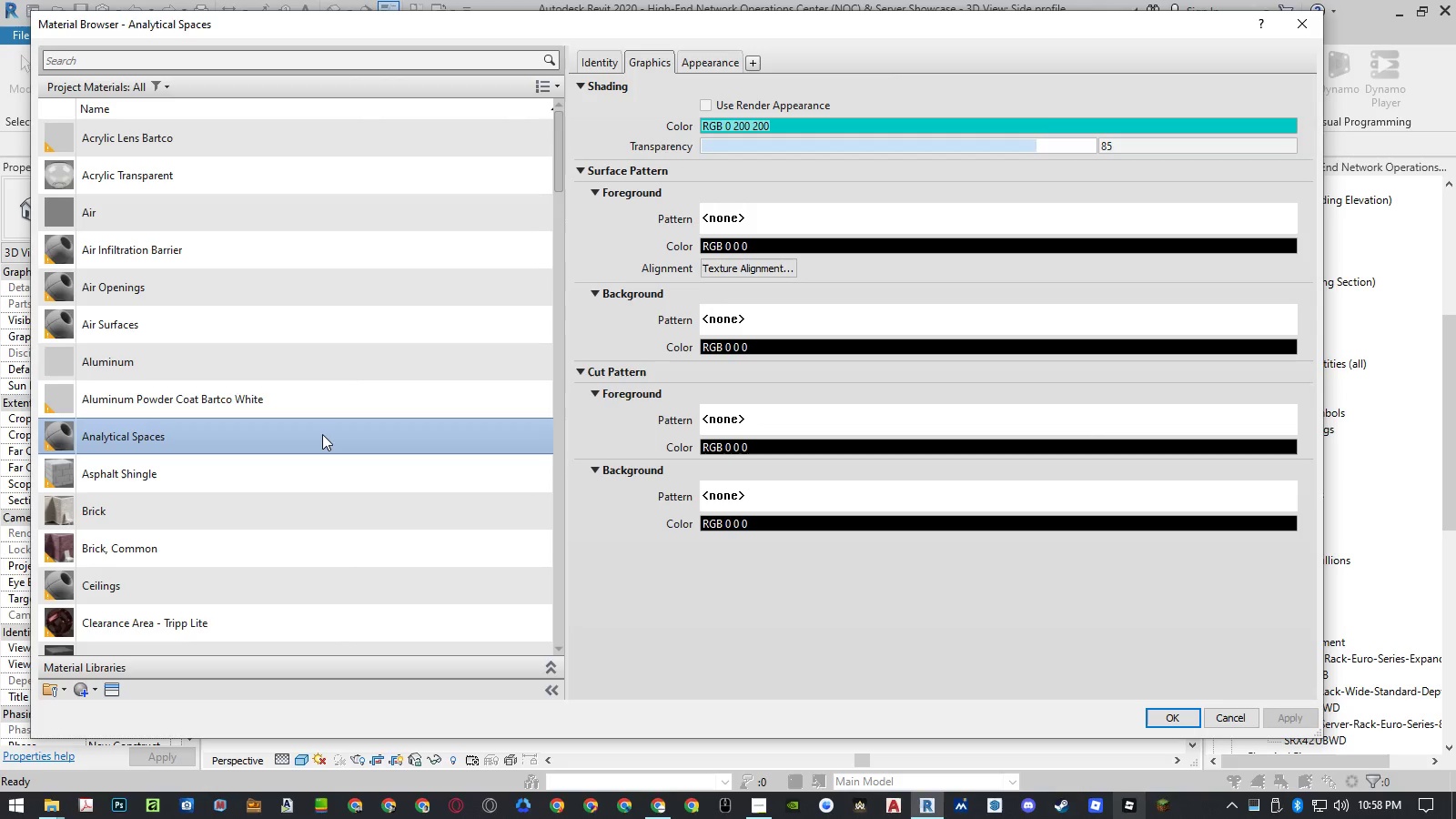 
type(gl)
 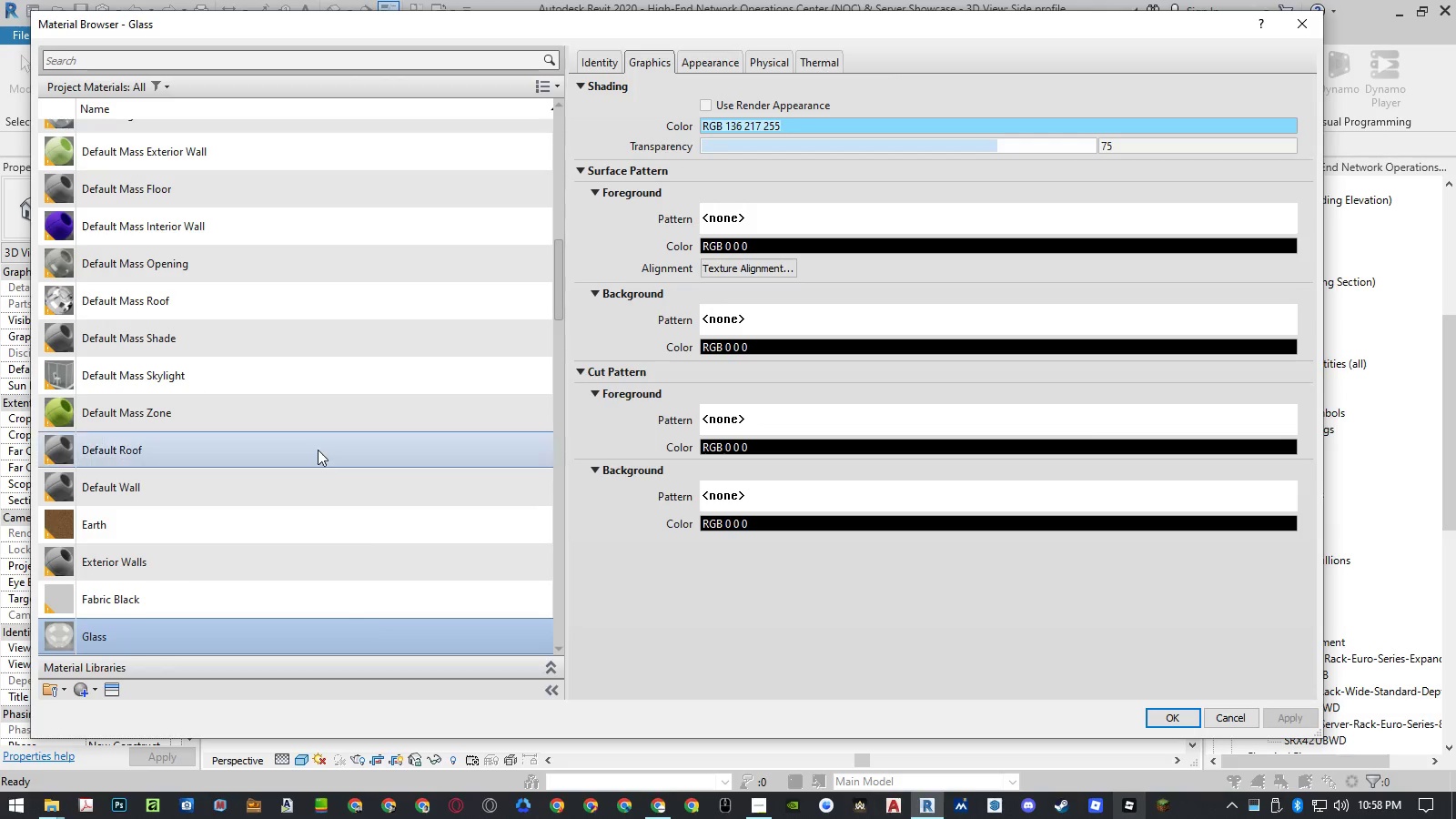 
scroll: coordinate [318, 451], scroll_direction: down, amount: 2.0
 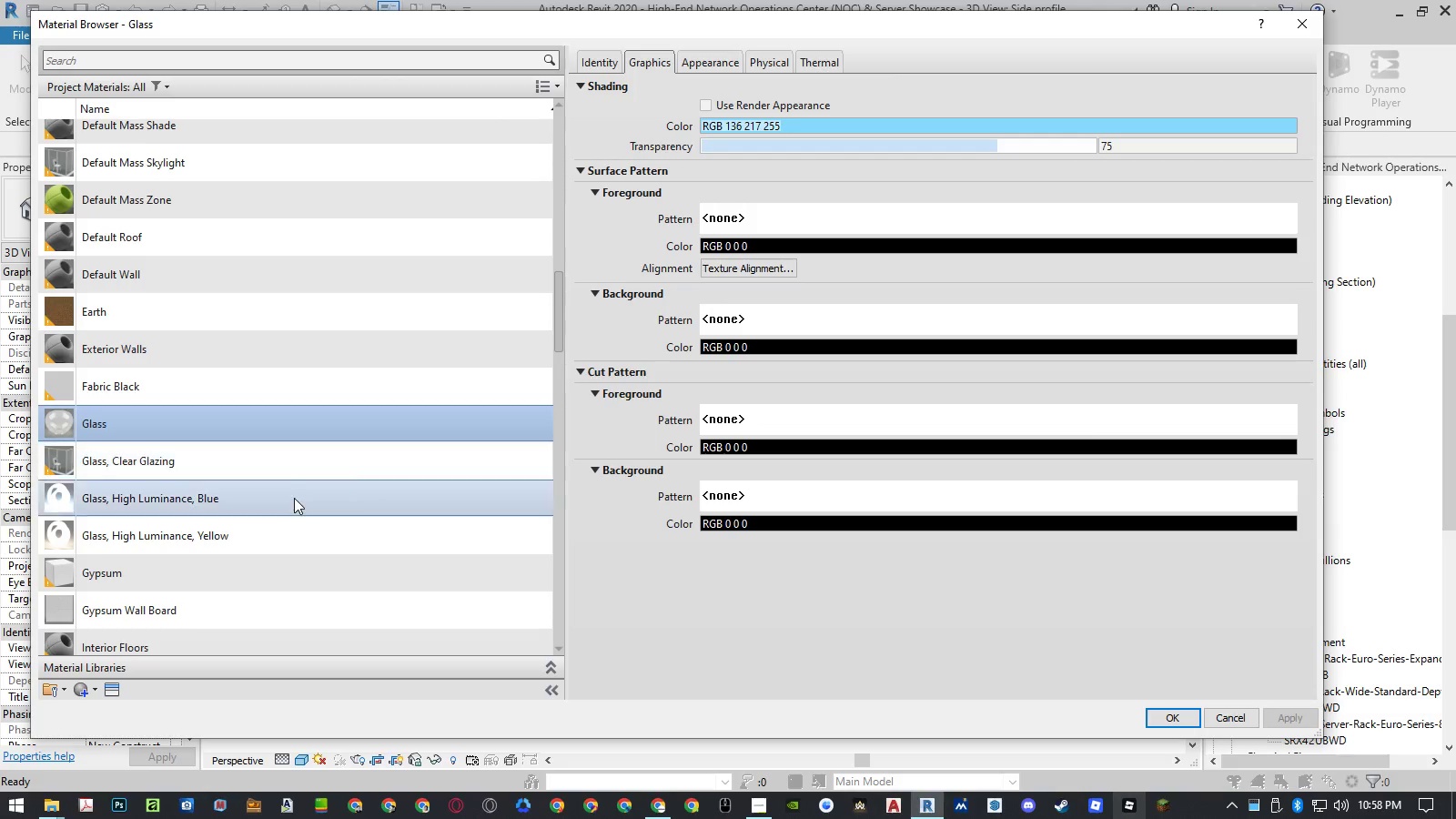 
left_click([294, 499])
 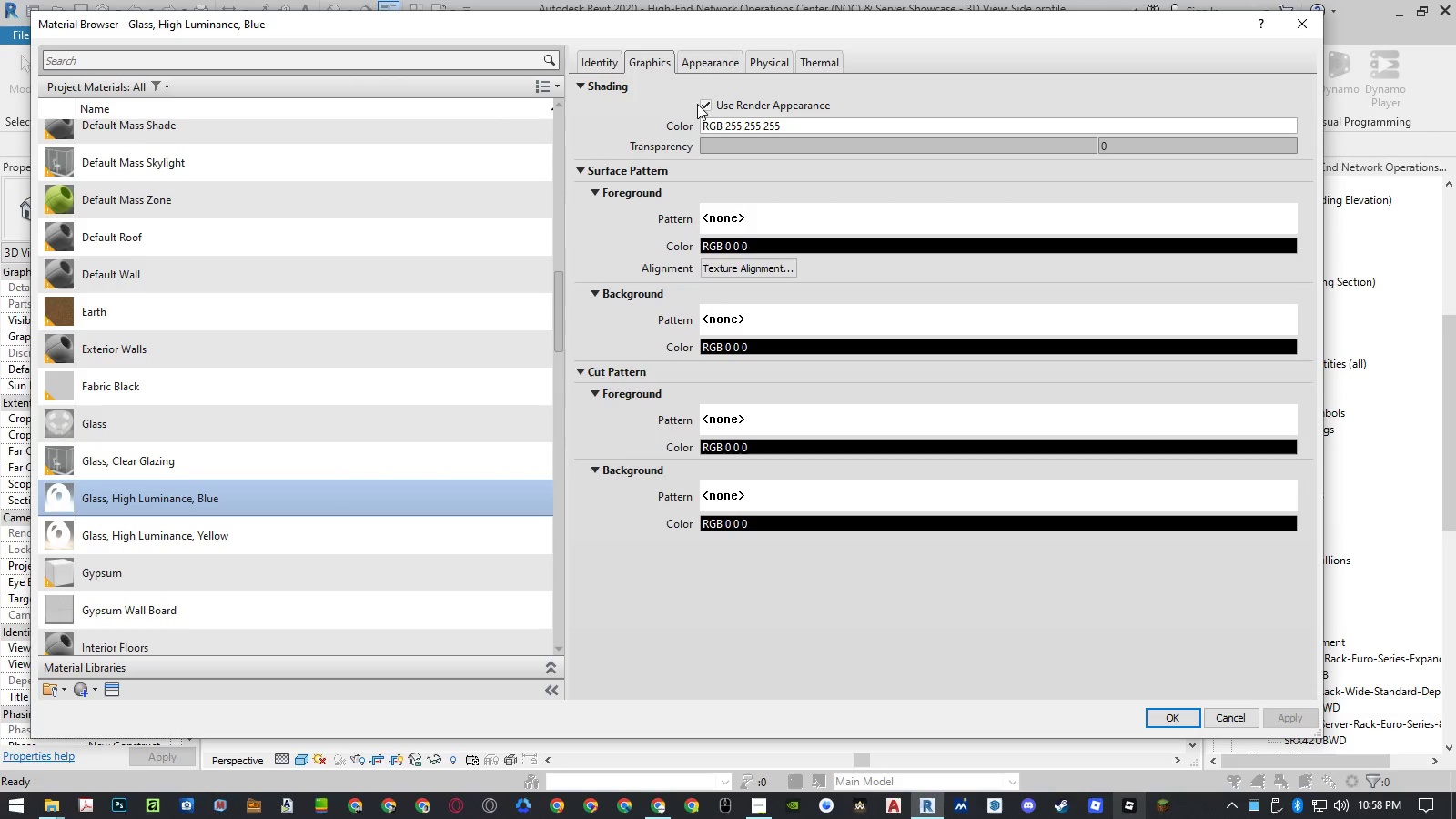 
left_click([706, 63])
 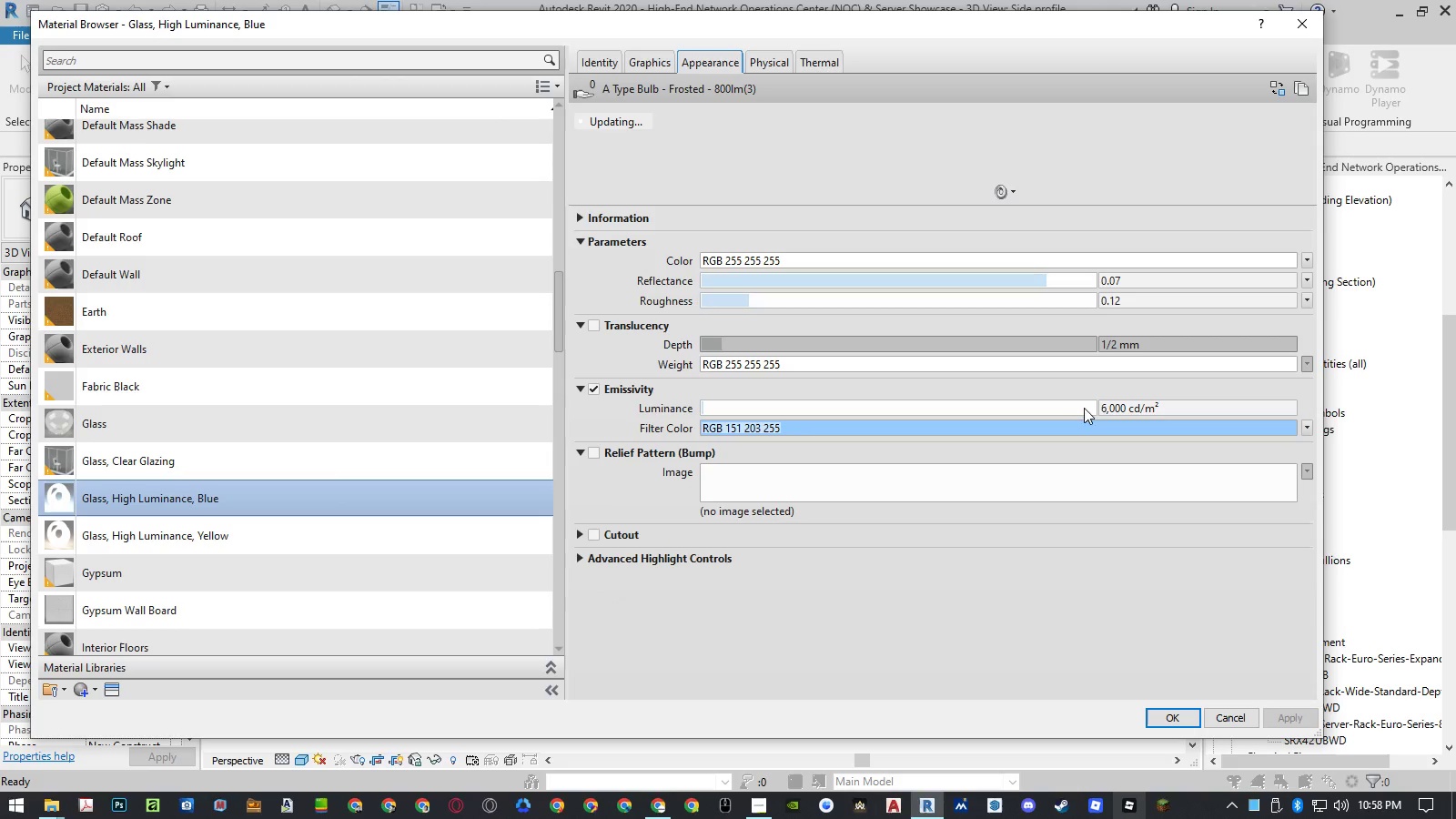 
left_click([1109, 404])
 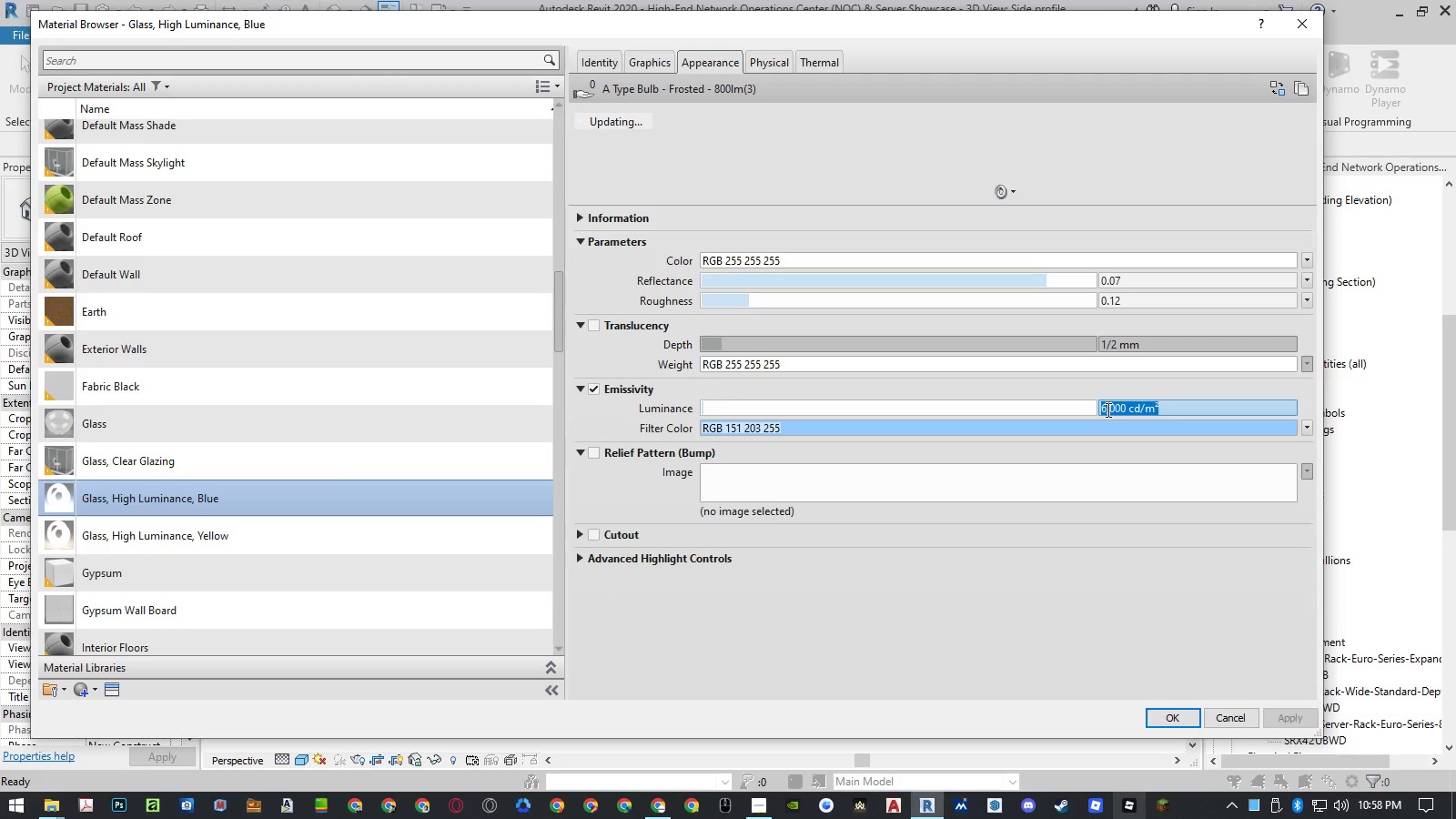 
left_click([1107, 410])
 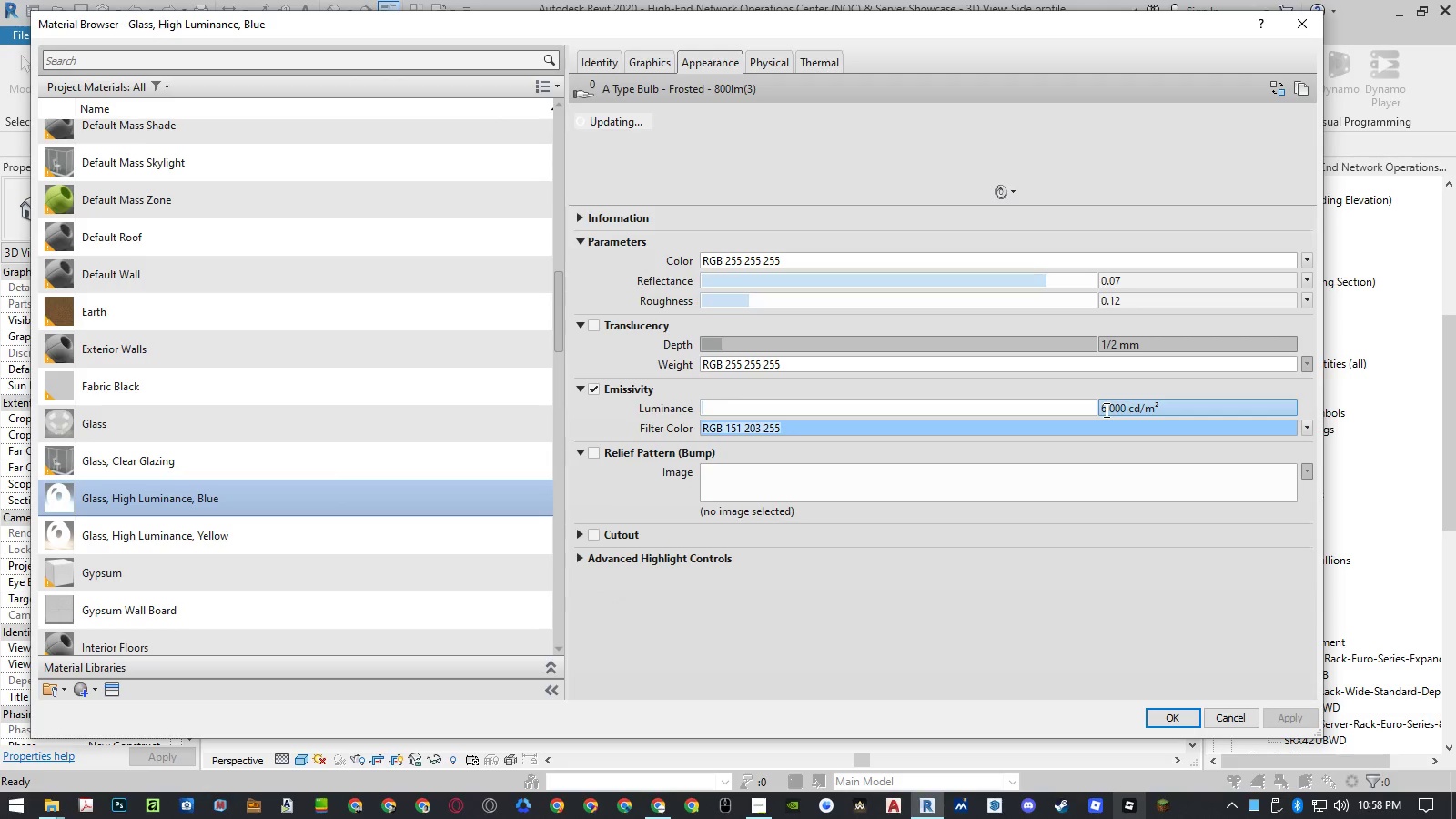 
left_click_drag(start_coordinate=[1105, 410], to_coordinate=[1100, 410])
 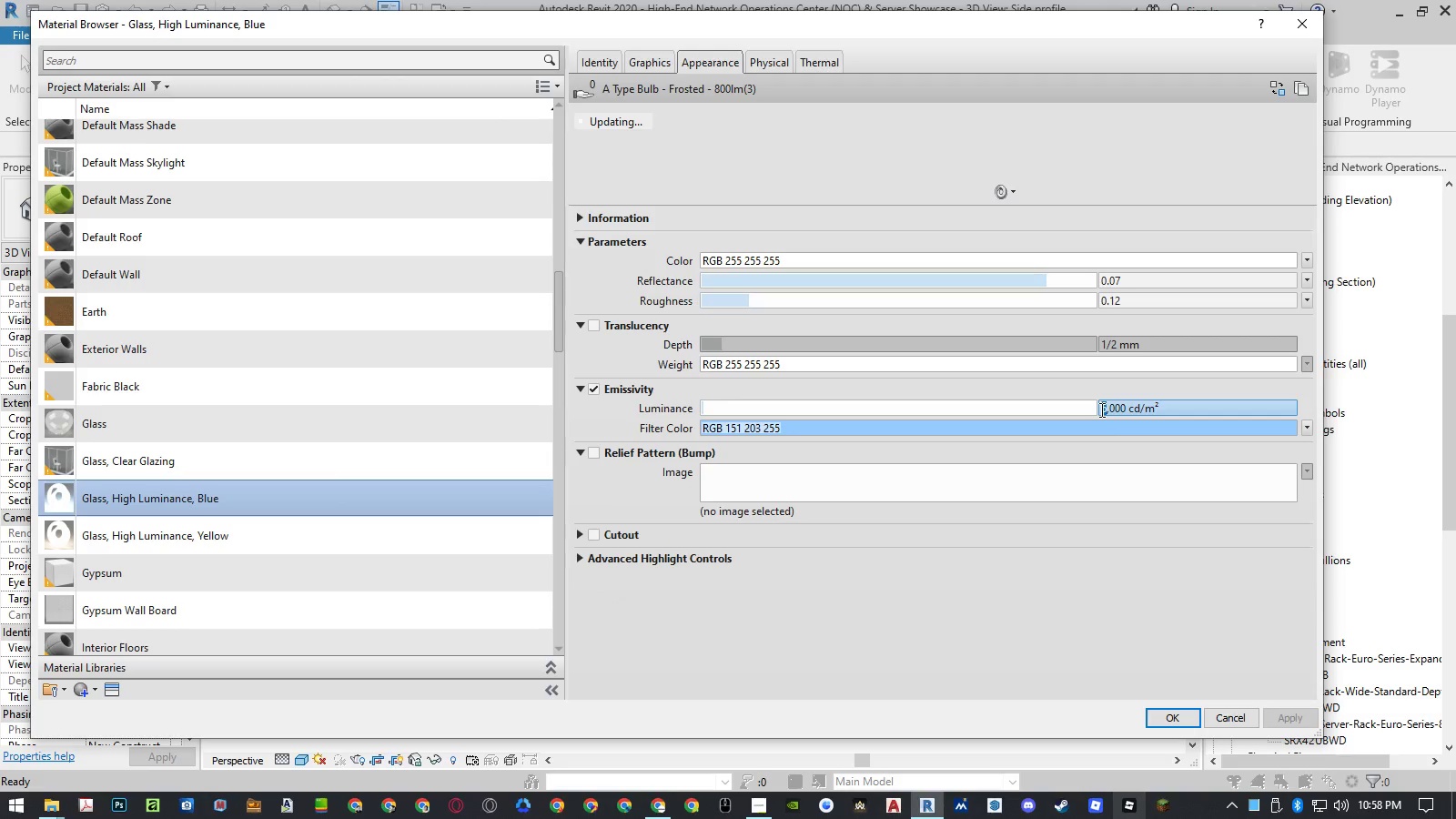 
key(Numpad3)
 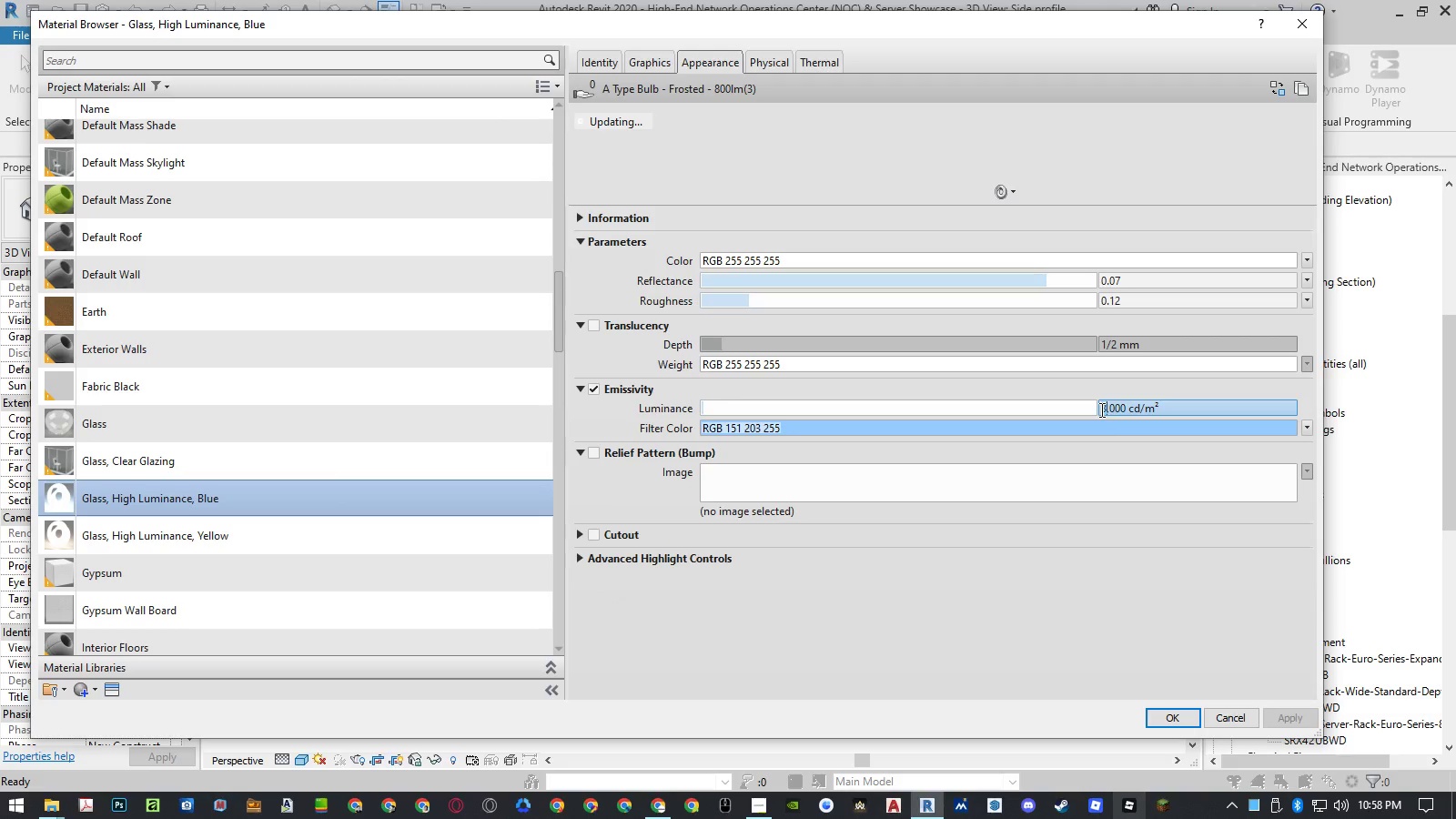 
key(Numpad0)
 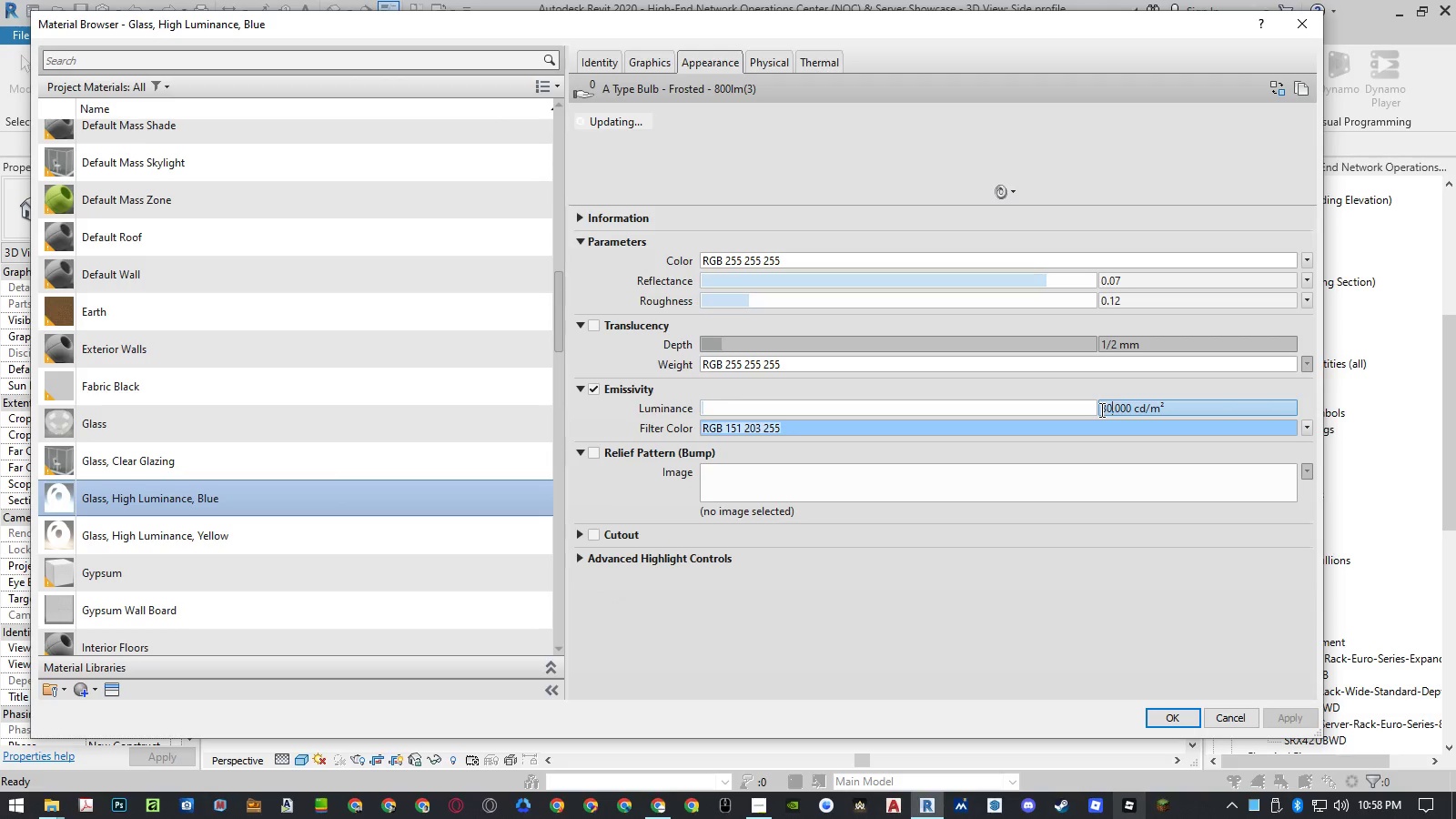 
key(NumpadEnter)
 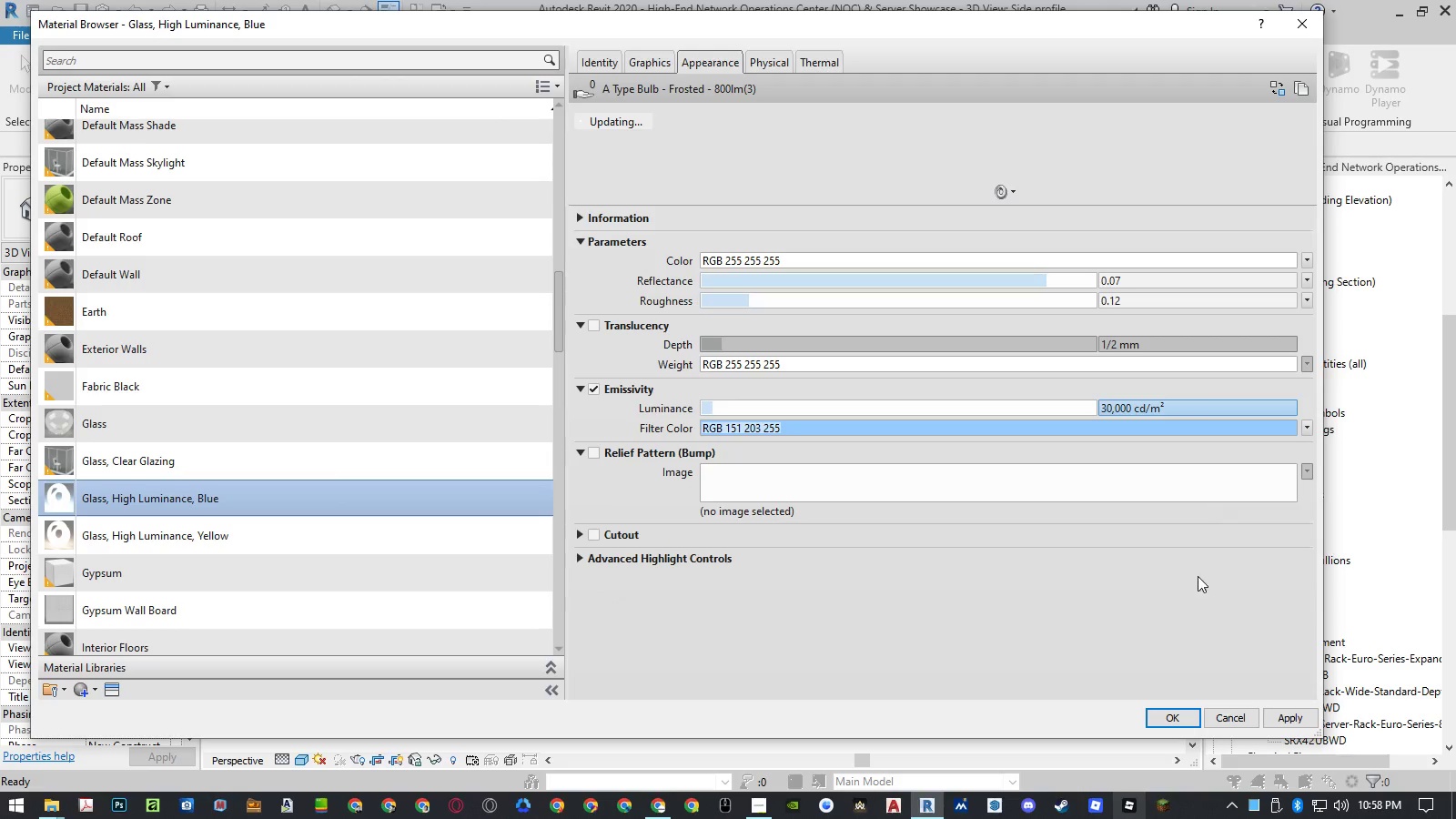 
left_click([1161, 722])
 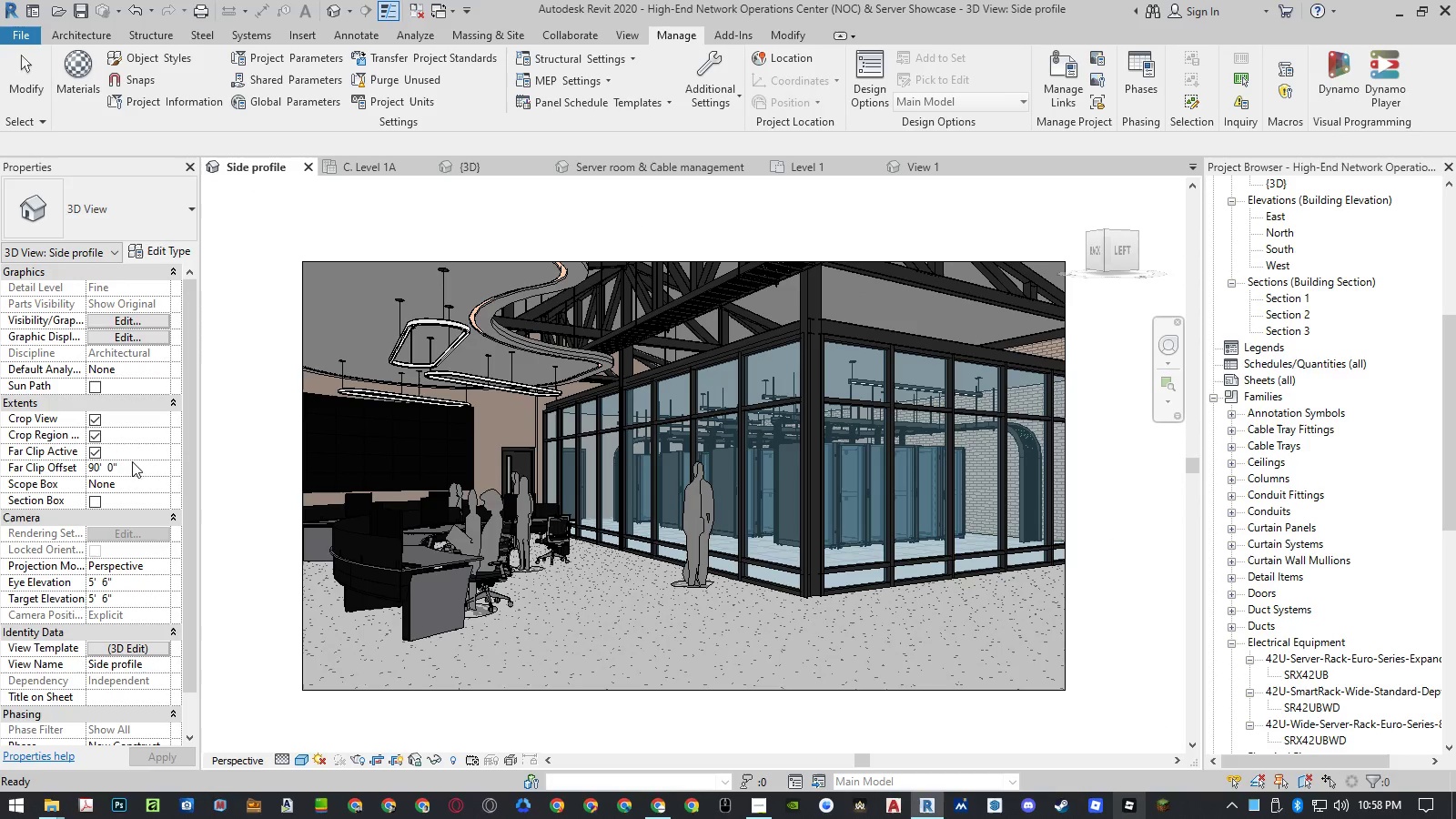 
left_click([233, 471])
 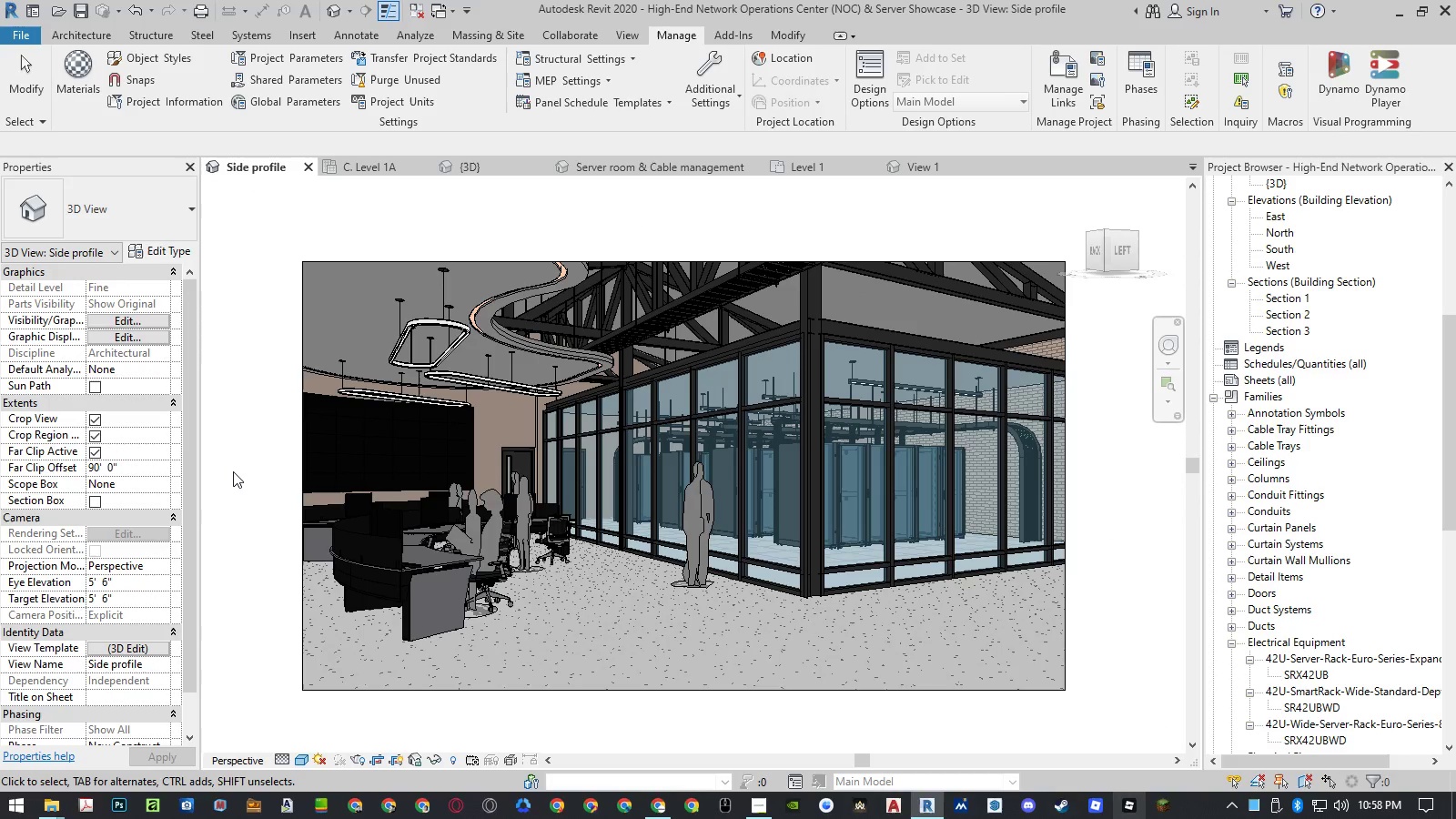 
type(rr)
 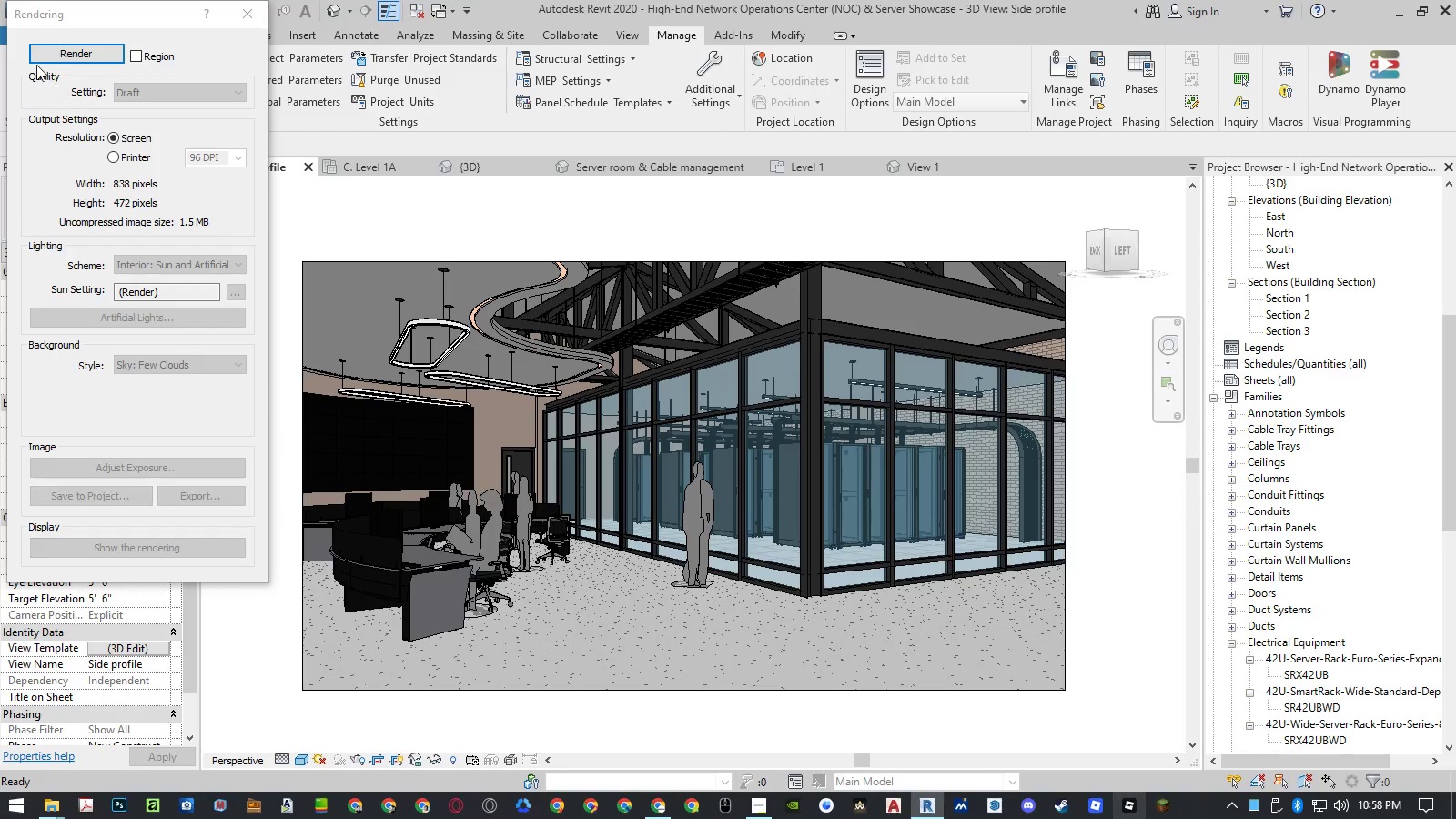 
left_click([52, 52])
 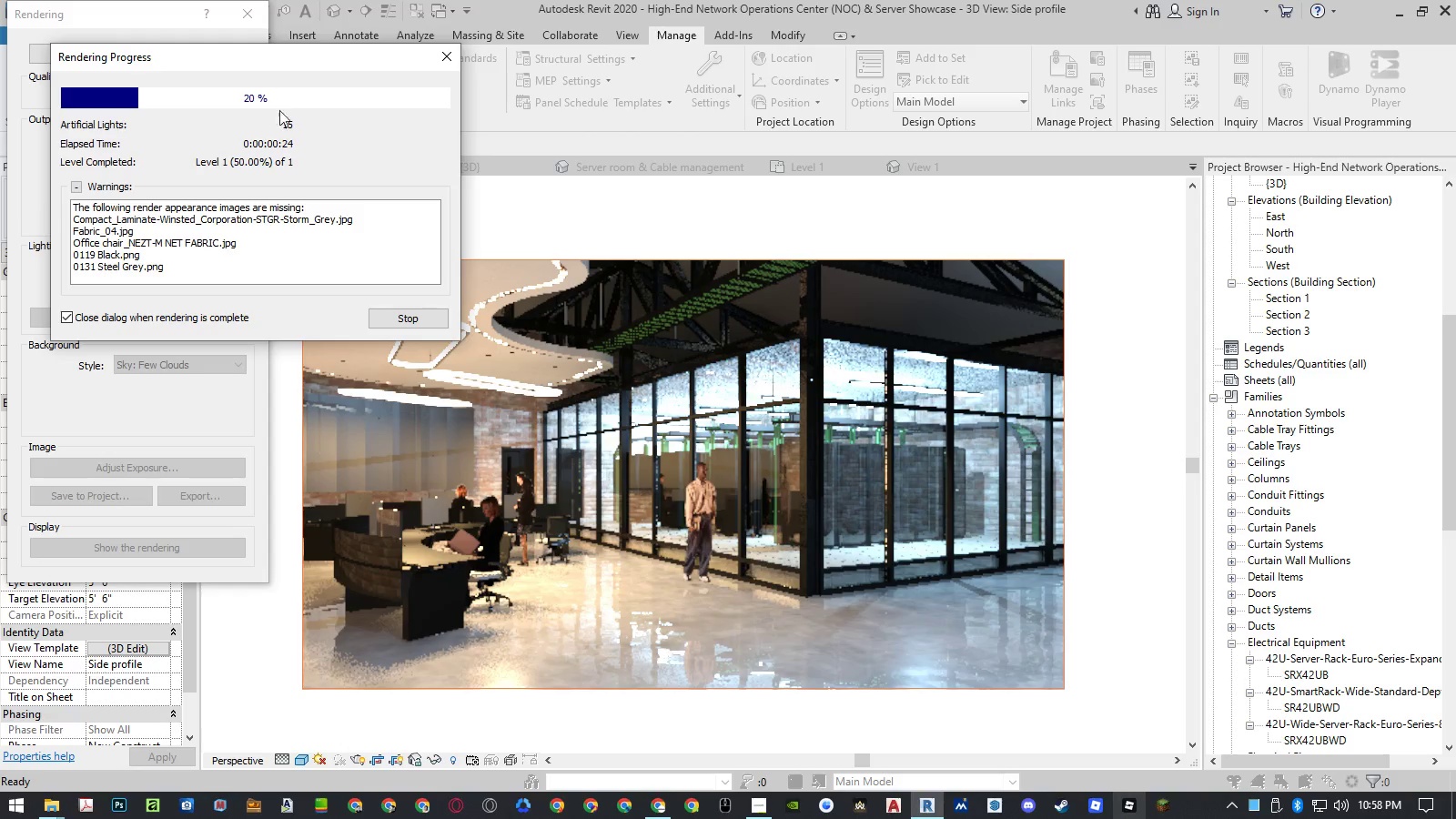 
wait(29.11)
 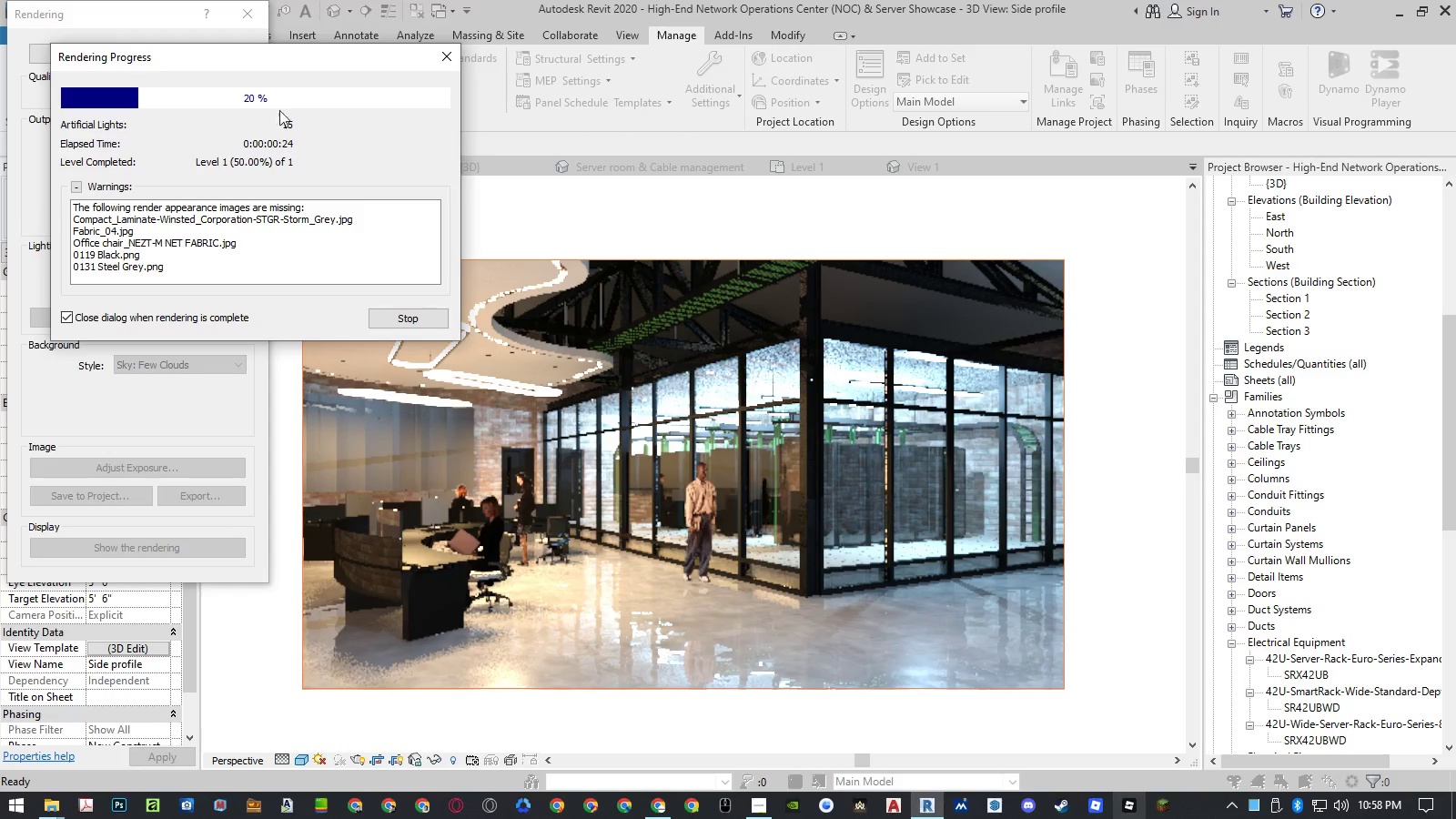 
left_click([252, 20])
 